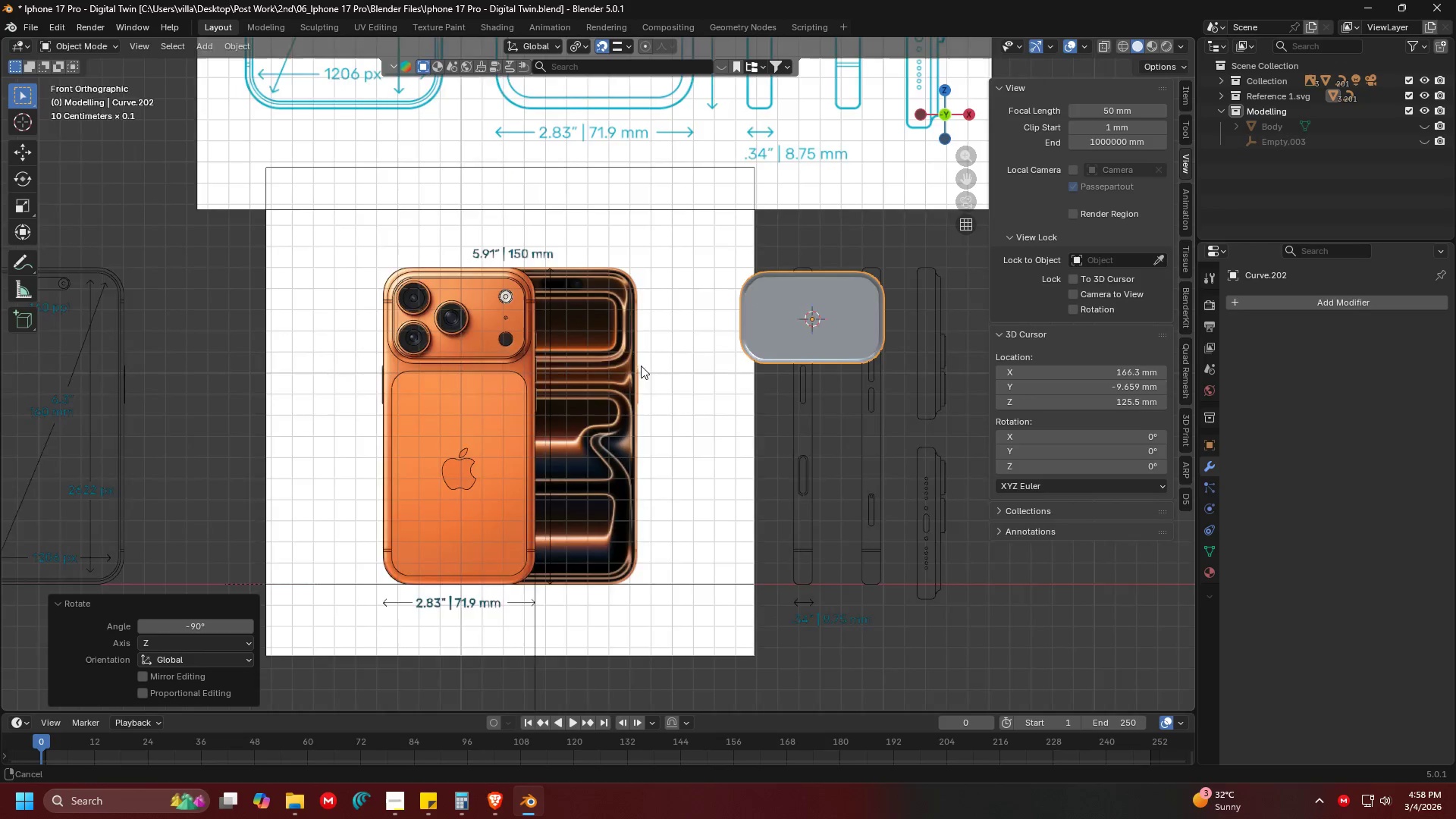 
key(Shift+ShiftLeft)
 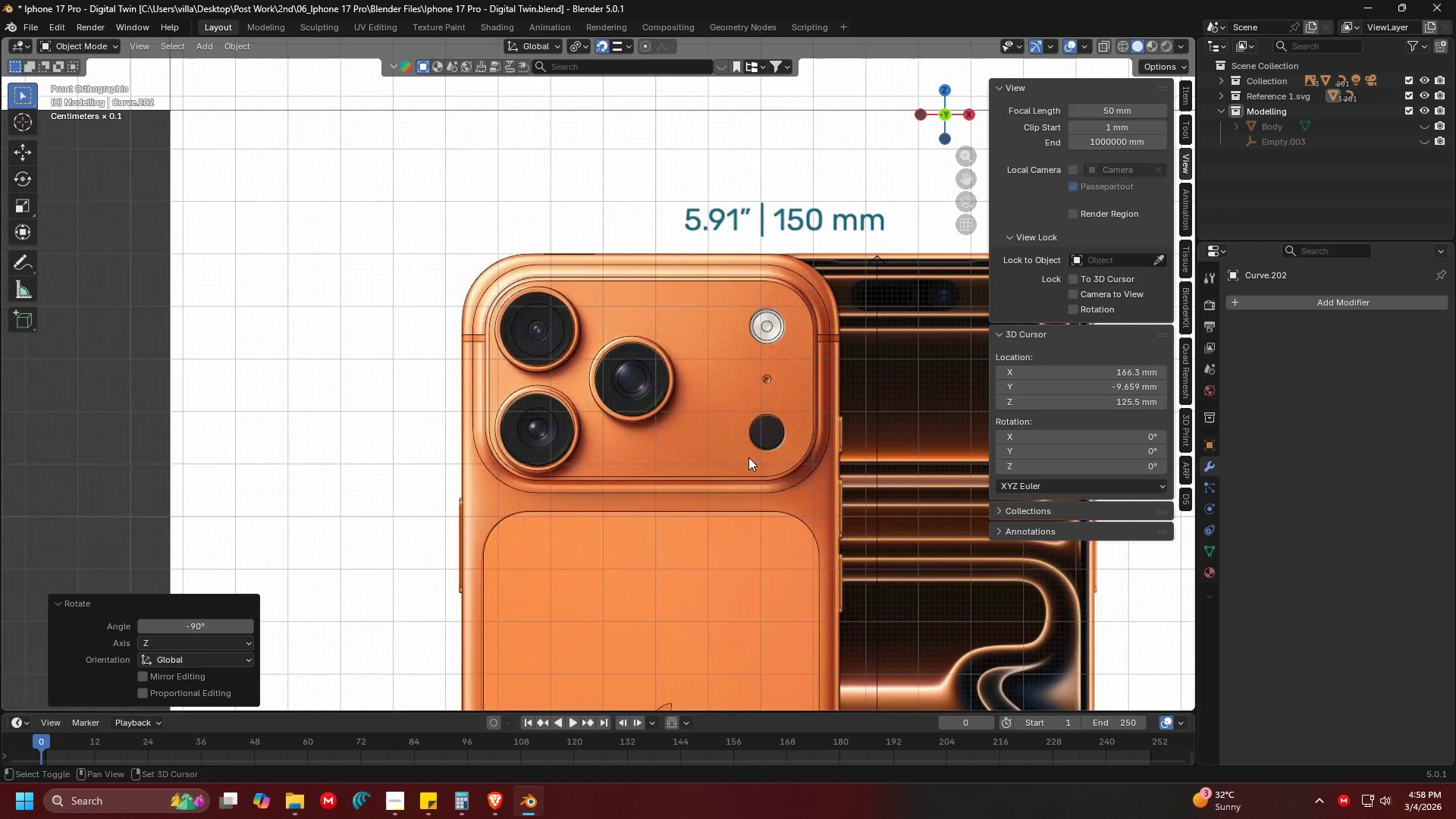 
scroll: coordinate [619, 425], scroll_direction: up, amount: 8.0
 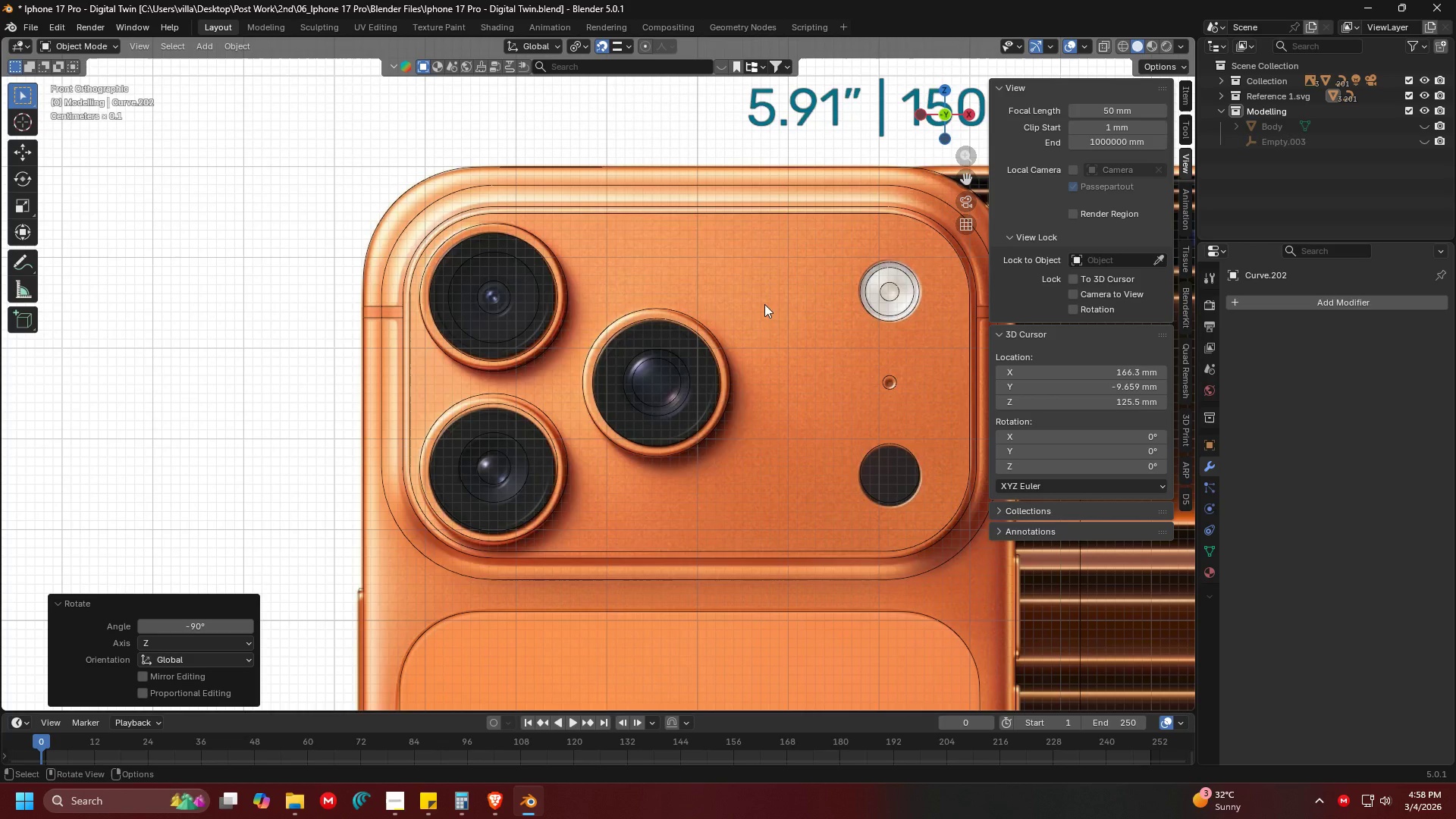 
key(G)
 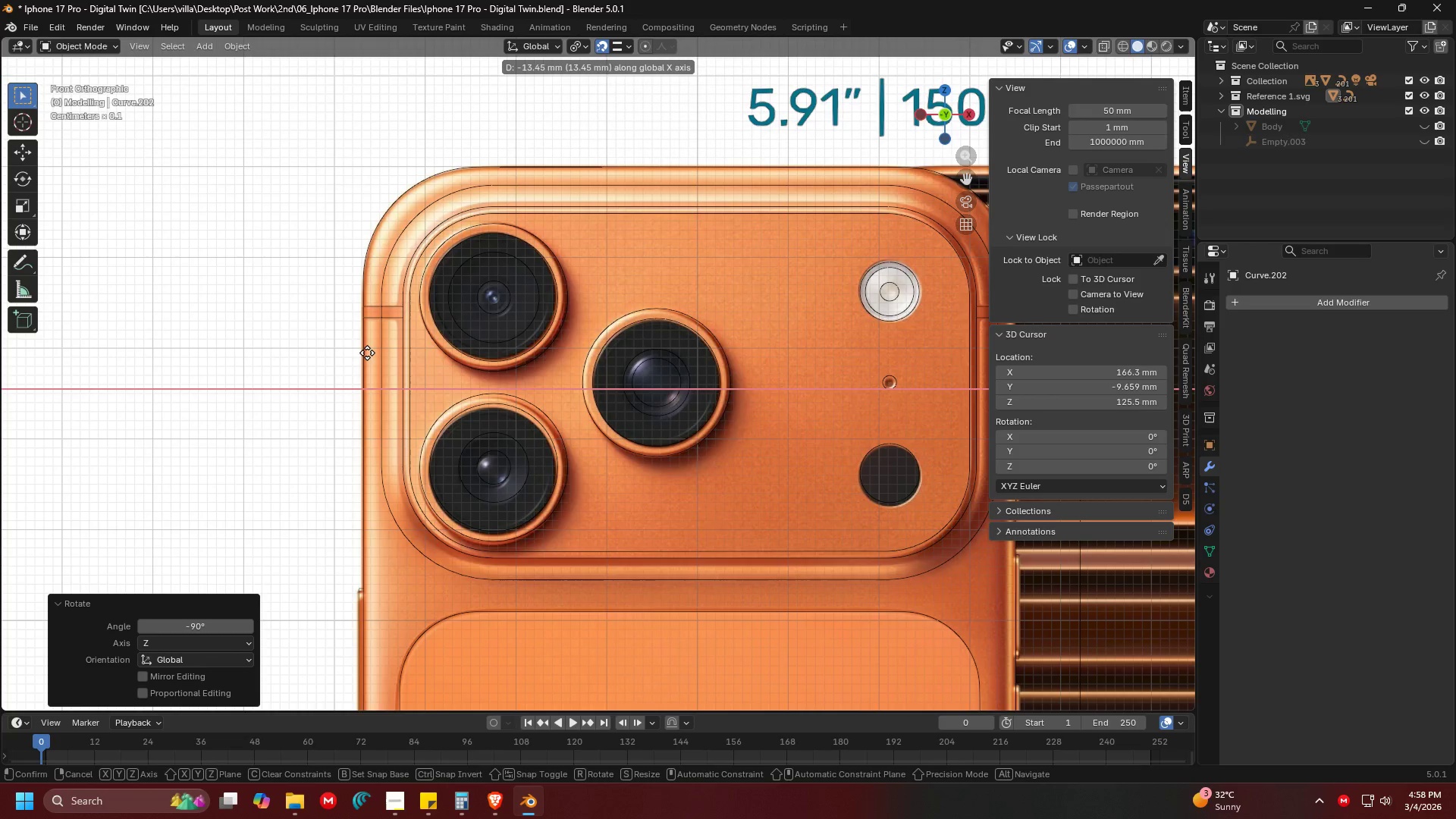 
key(Escape)
 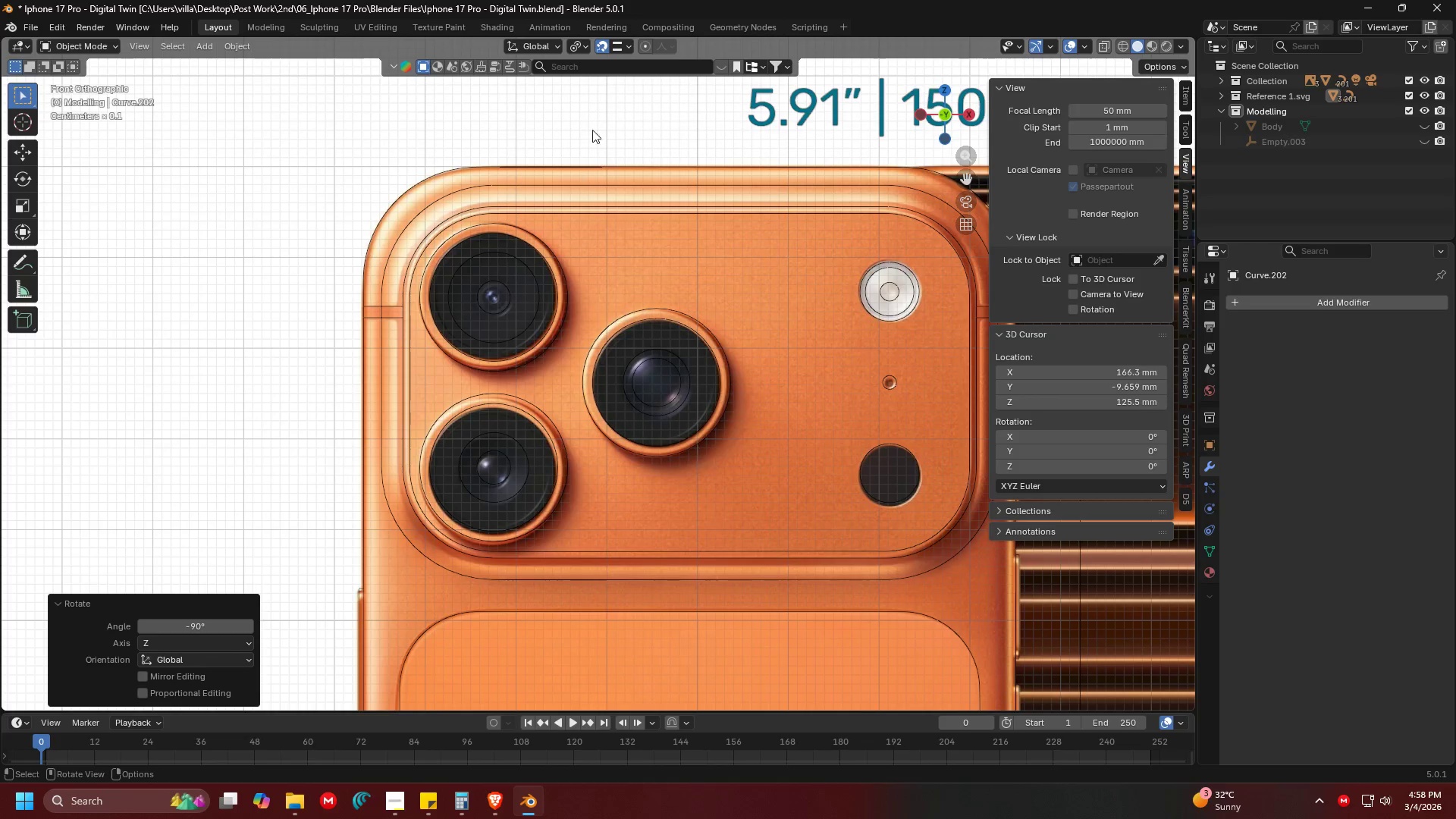 
key(G)
 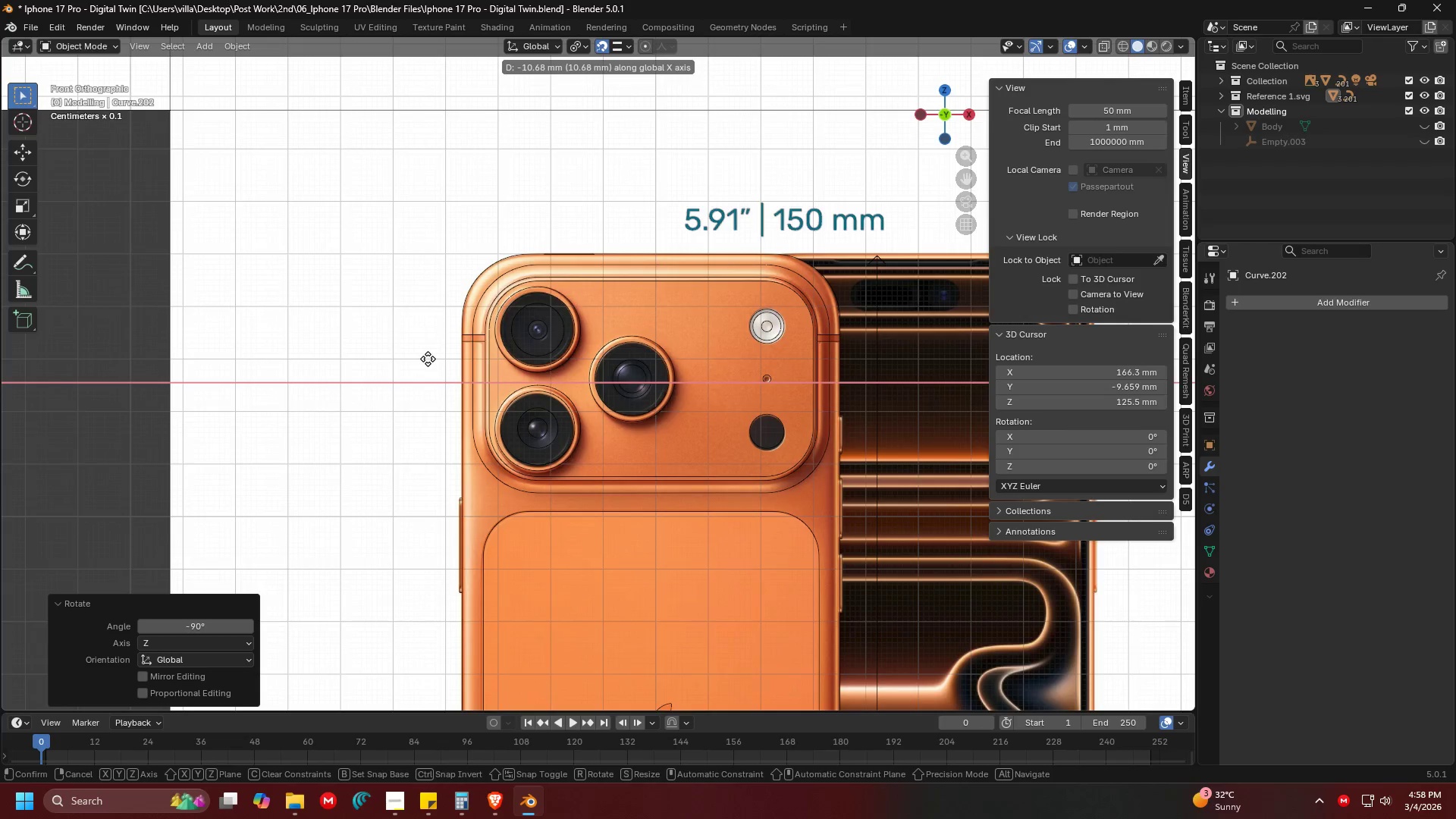 
scroll: coordinate [502, 351], scroll_direction: down, amount: 3.0
 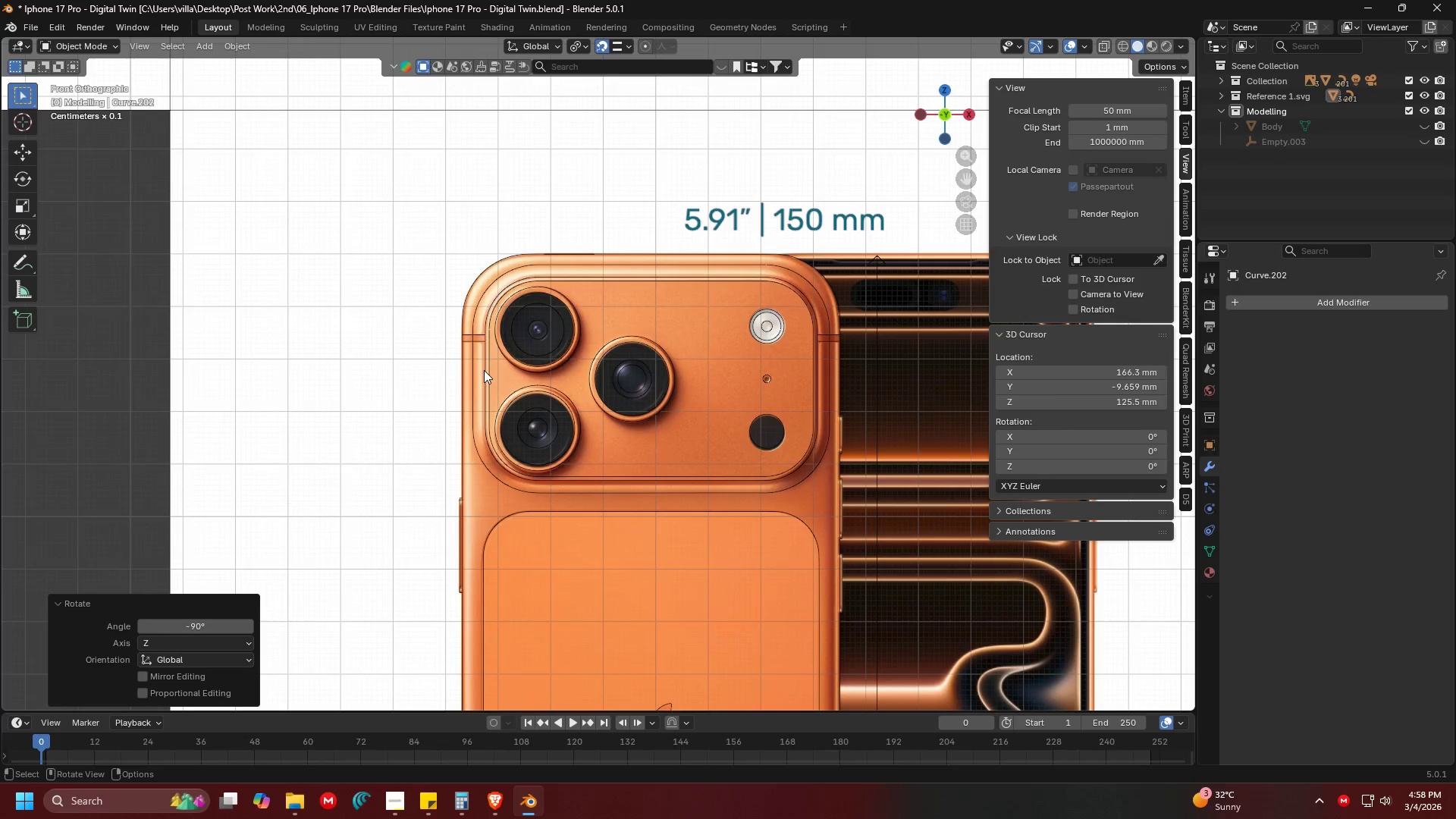 
key(Escape)
 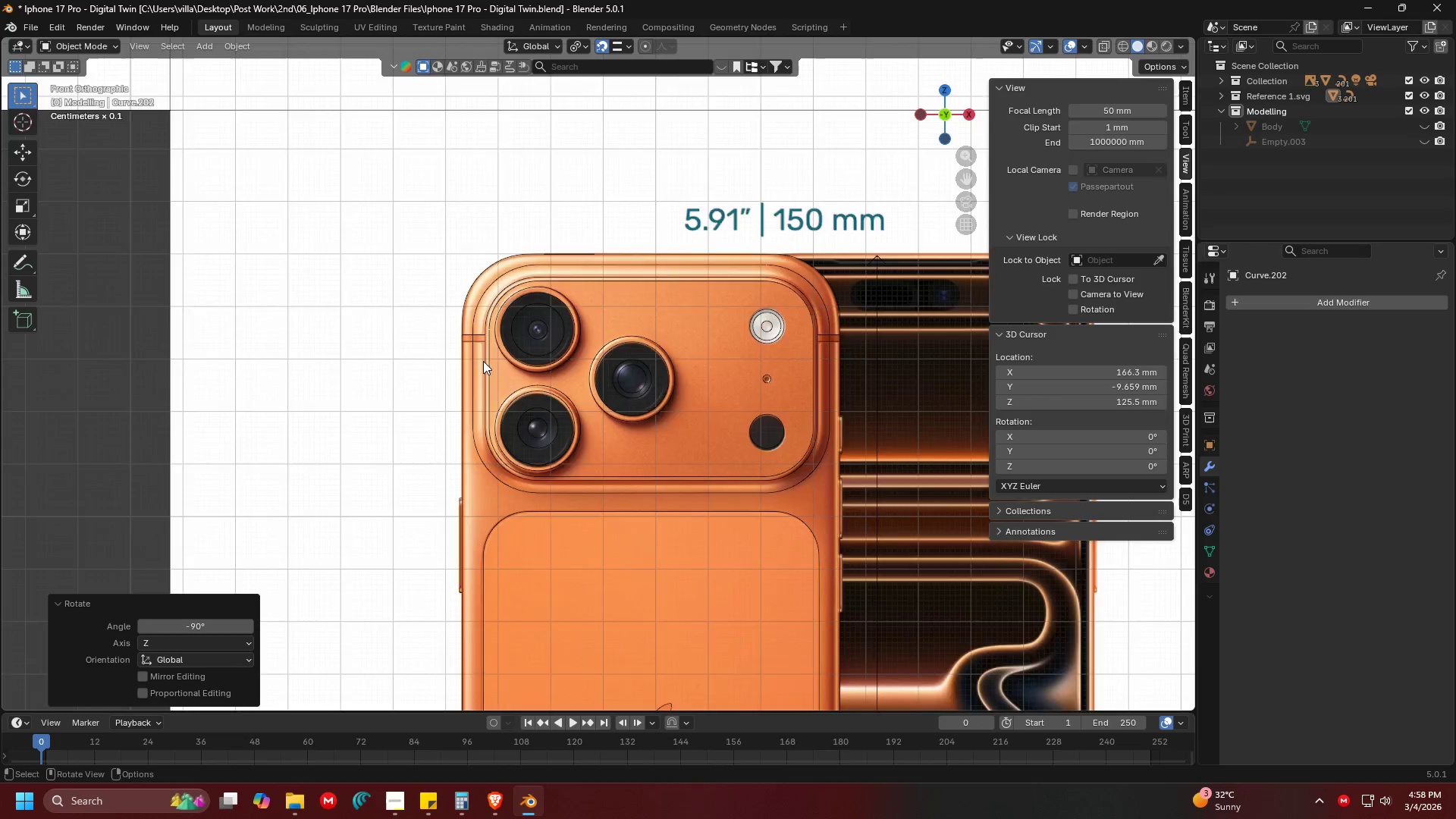 
key(Shift+ShiftLeft)
 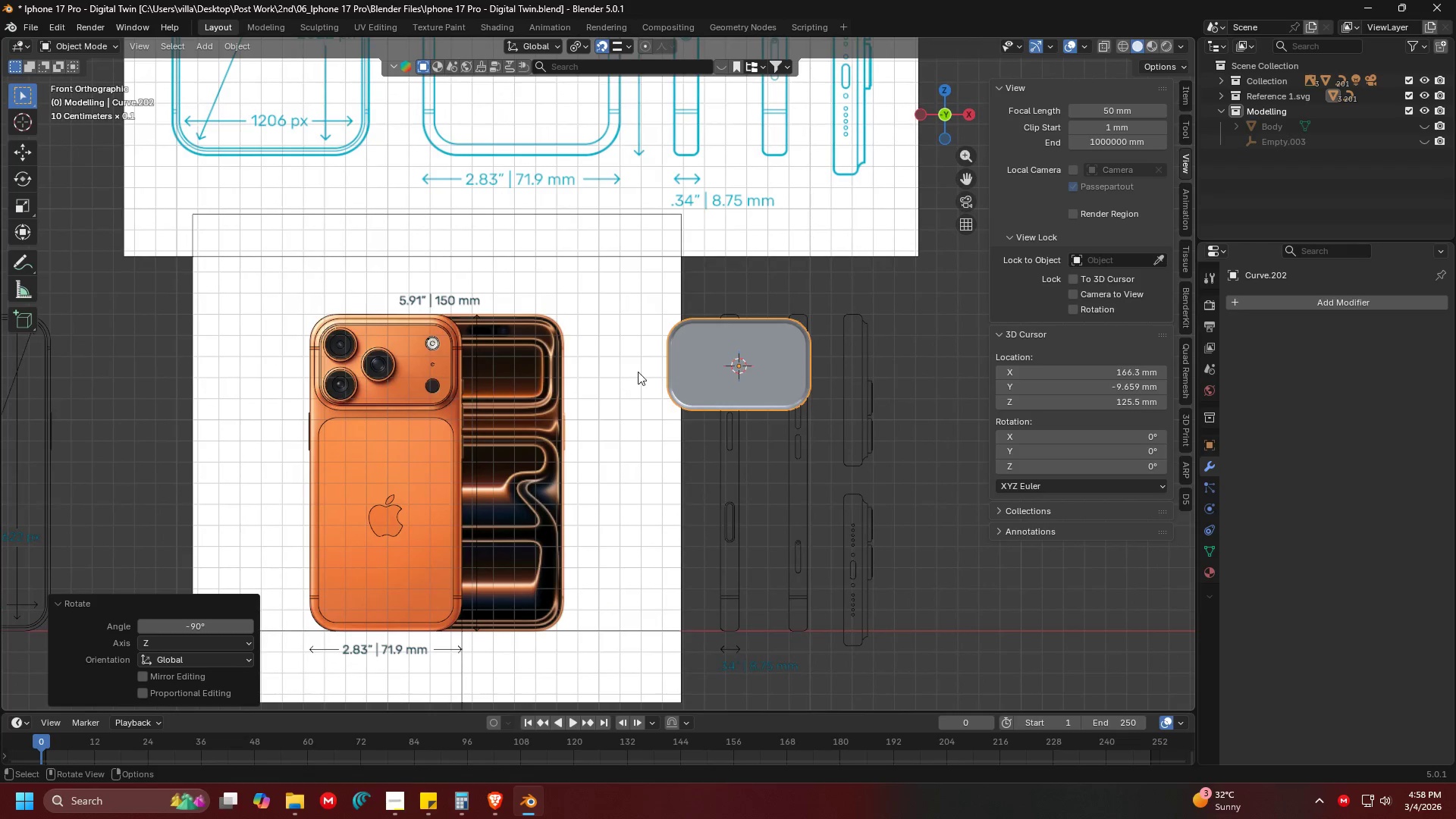 
scroll: coordinate [735, 369], scroll_direction: down, amount: 5.0
 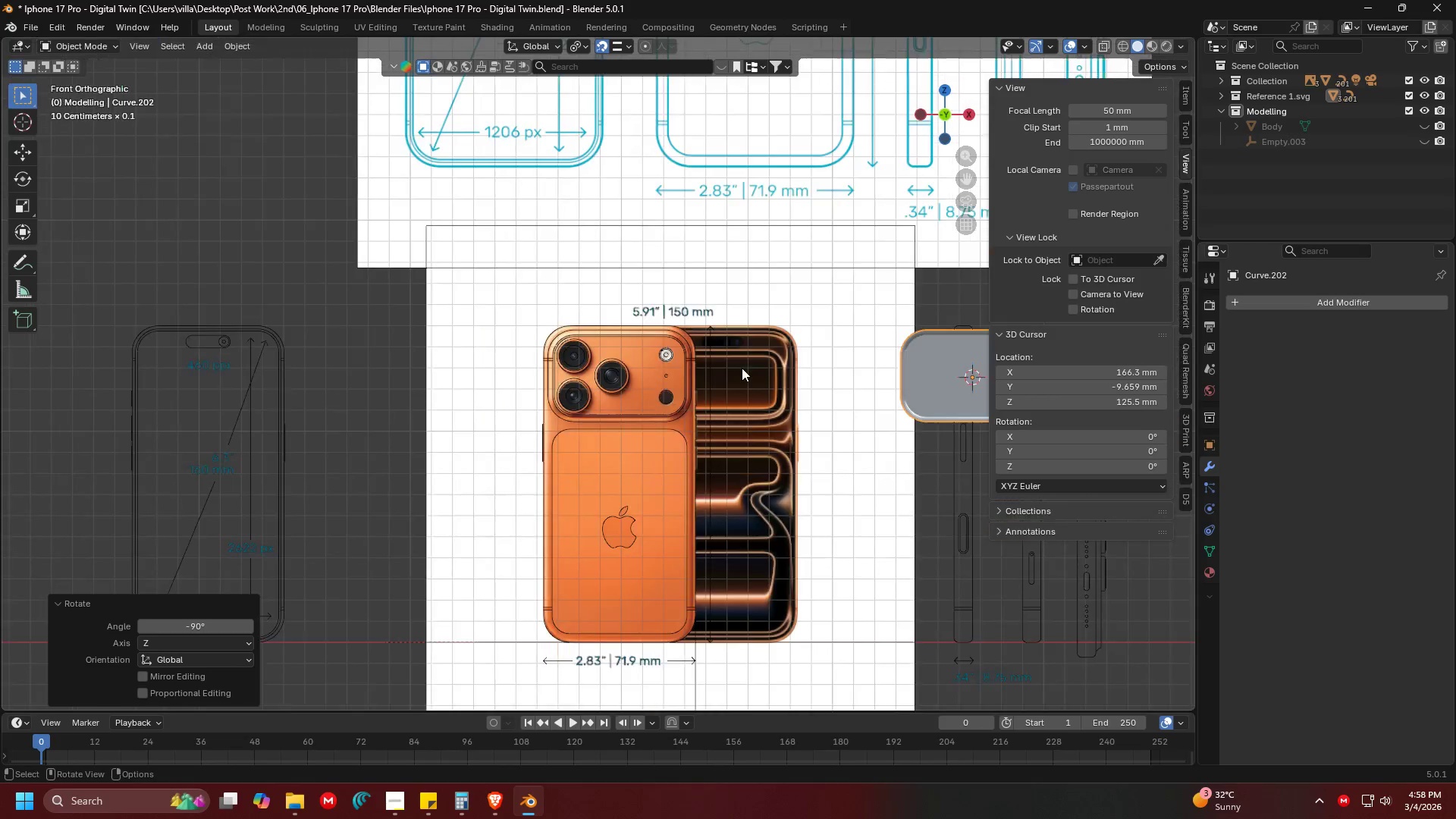 
key(G)
 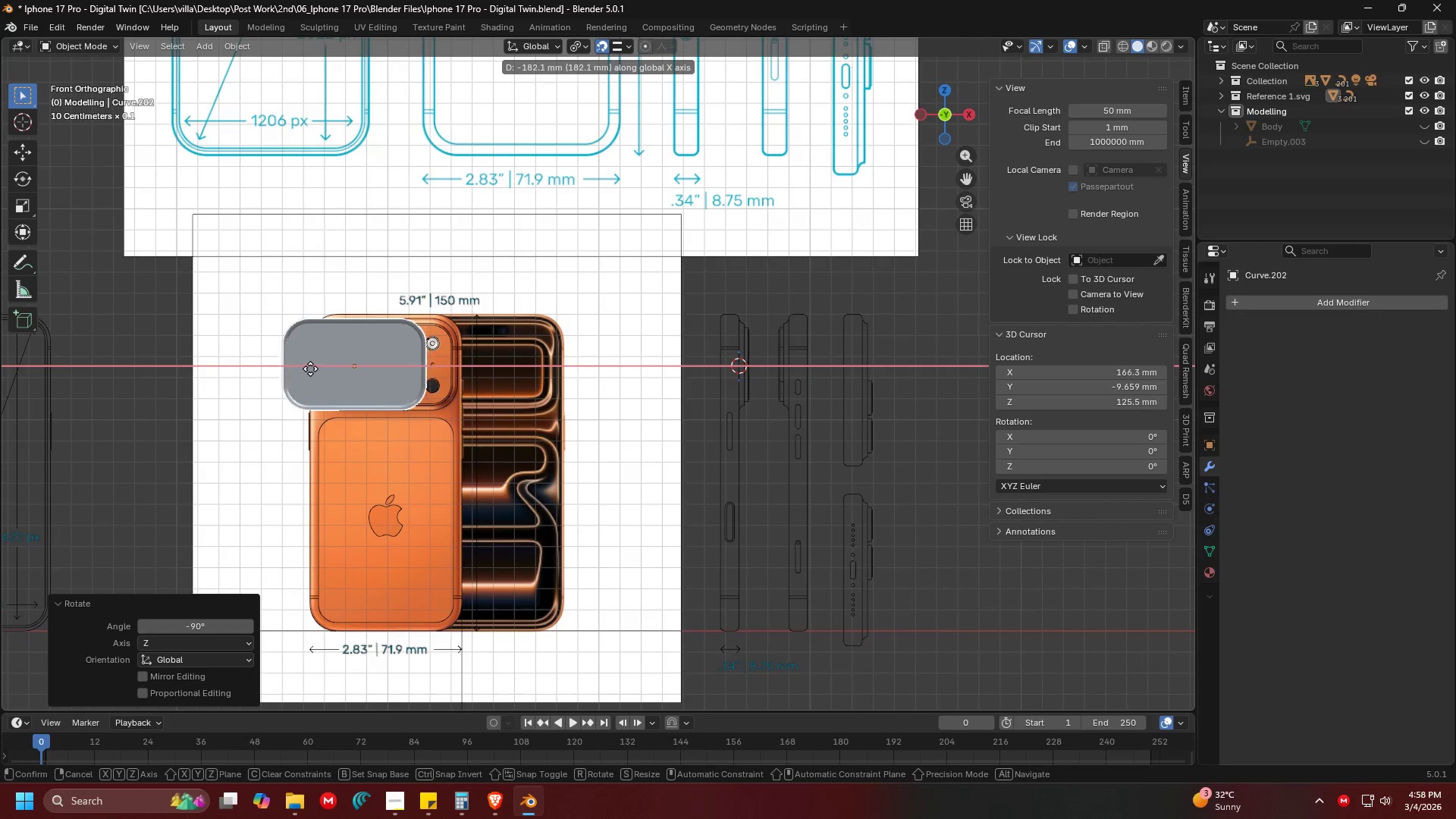 
key(Shift+ShiftLeft)
 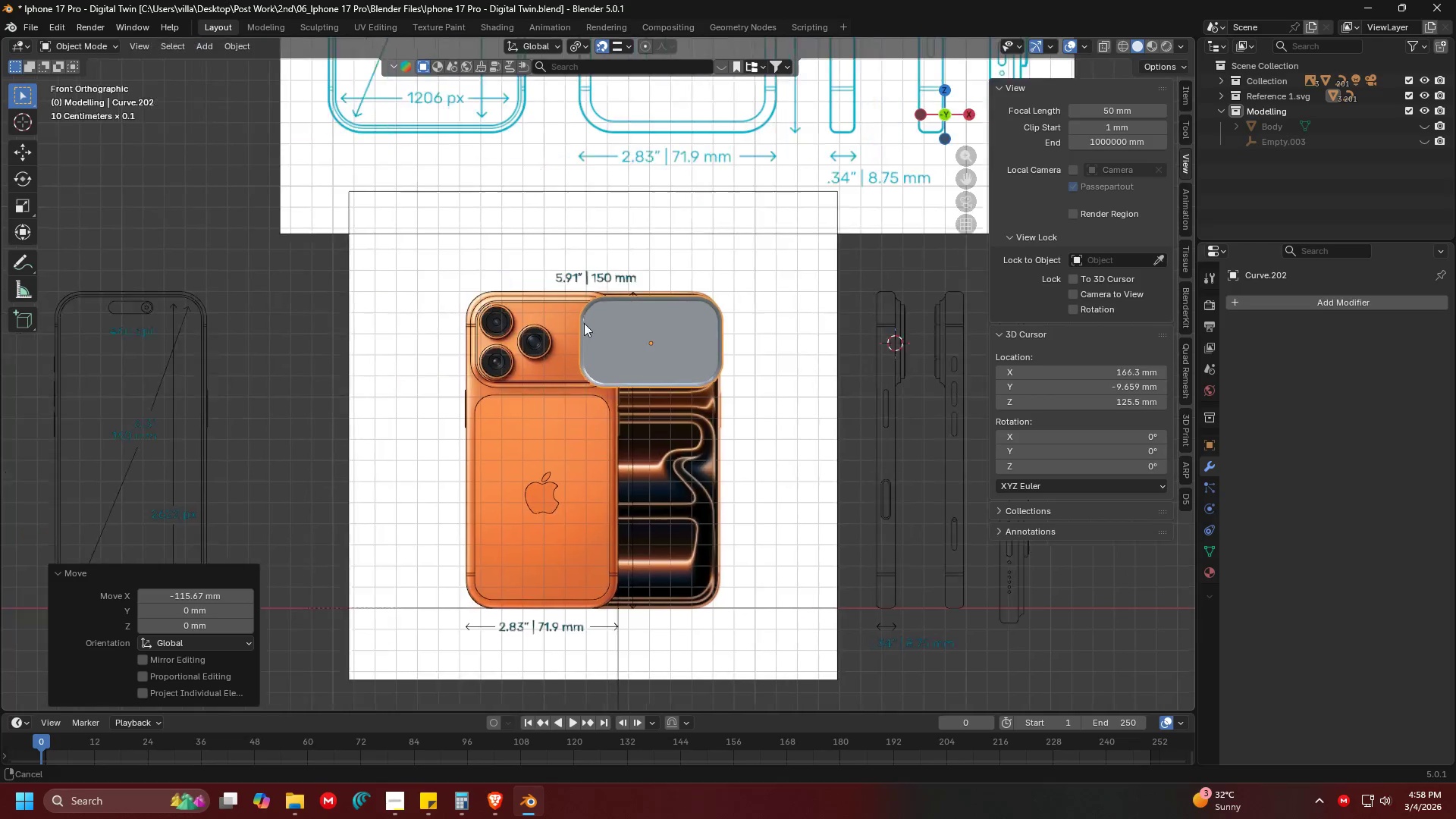 
key(Shift+ShiftLeft)
 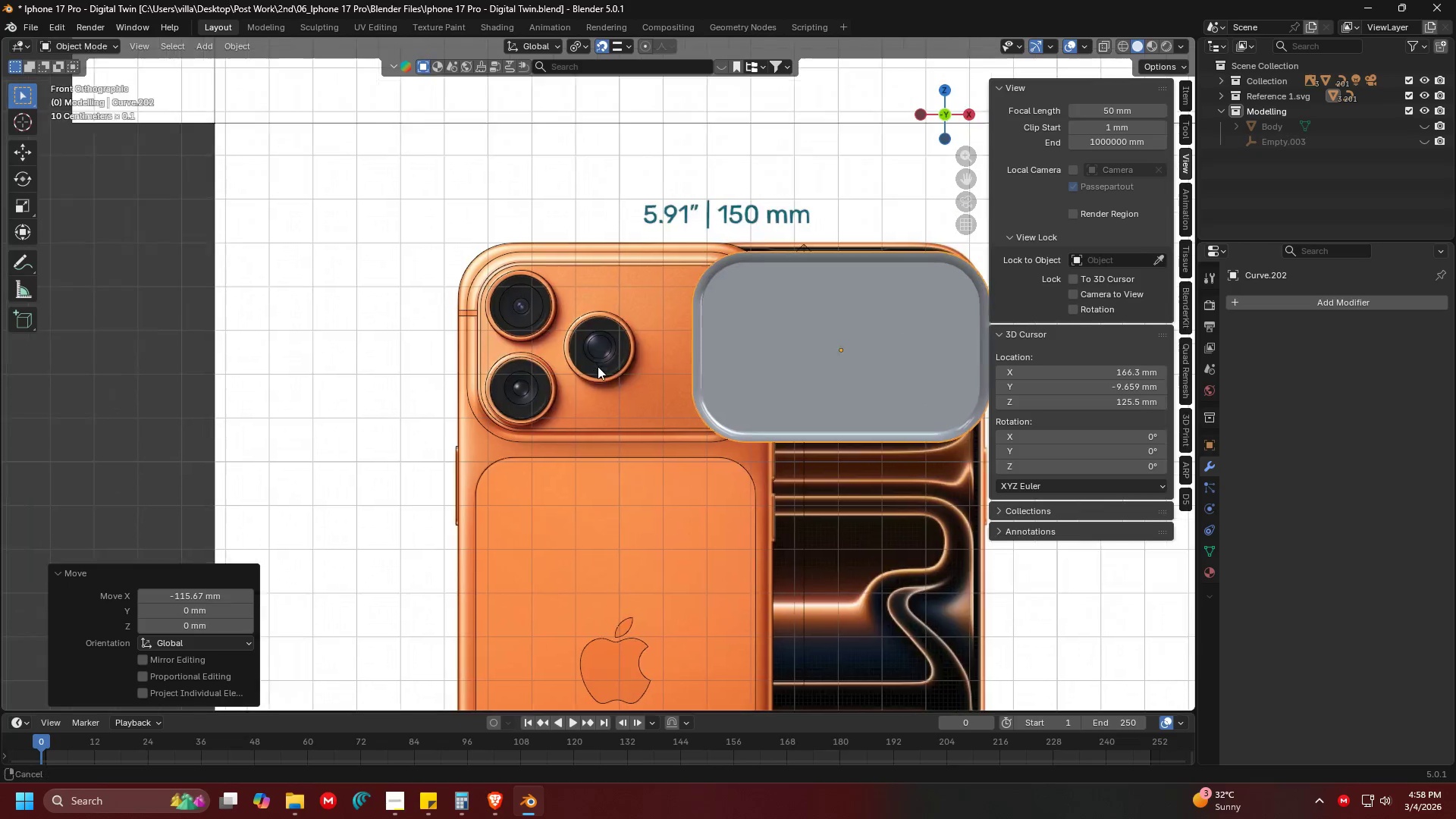 
scroll: coordinate [634, 416], scroll_direction: up, amount: 10.0
 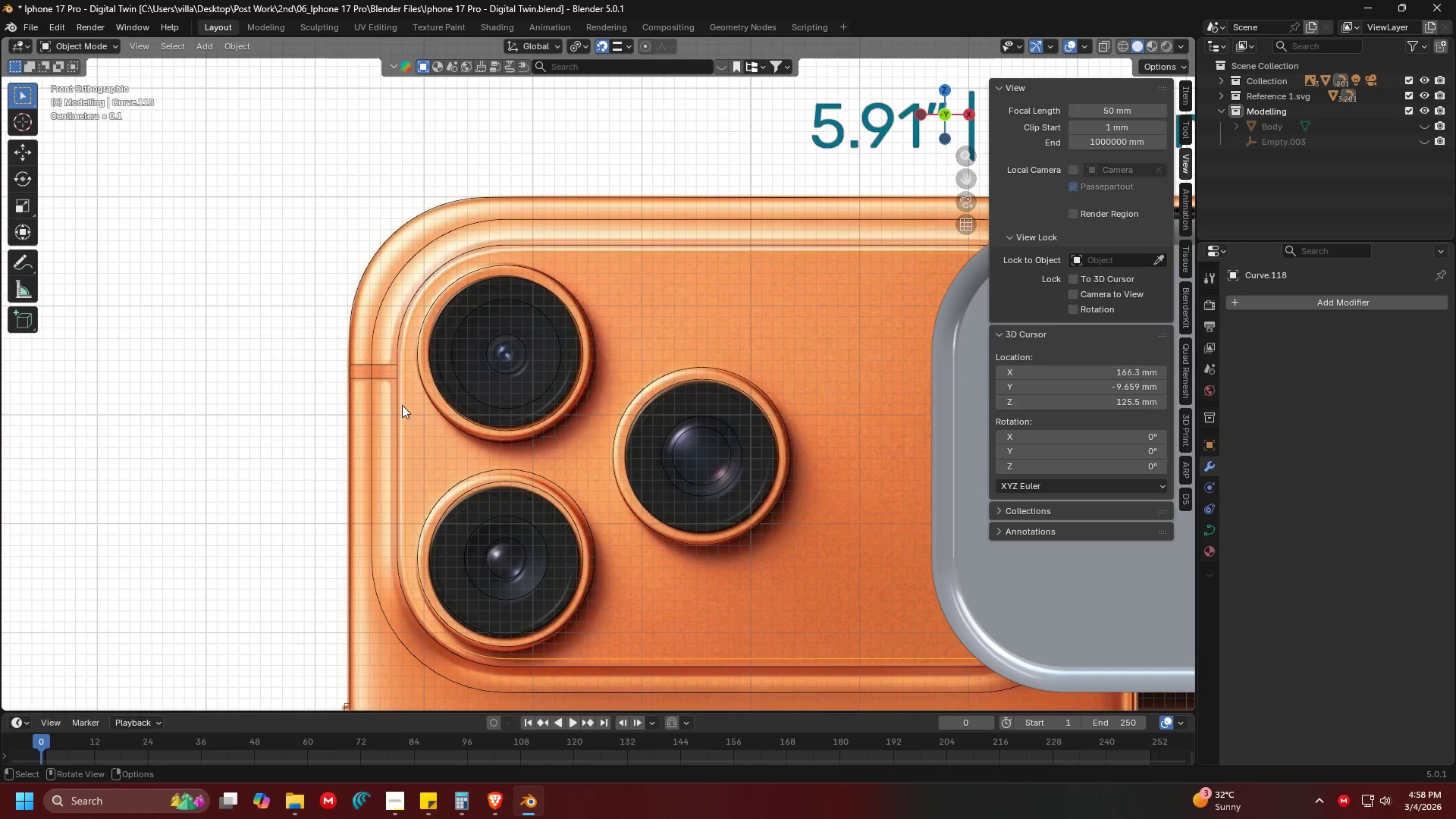 
double_click([397, 406])
 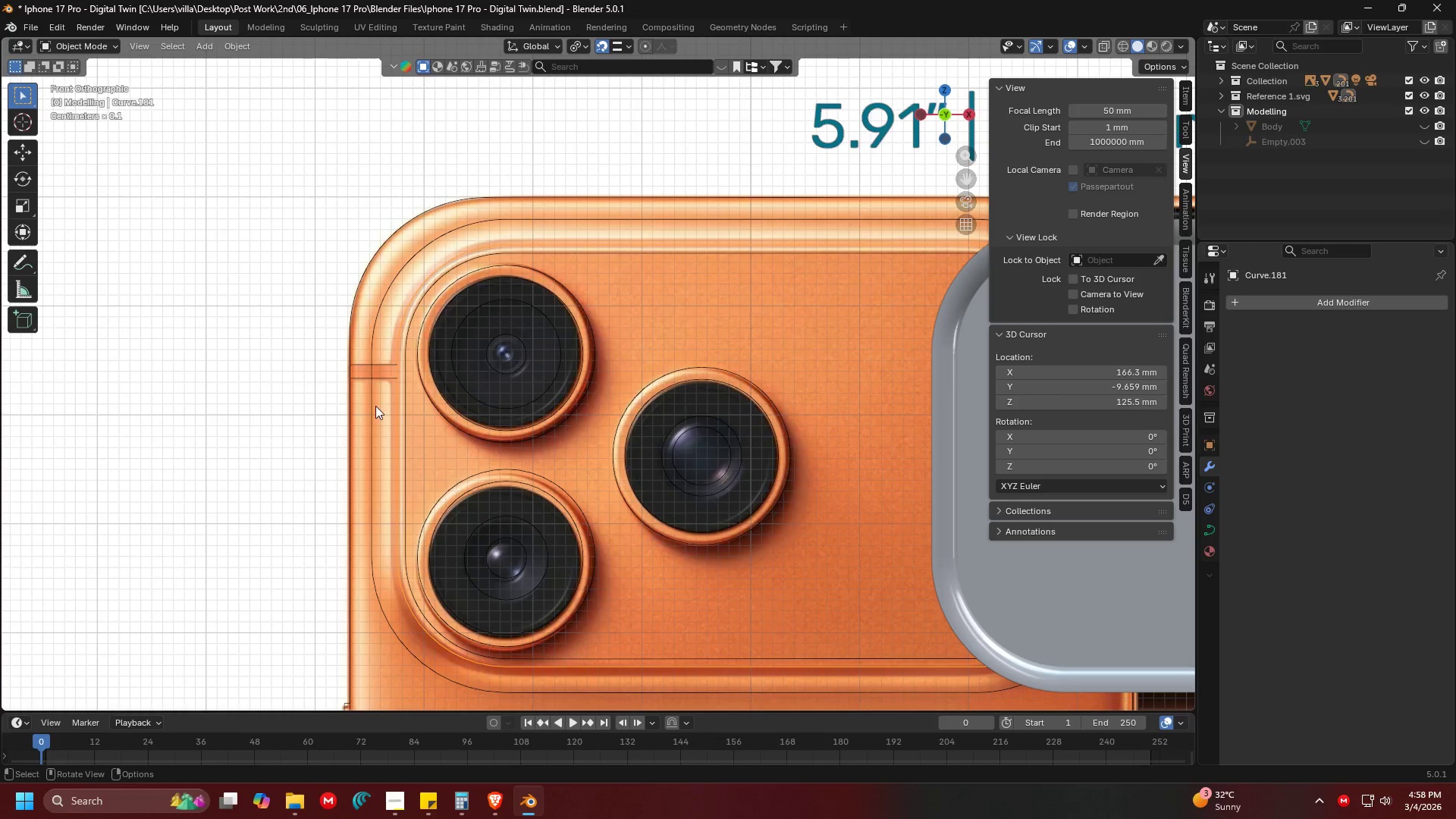 
triple_click([375, 406])
 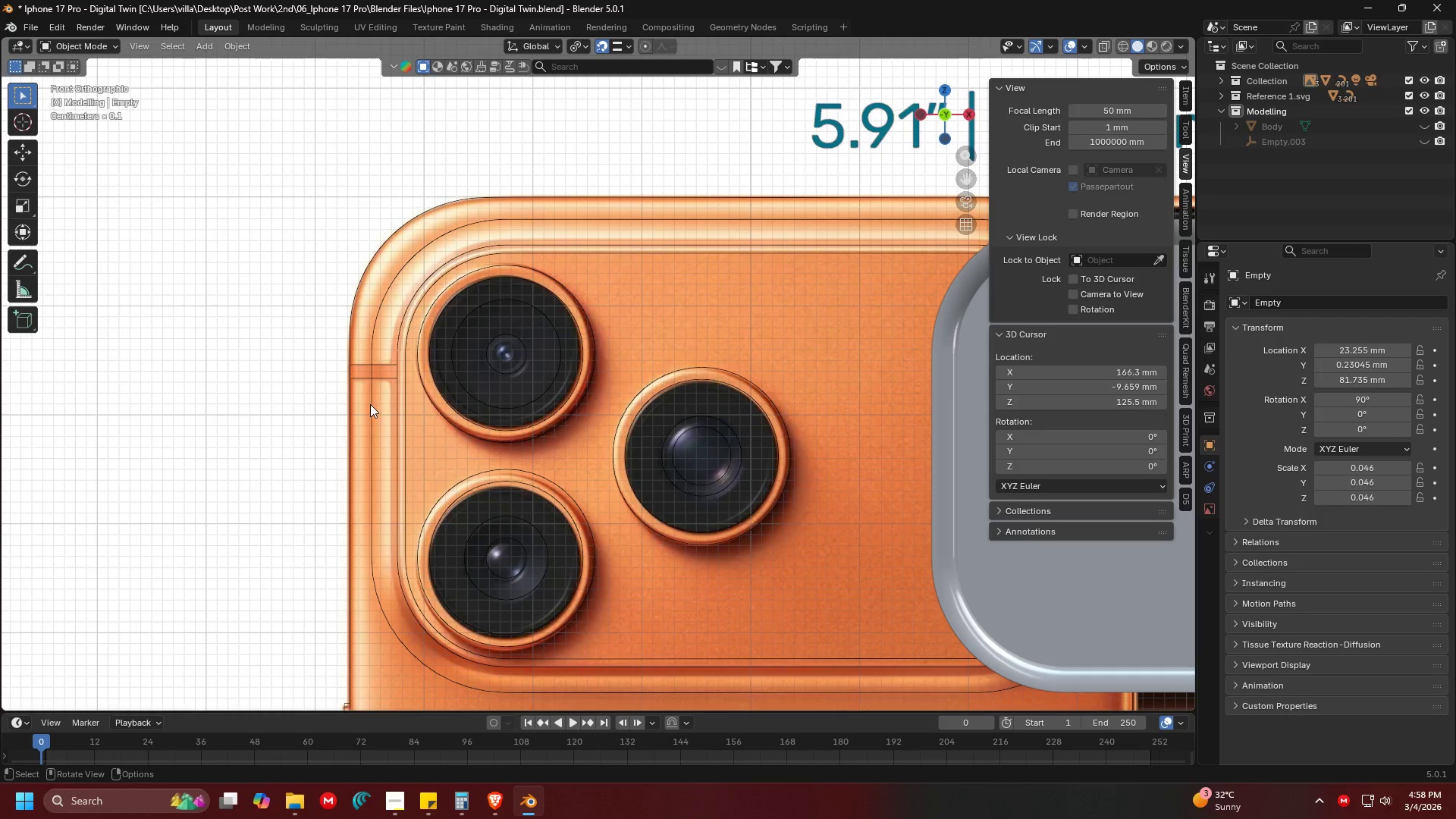 
left_click([369, 404])
 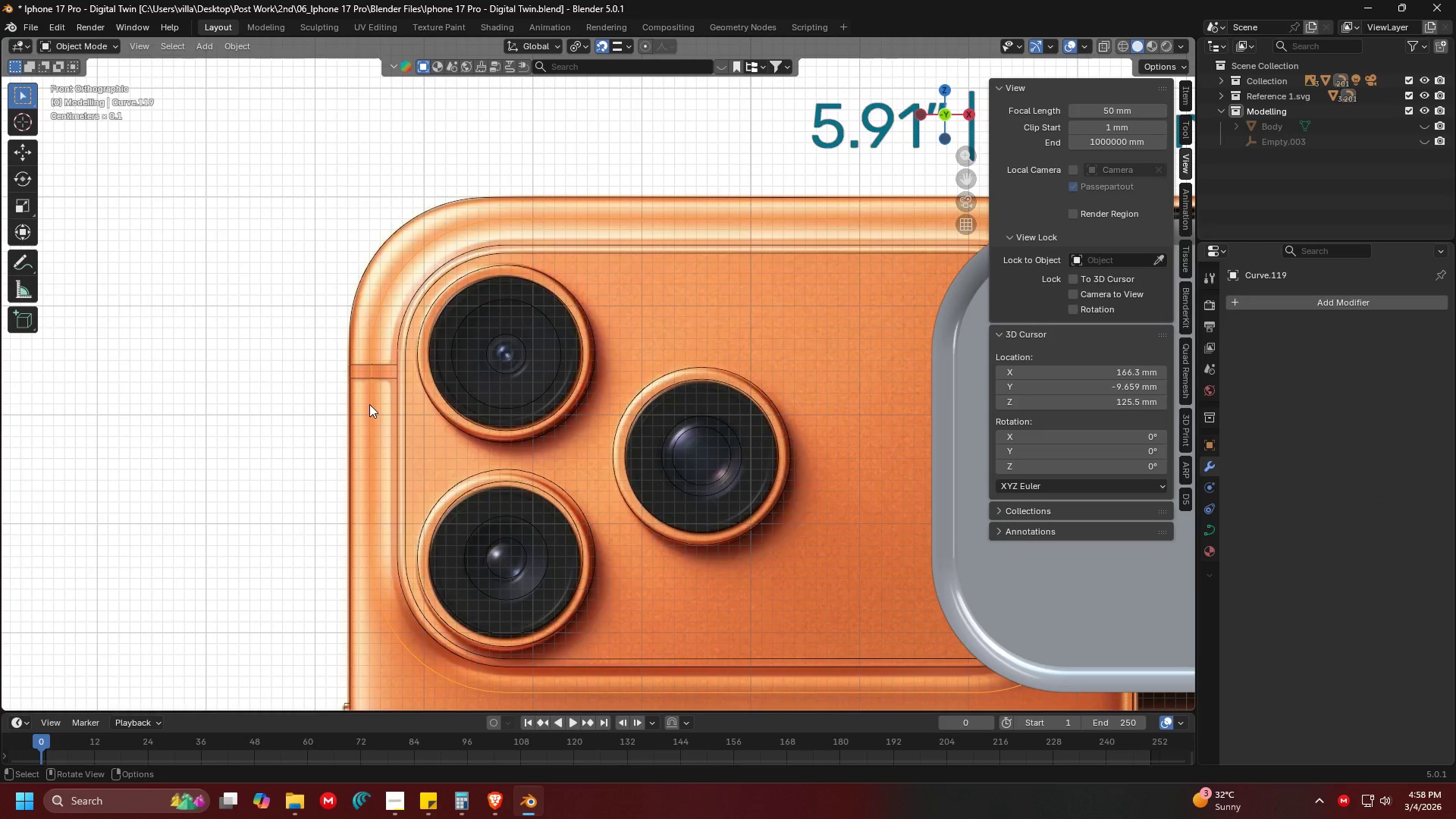 
hold_key(key=ShiftLeft, duration=0.33)
 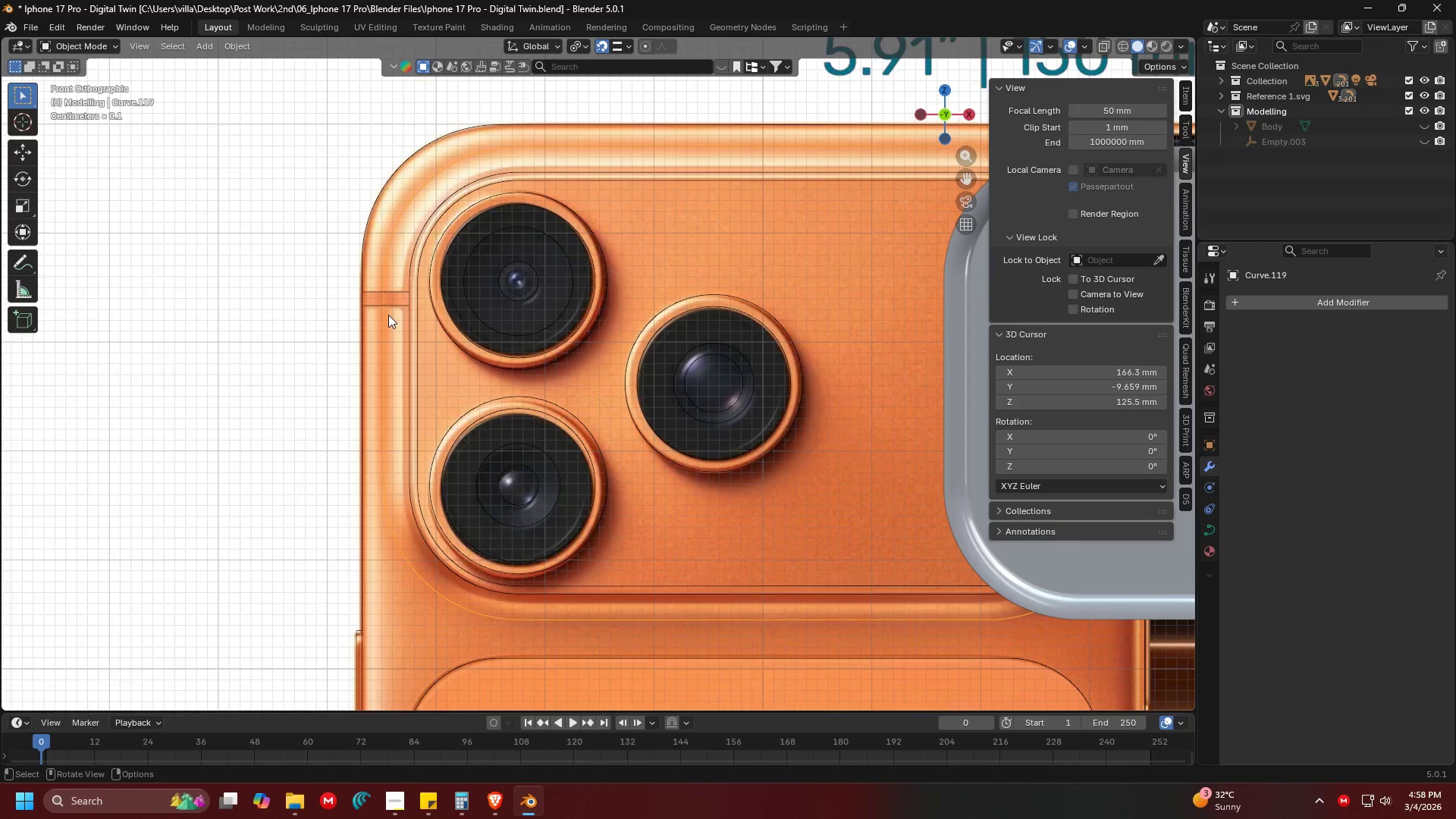 
scroll: coordinate [388, 315], scroll_direction: down, amount: 2.0
 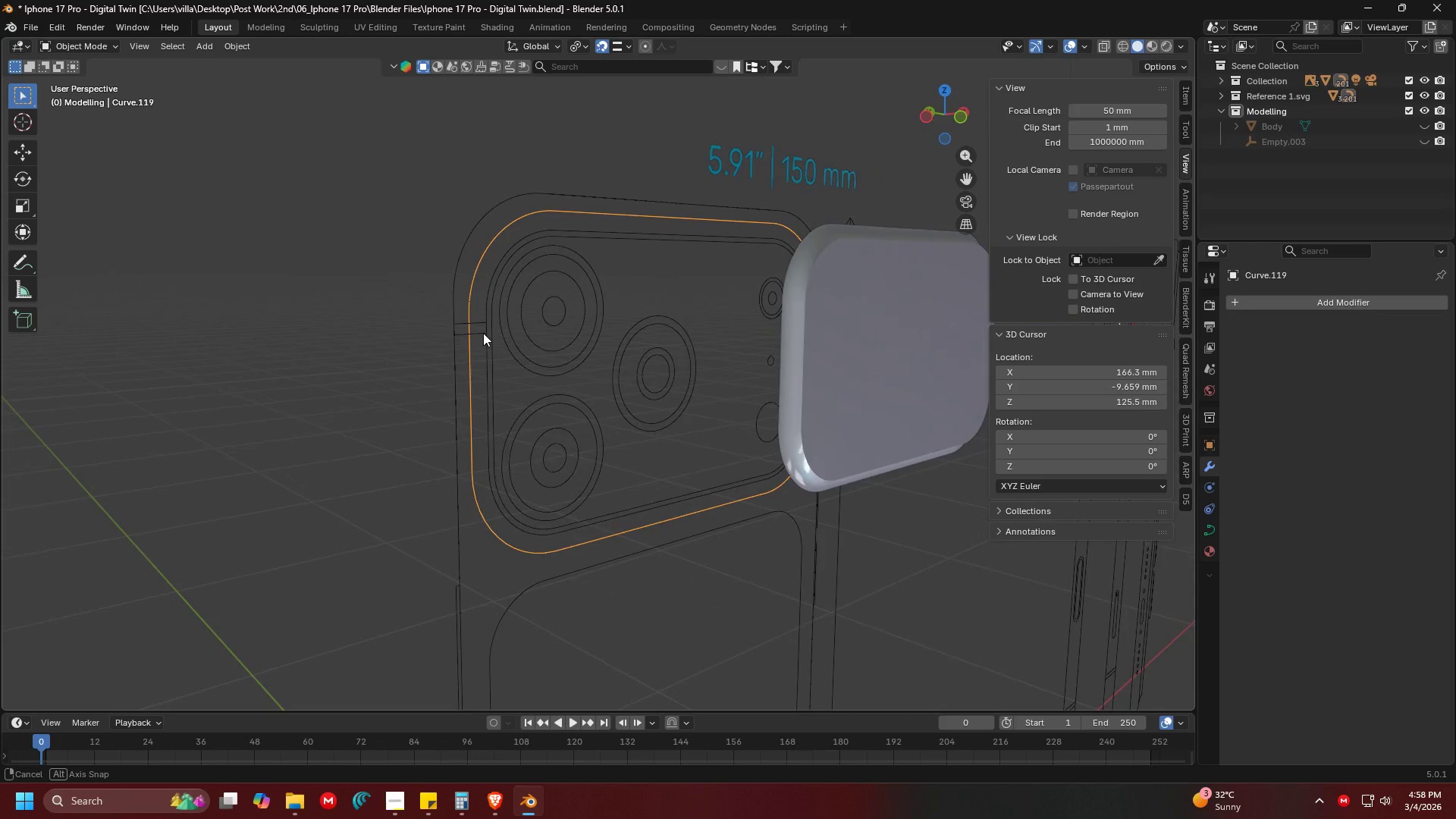 
key(1)
 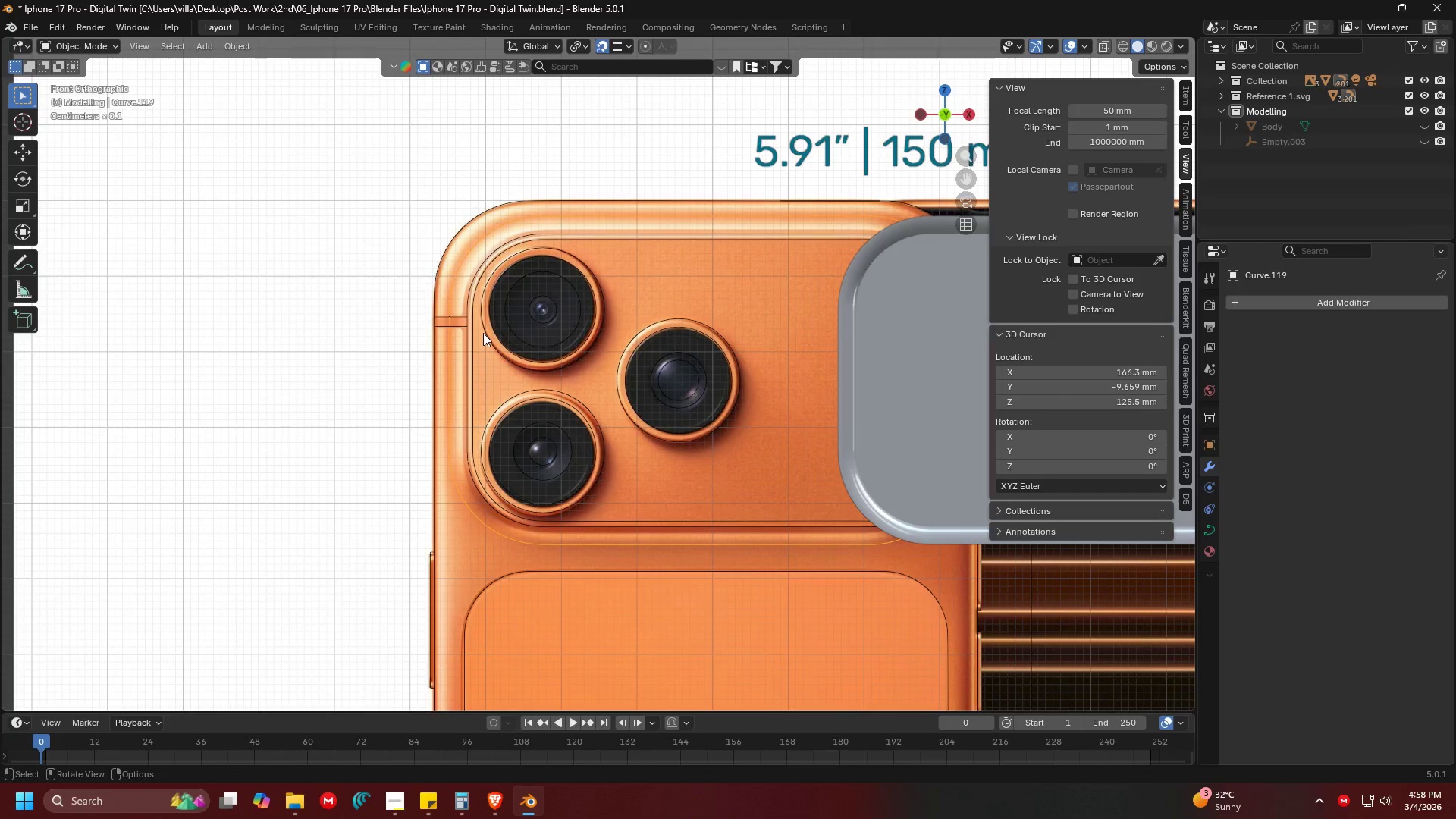 
key(Tab)
 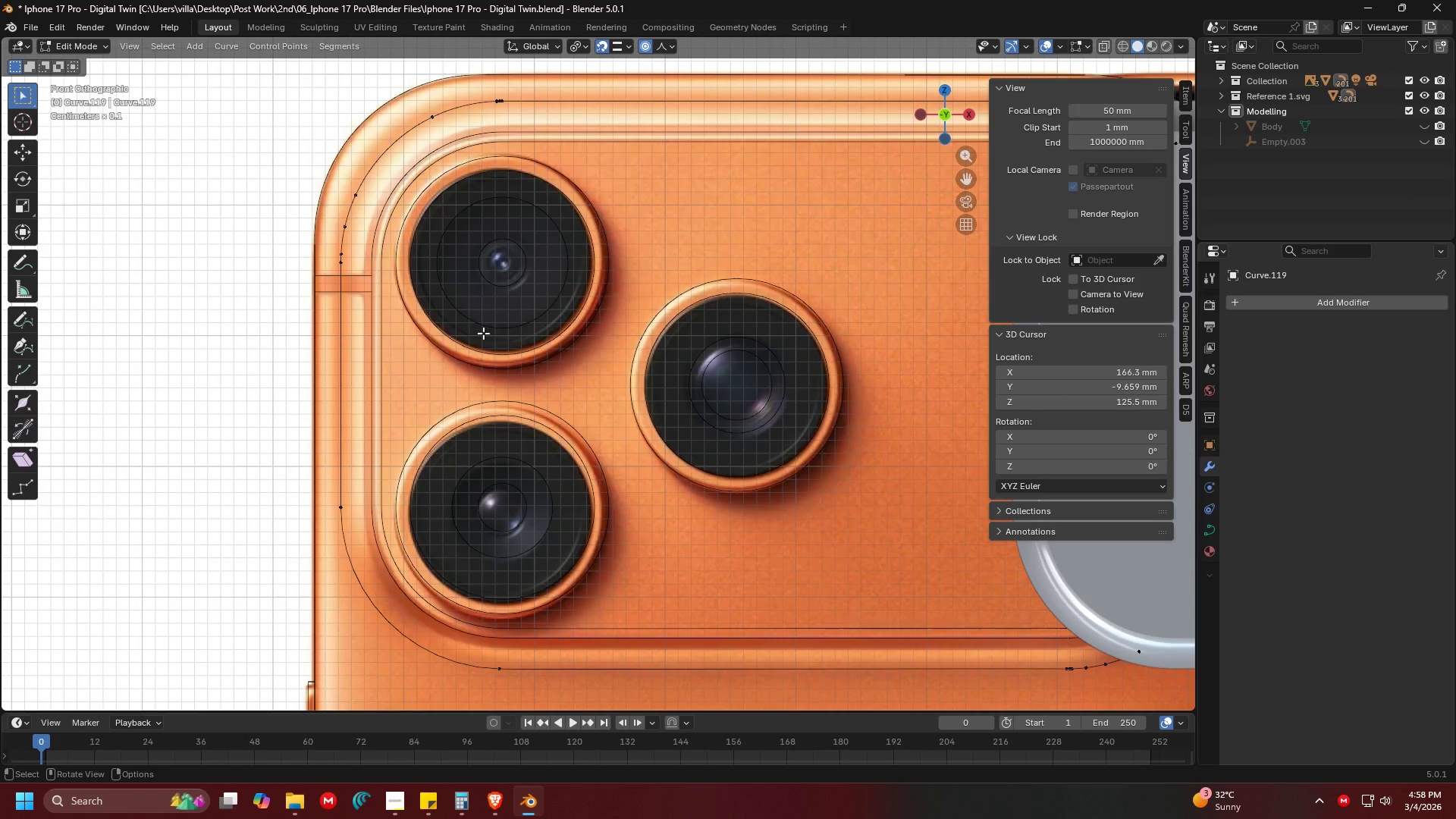 
scroll: coordinate [483, 333], scroll_direction: up, amount: 3.0
 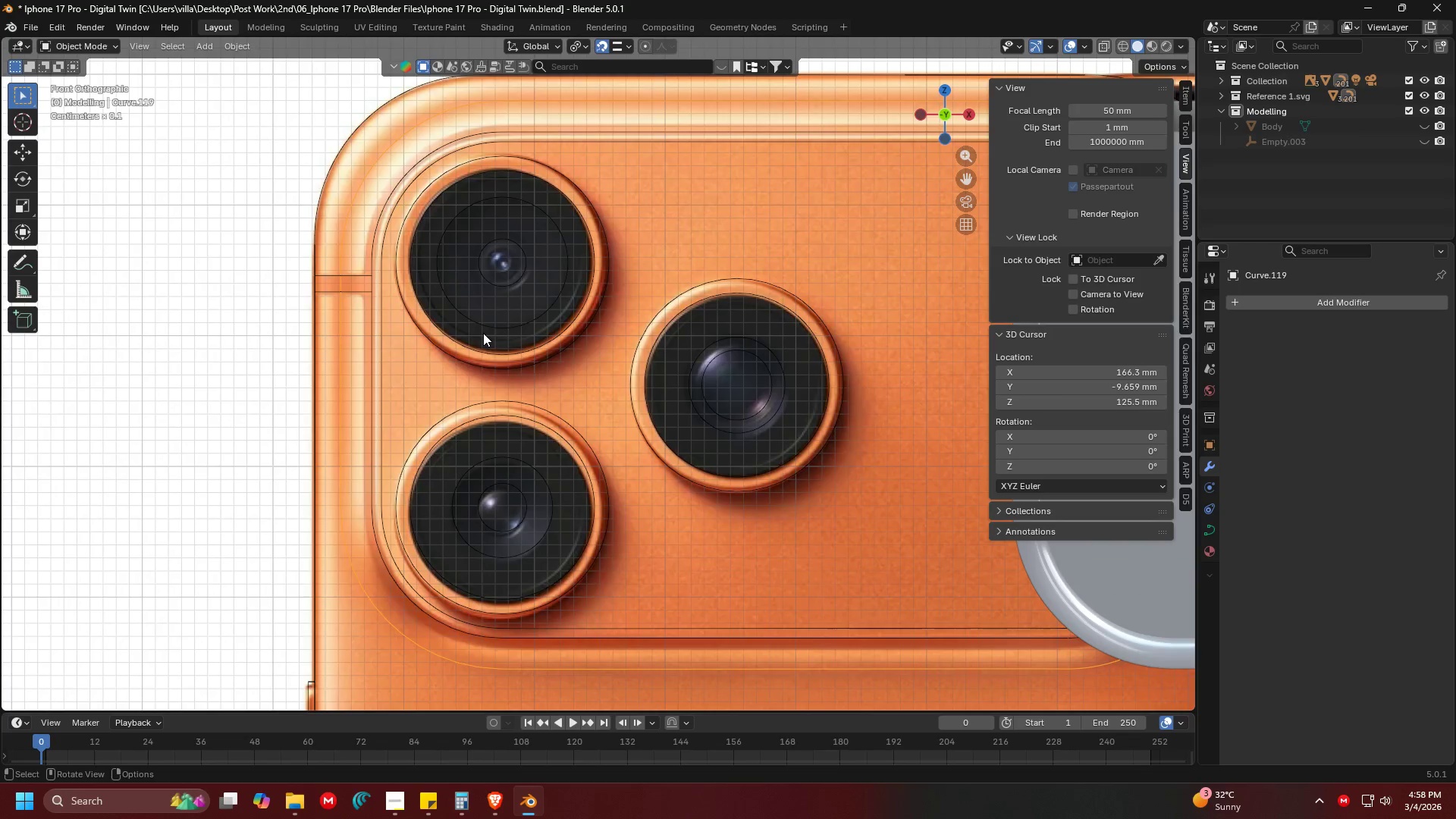 
key(Tab)
 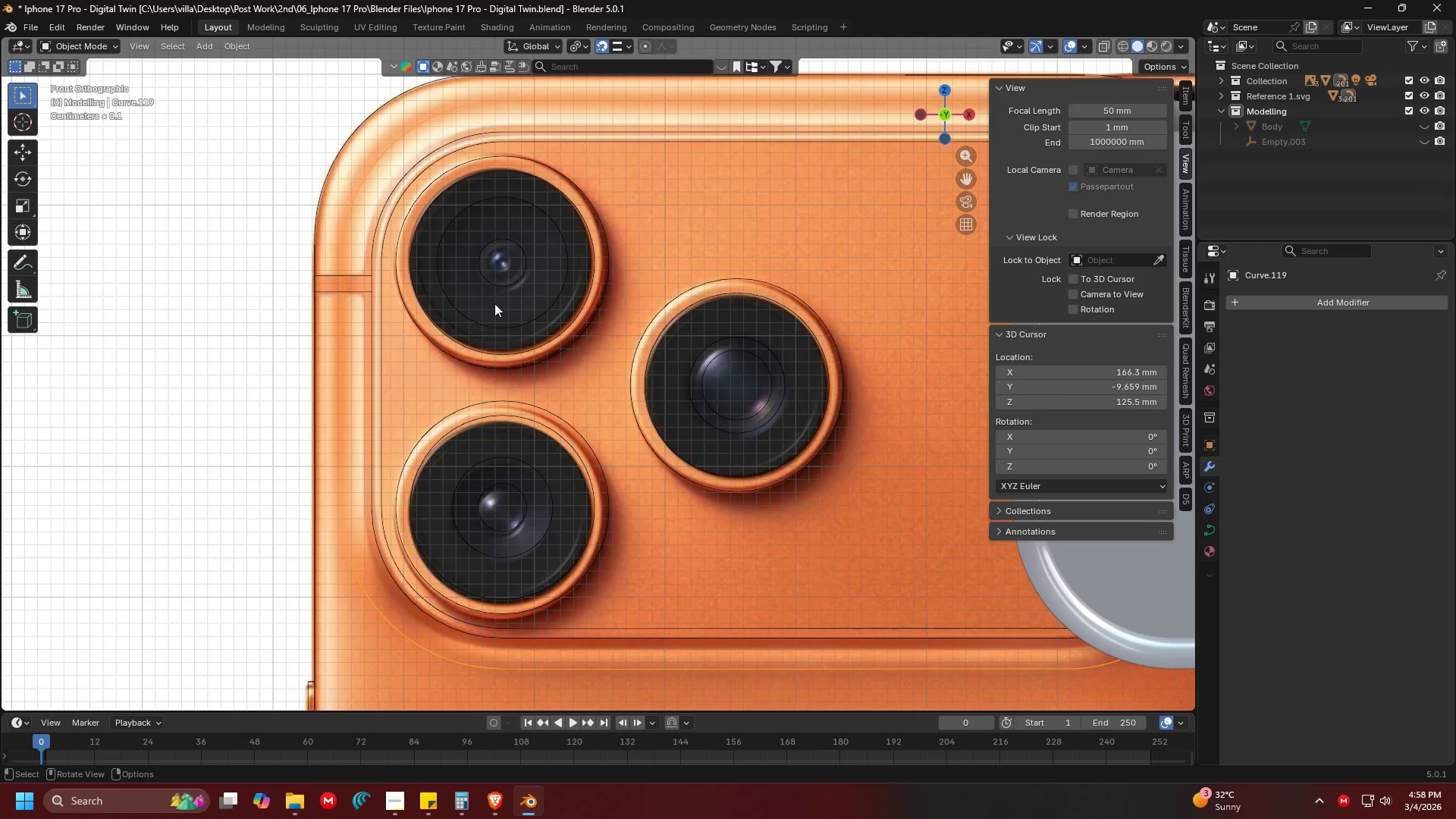 
right_click([494, 302])
 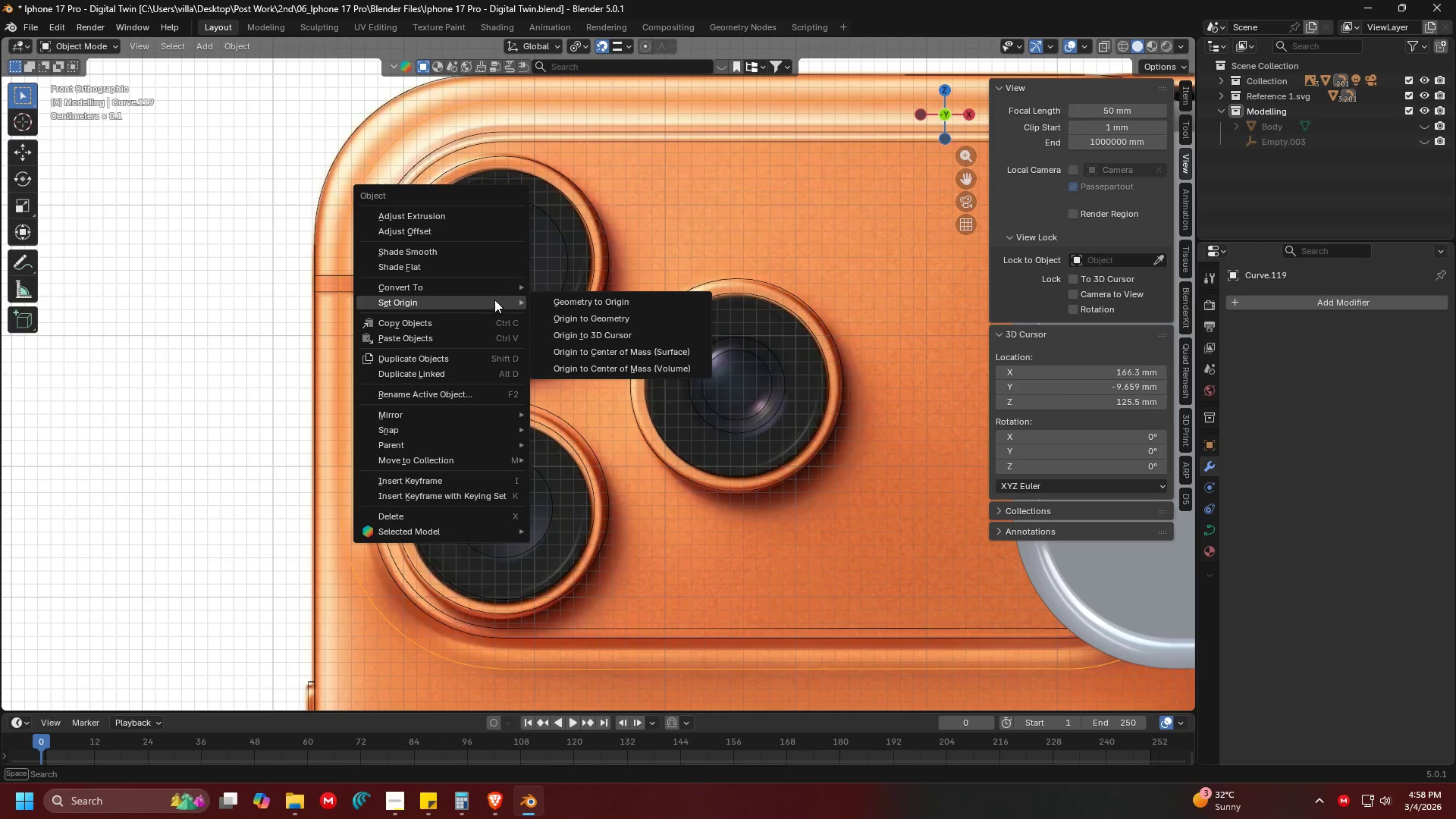 
left_click([499, 290])
 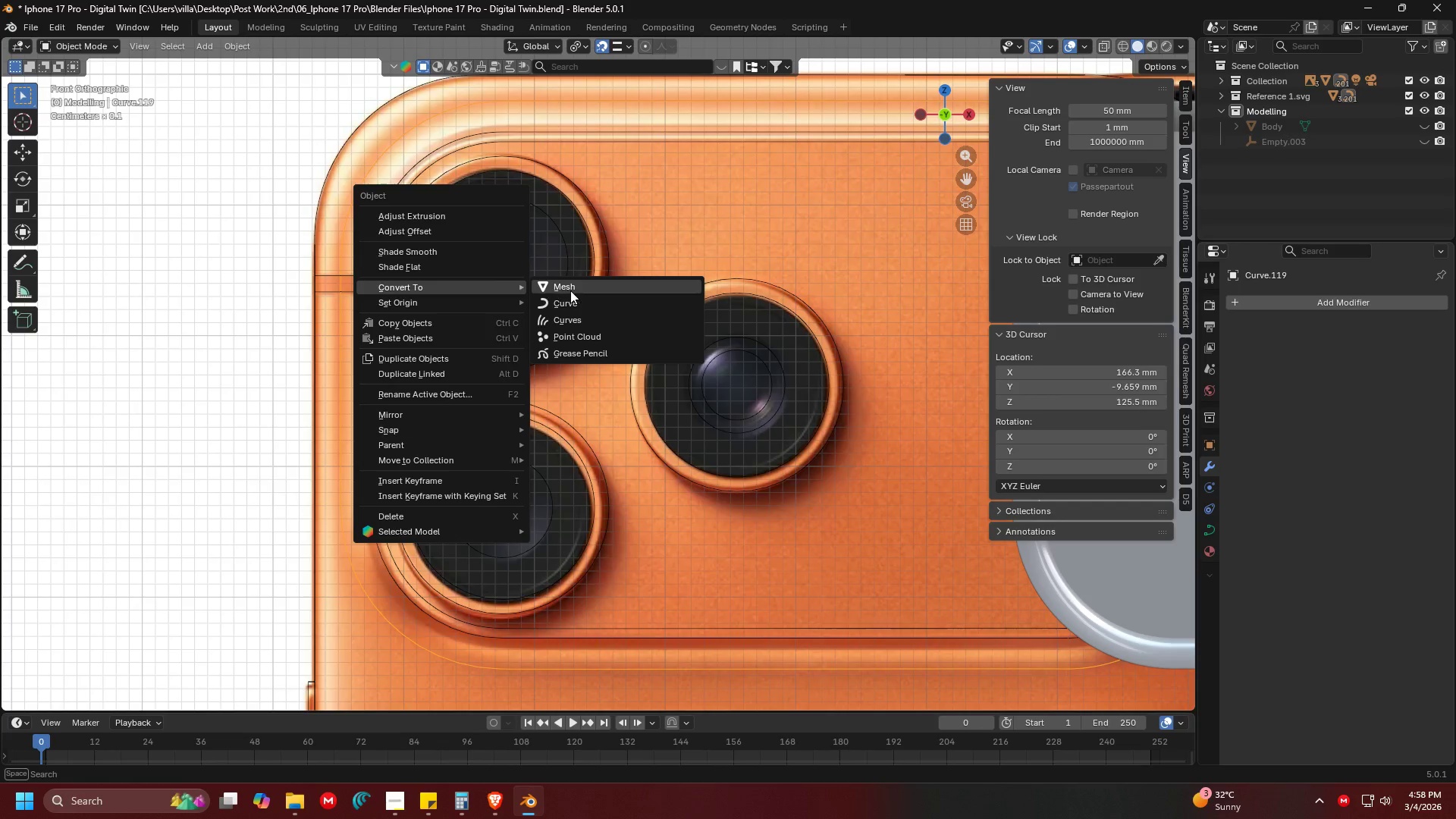 
left_click([570, 290])
 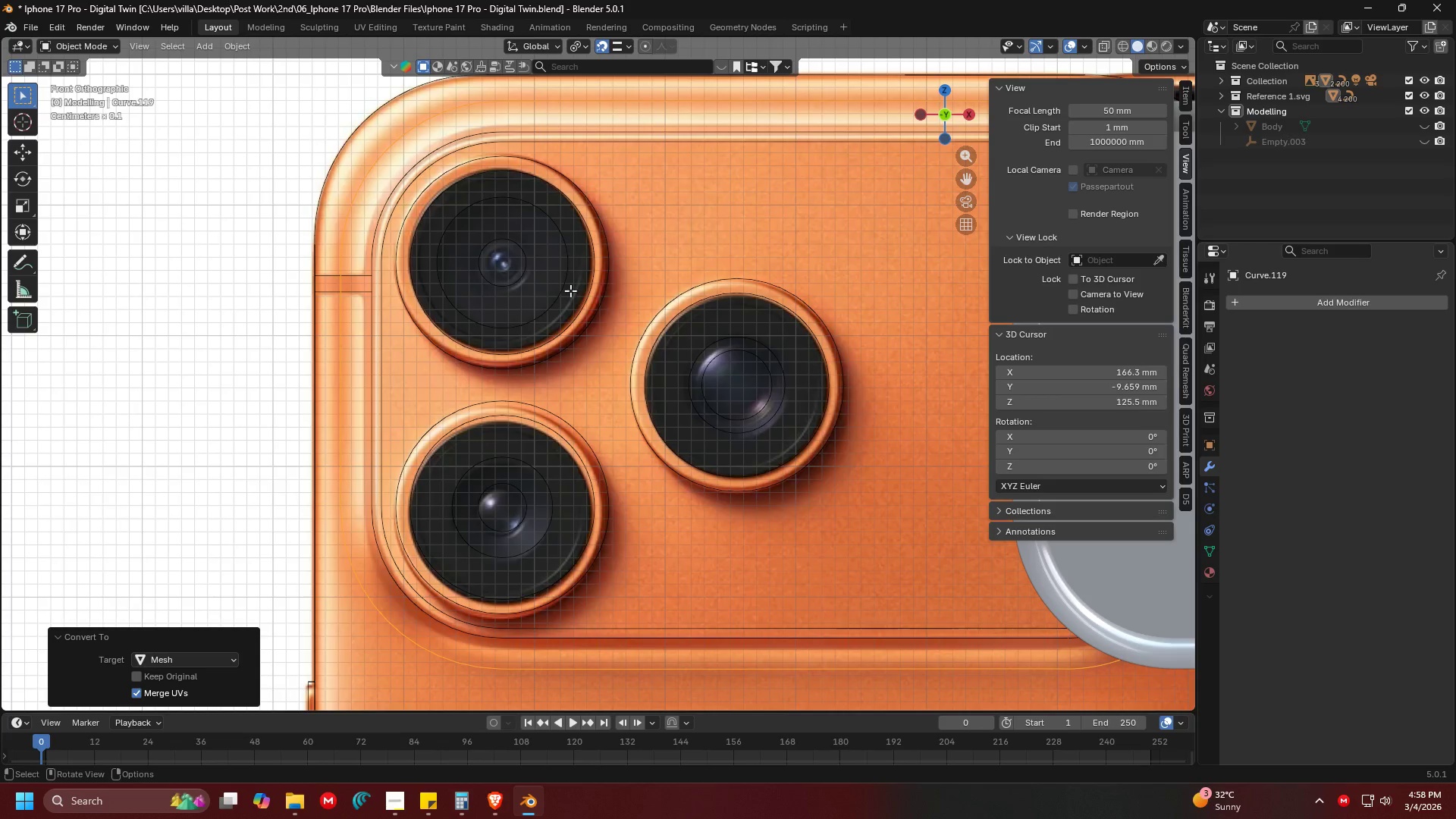 
key(Tab)
 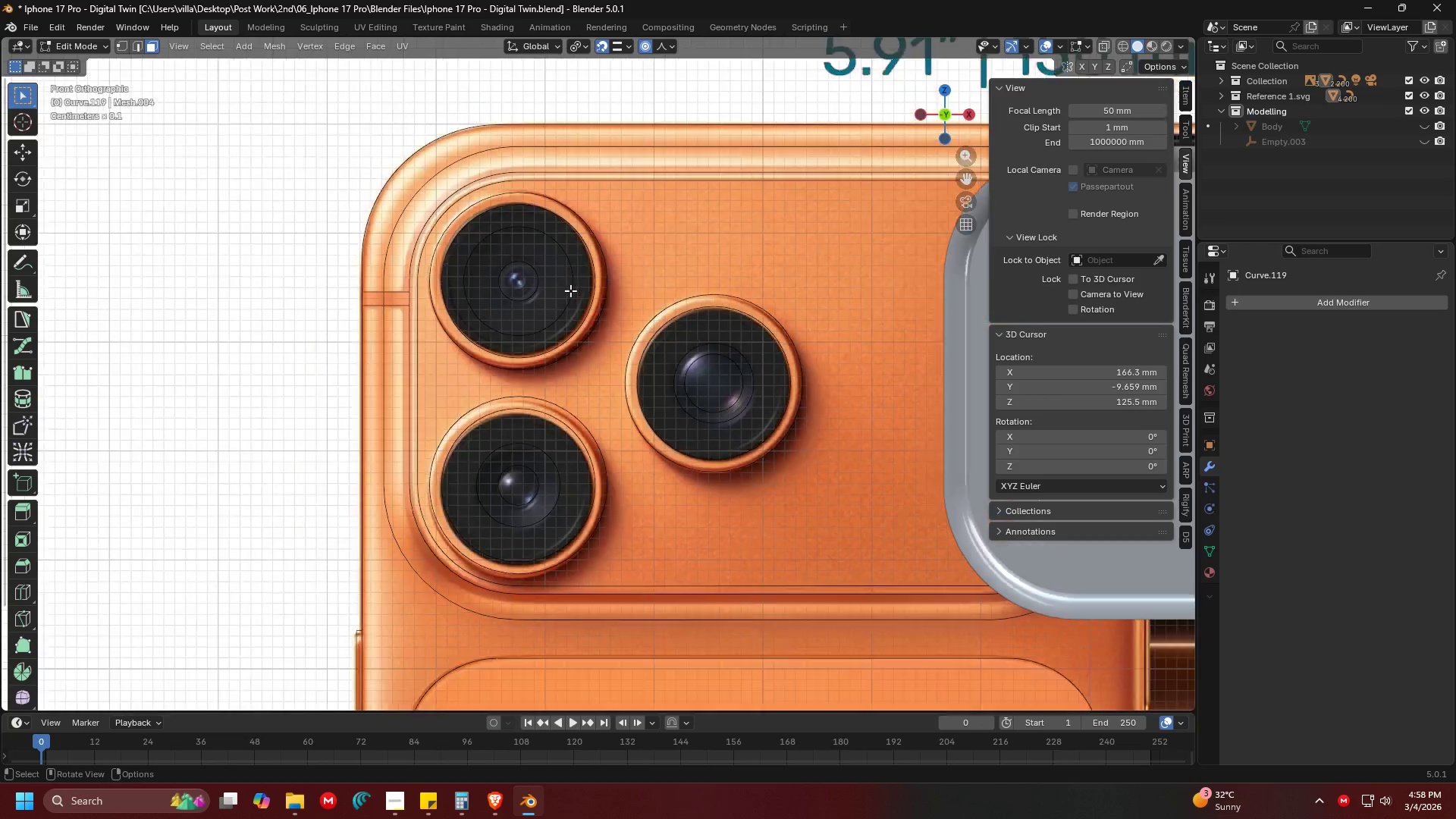 
scroll: coordinate [570, 290], scroll_direction: down, amount: 4.0
 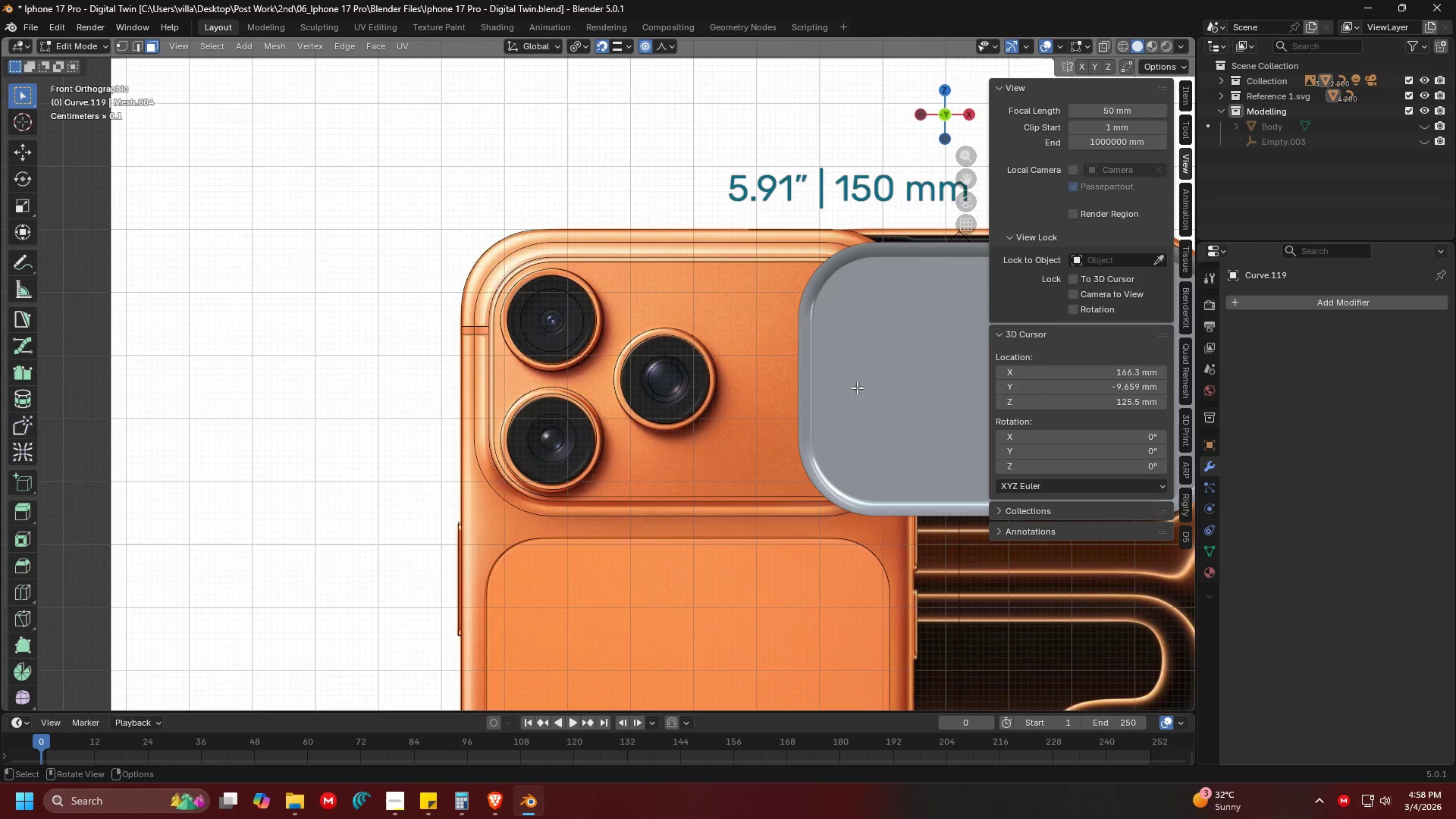 
key(Tab)
 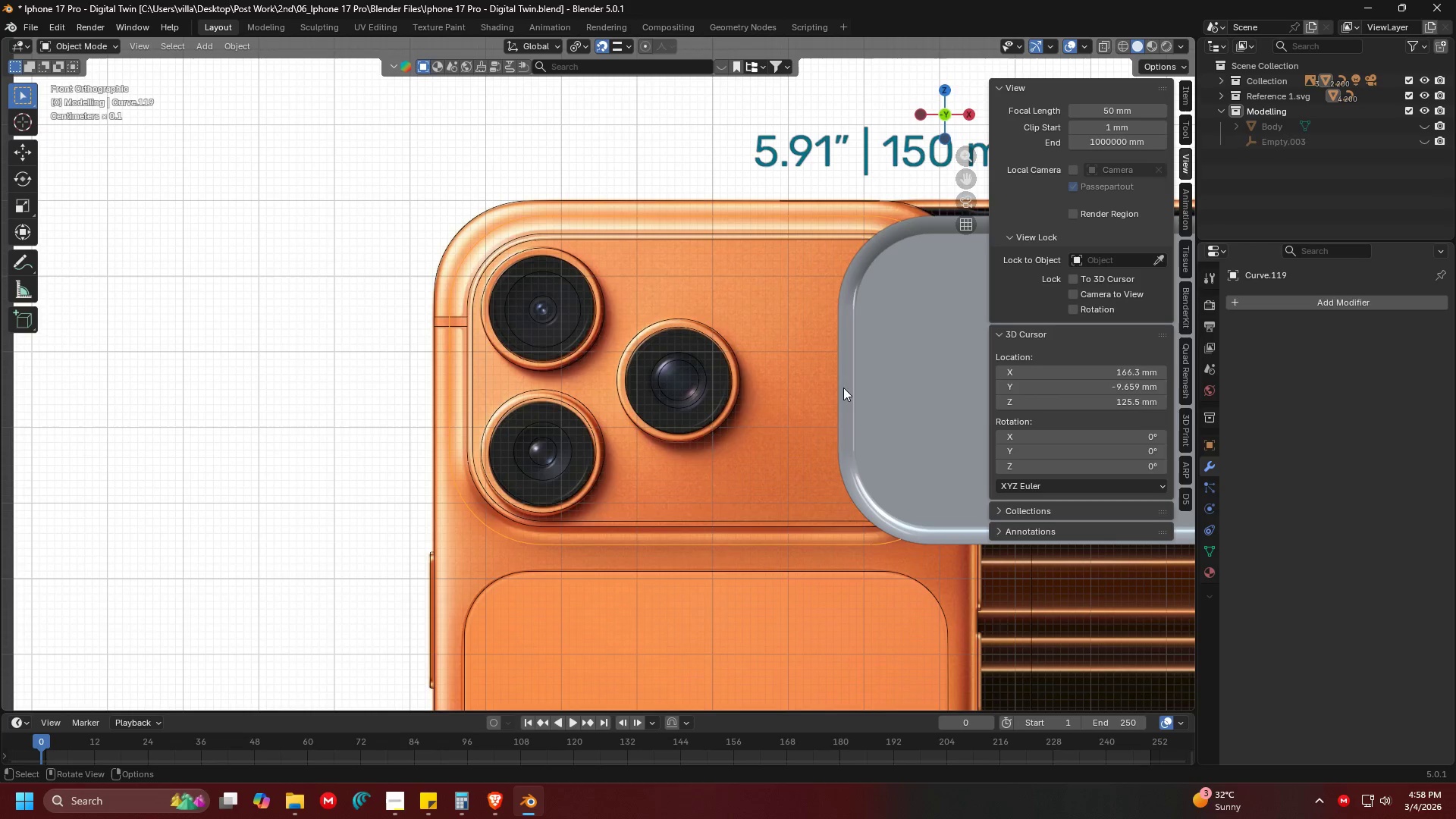 
left_click([877, 375])
 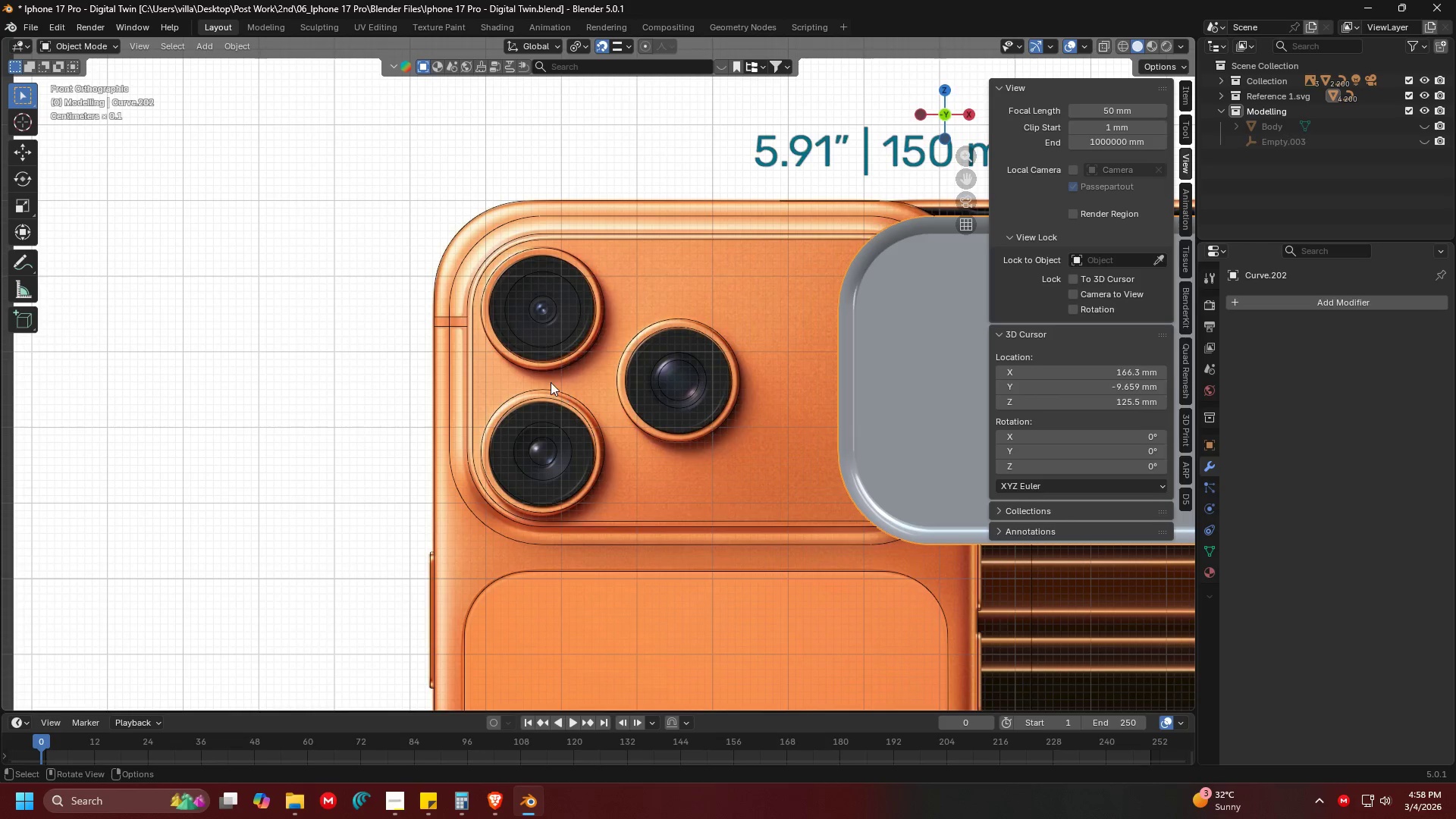 
scroll: coordinate [838, 388], scroll_direction: up, amount: 1.0
 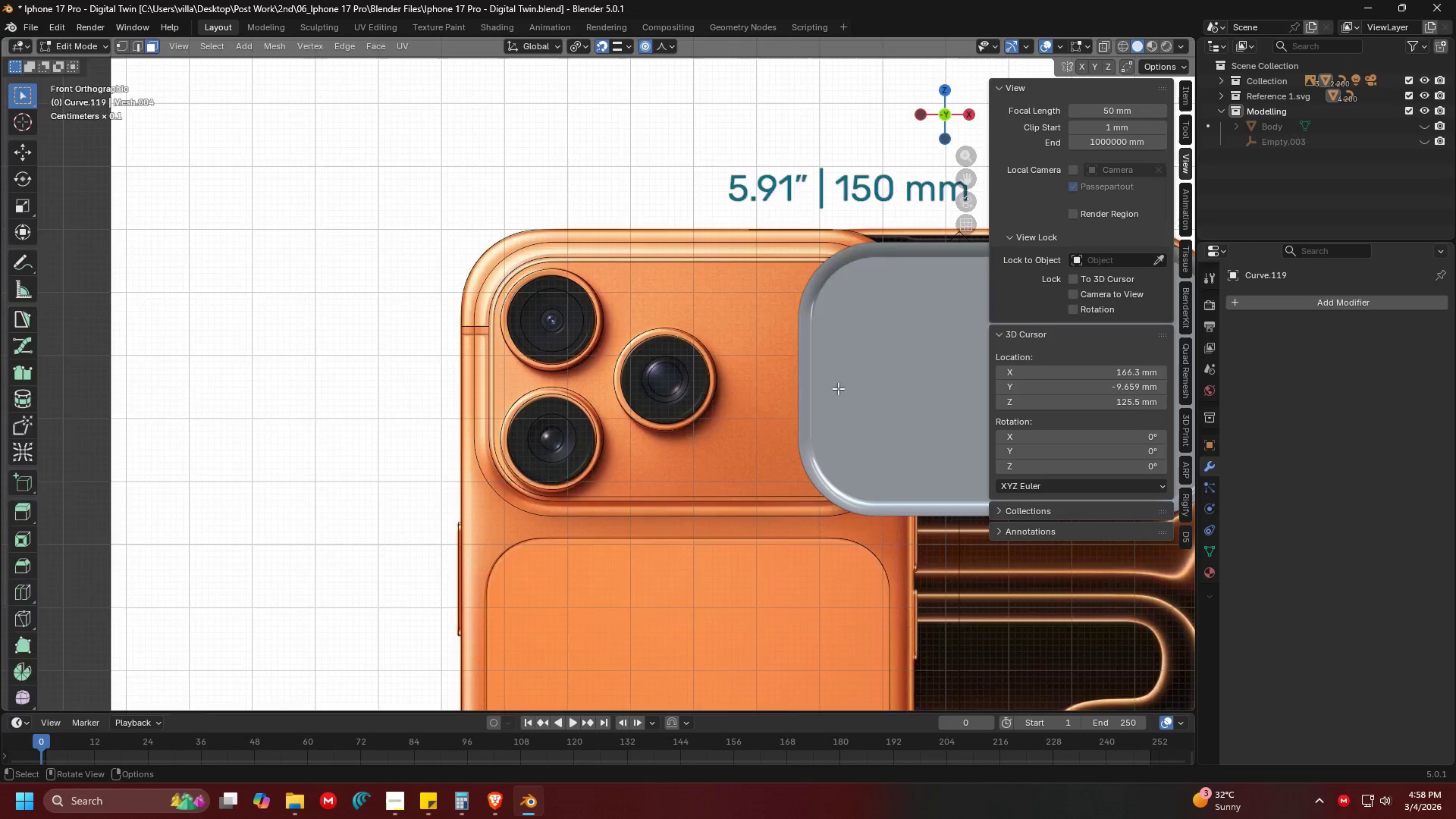 
key(G)
 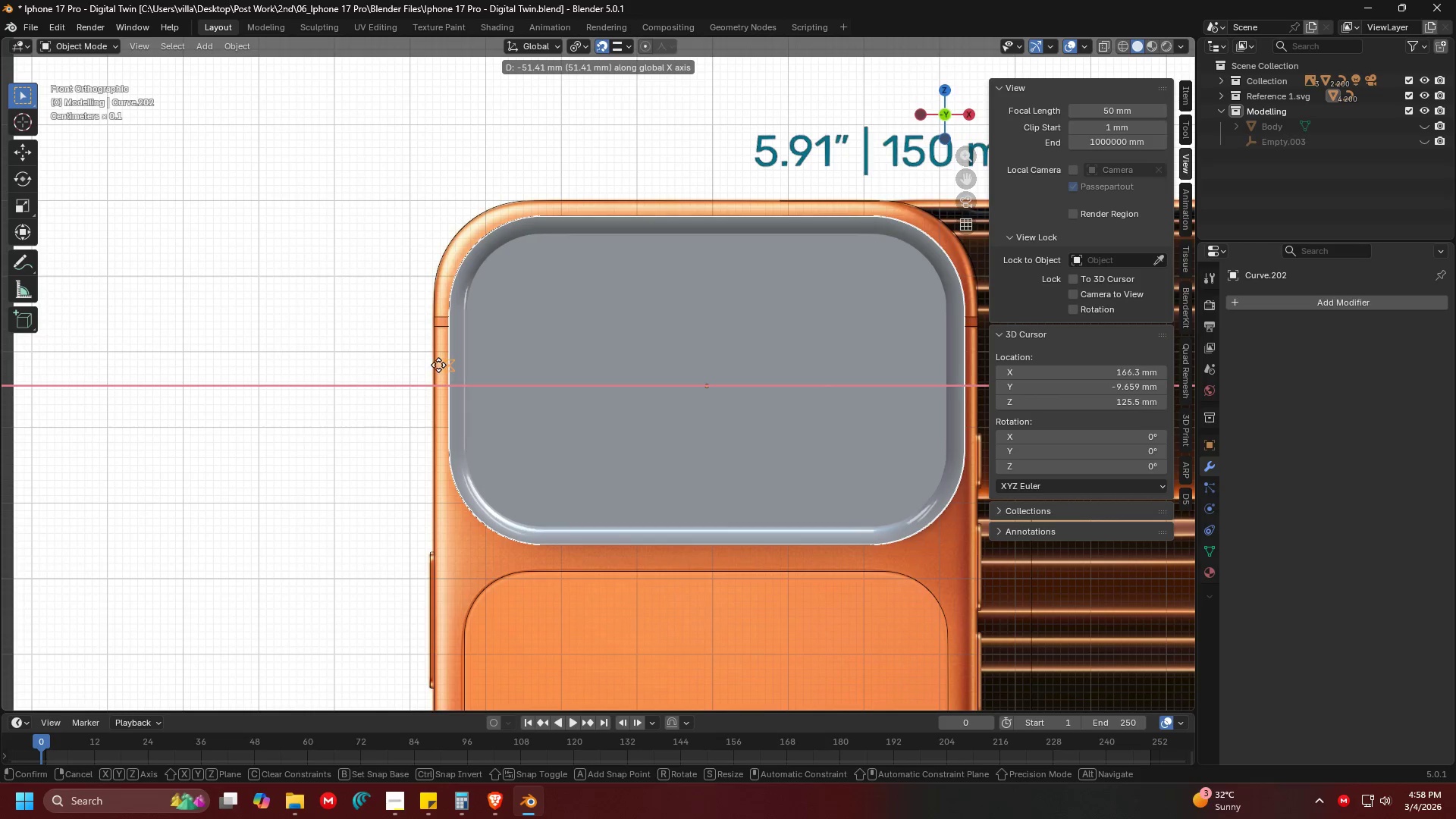 
left_click([438, 365])
 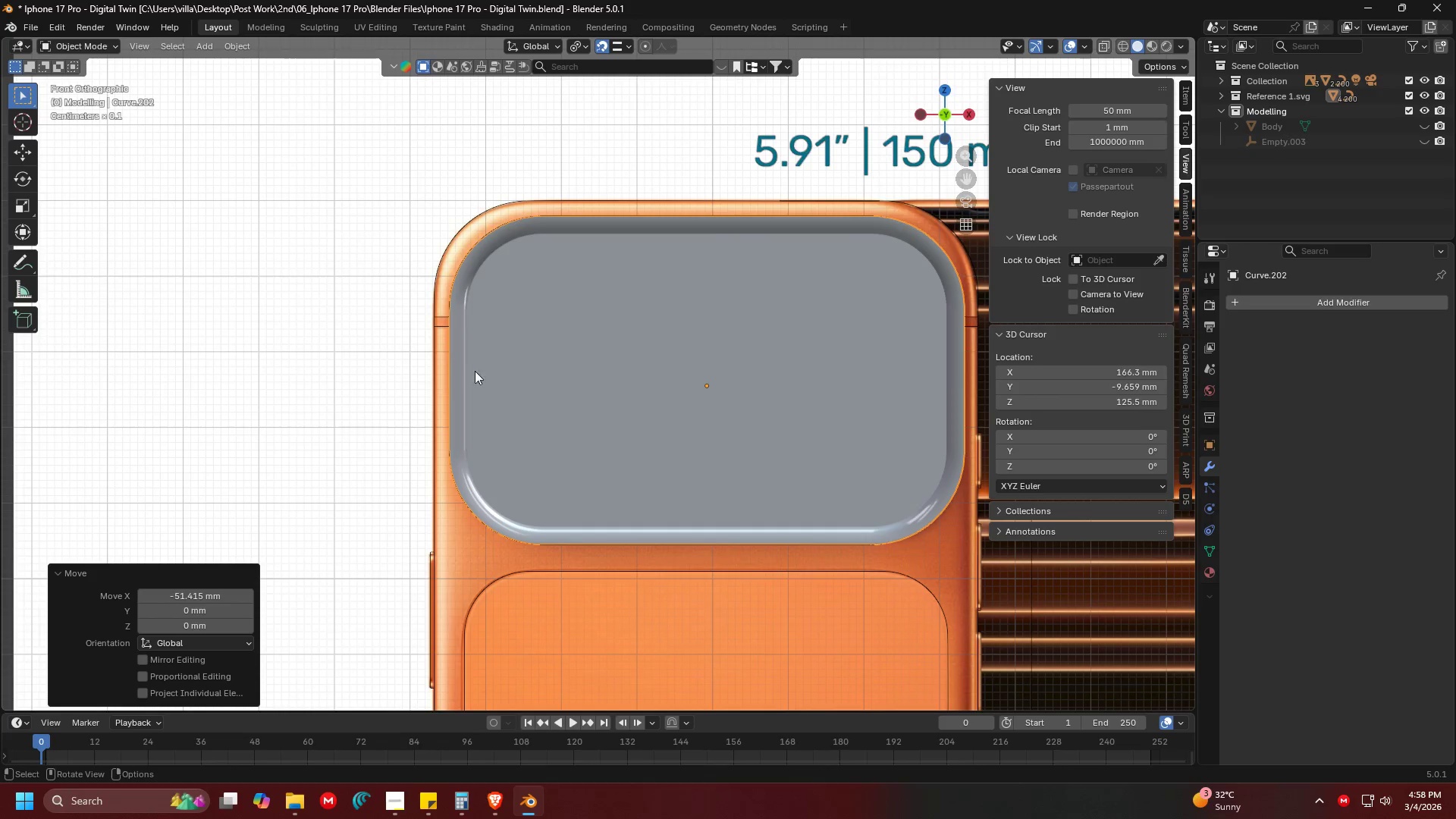 
hold_key(key=ShiftLeft, duration=0.33)
 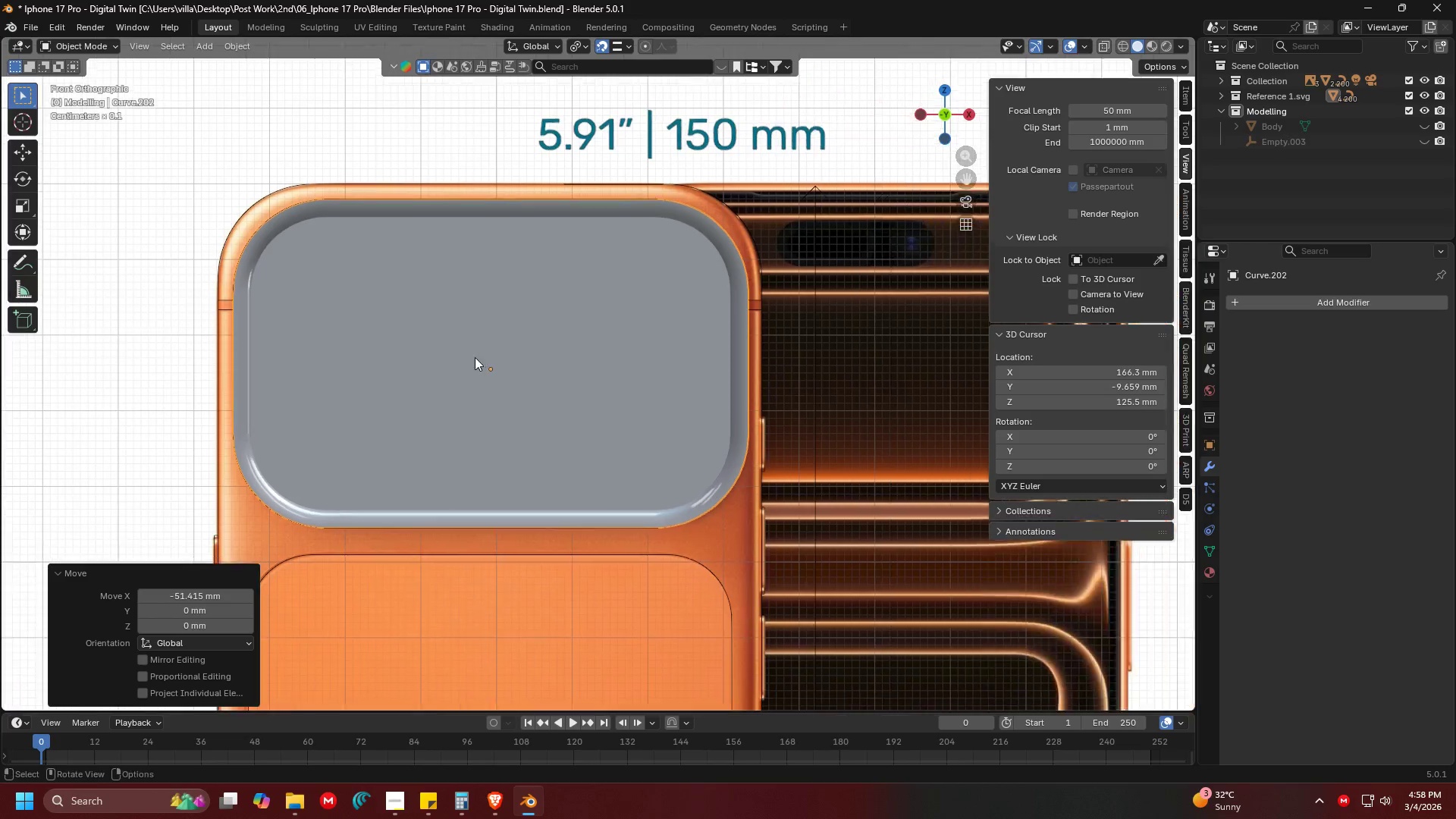 
key(Shift+ShiftLeft)
 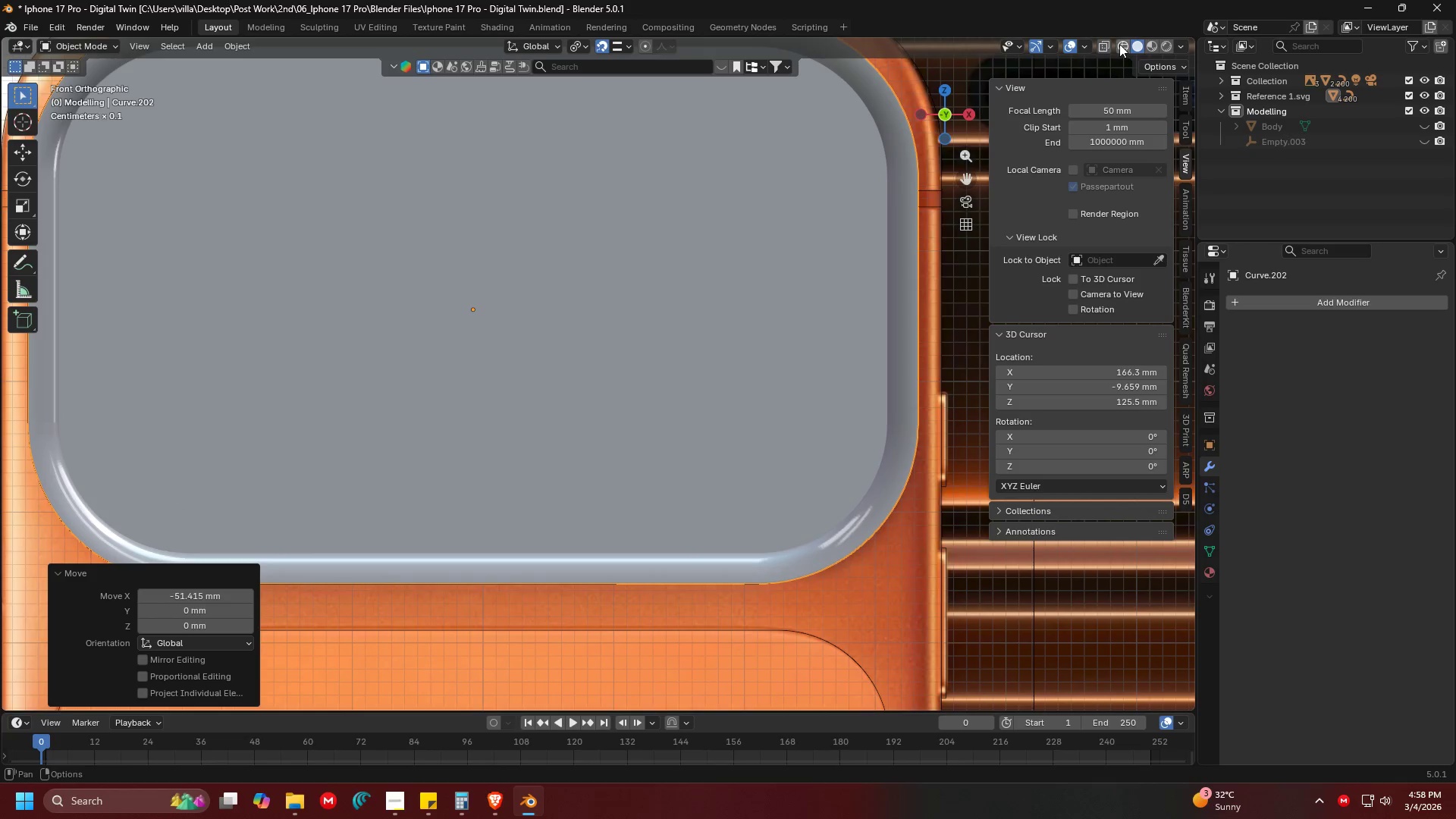 
scroll: coordinate [491, 356], scroll_direction: up, amount: 3.0
 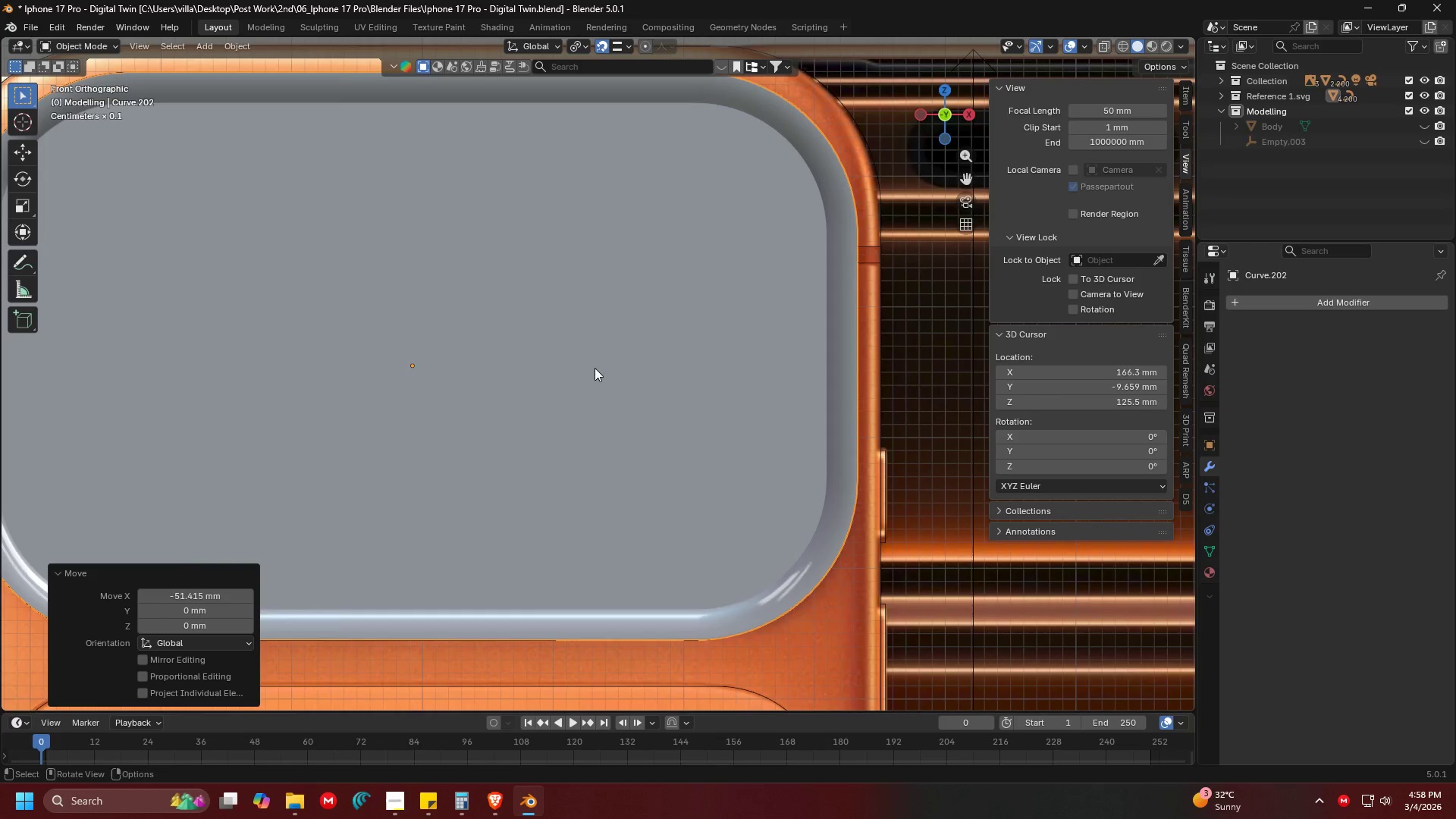 
left_click([1103, 45])
 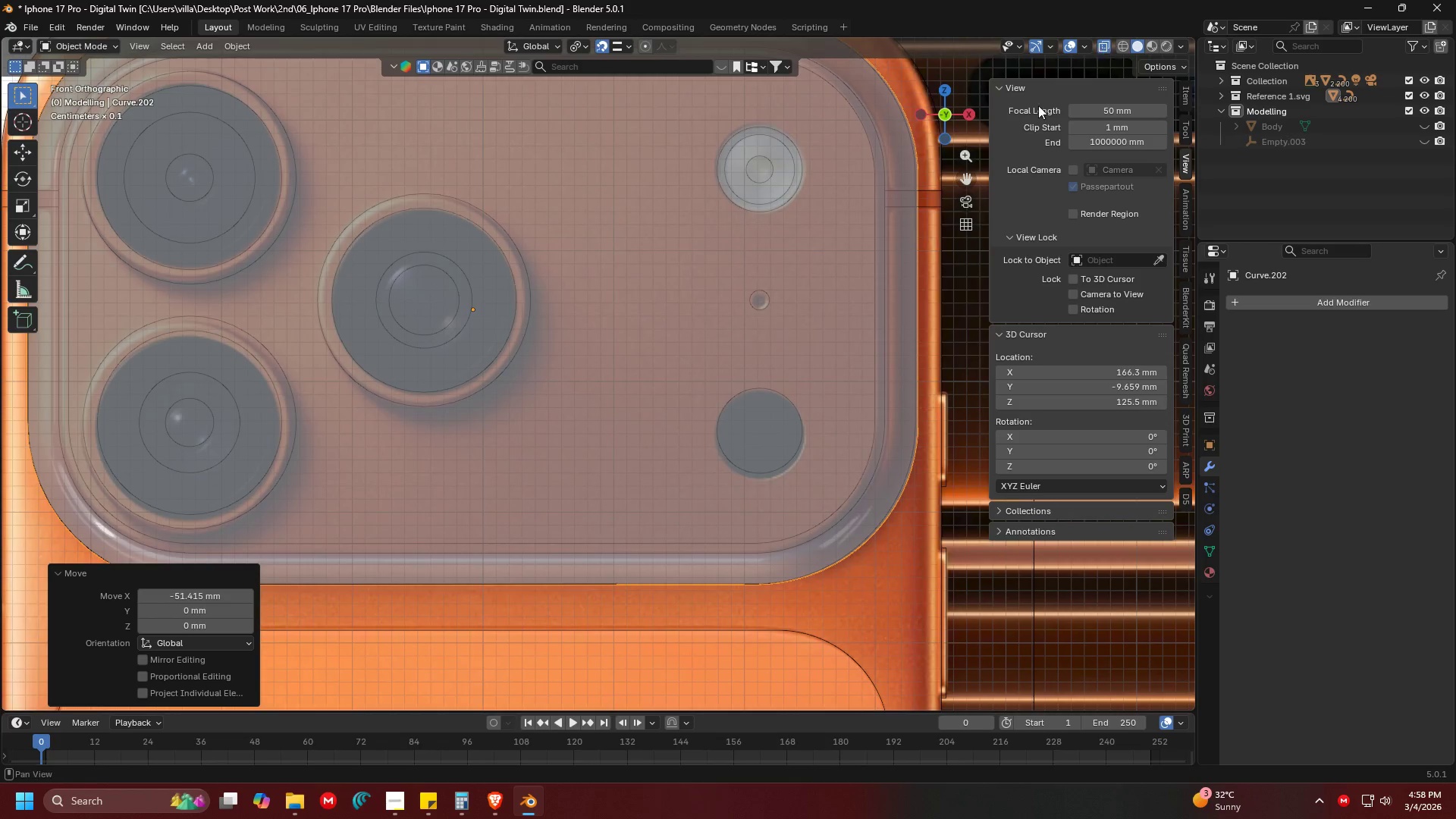 
hold_key(key=ShiftLeft, duration=0.41)
 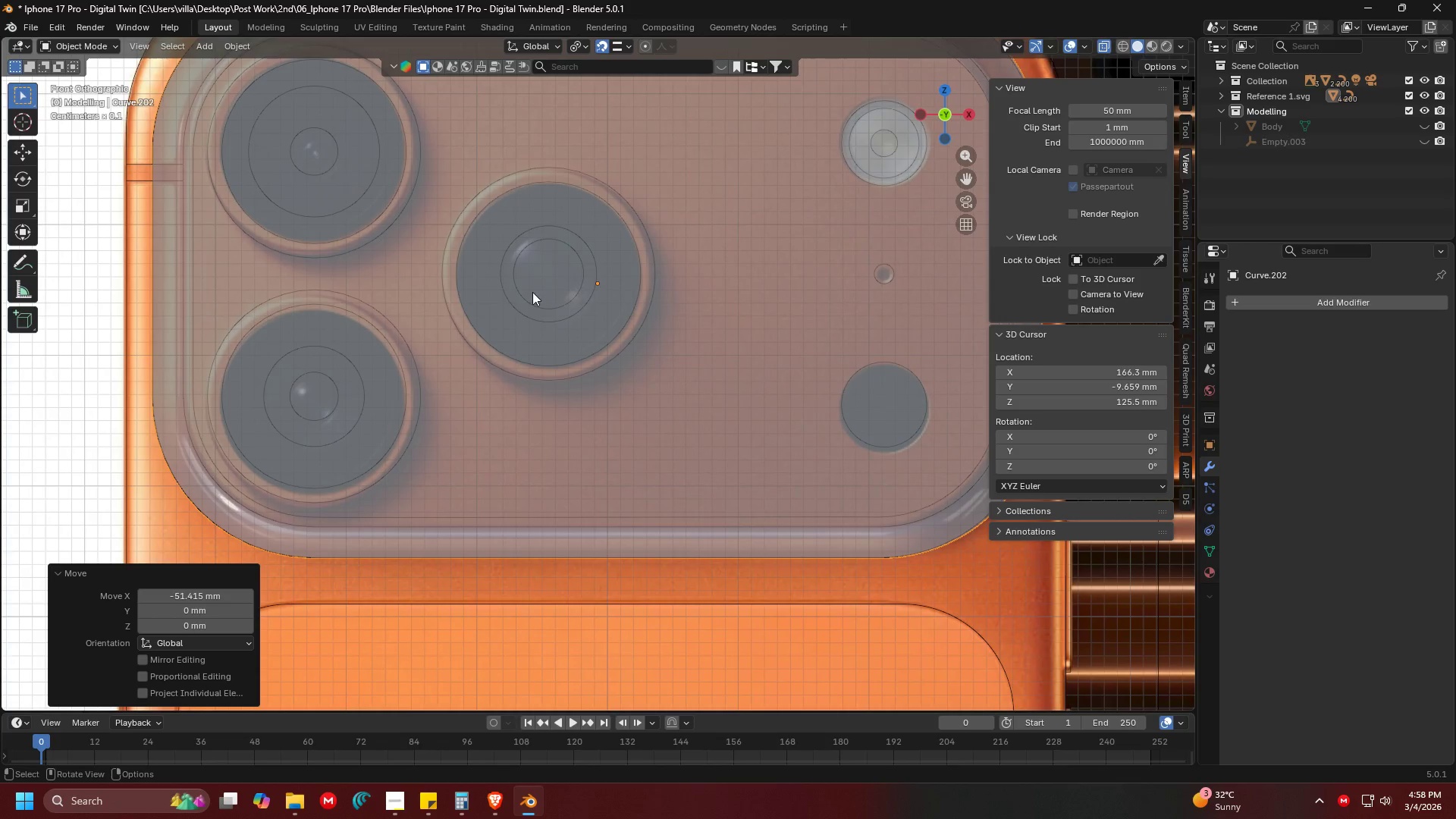 
hold_key(key=ShiftLeft, duration=0.69)
 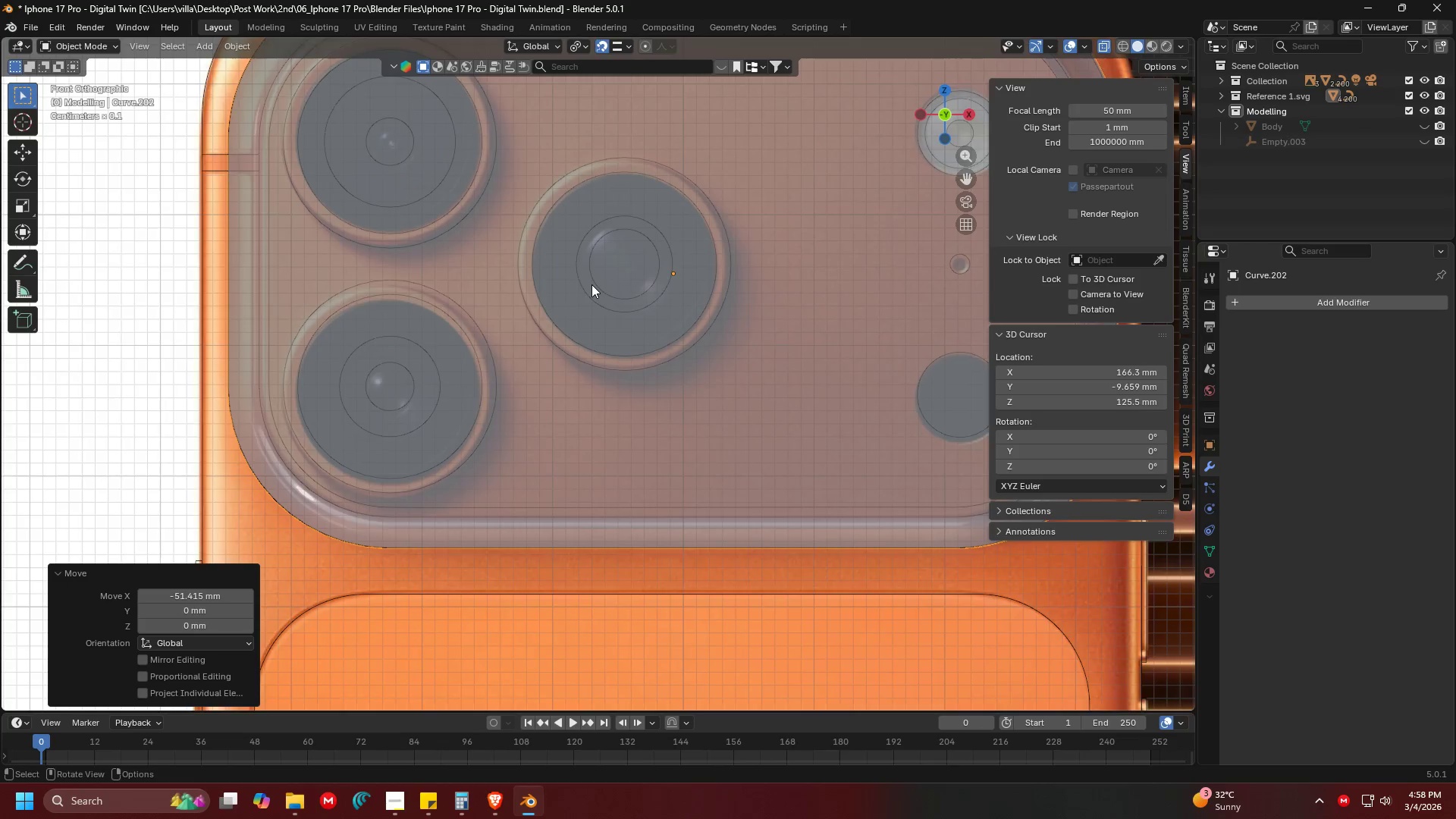 
scroll: coordinate [631, 272], scroll_direction: down, amount: 2.0
 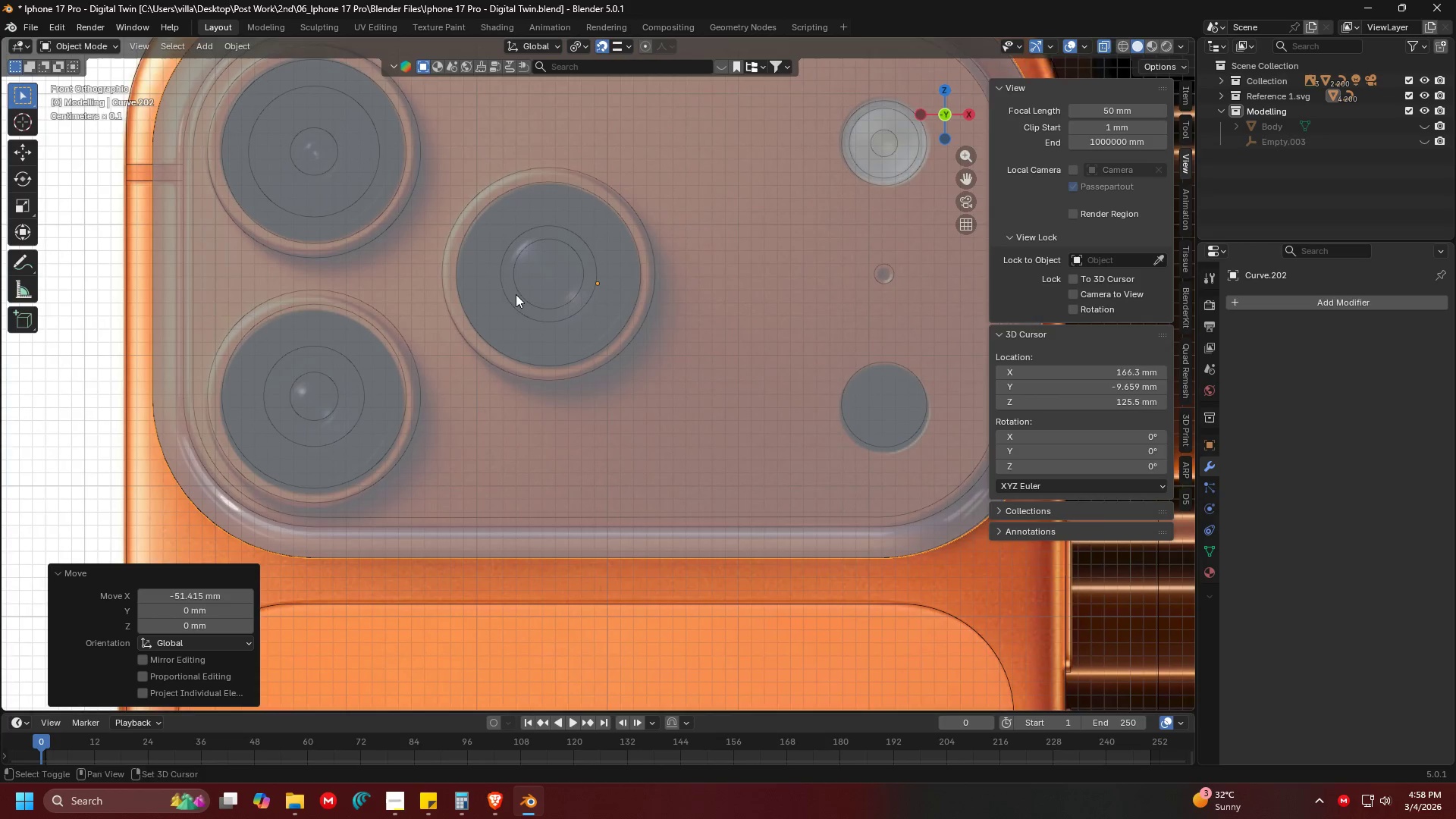 
hold_key(key=ShiftLeft, duration=0.61)
 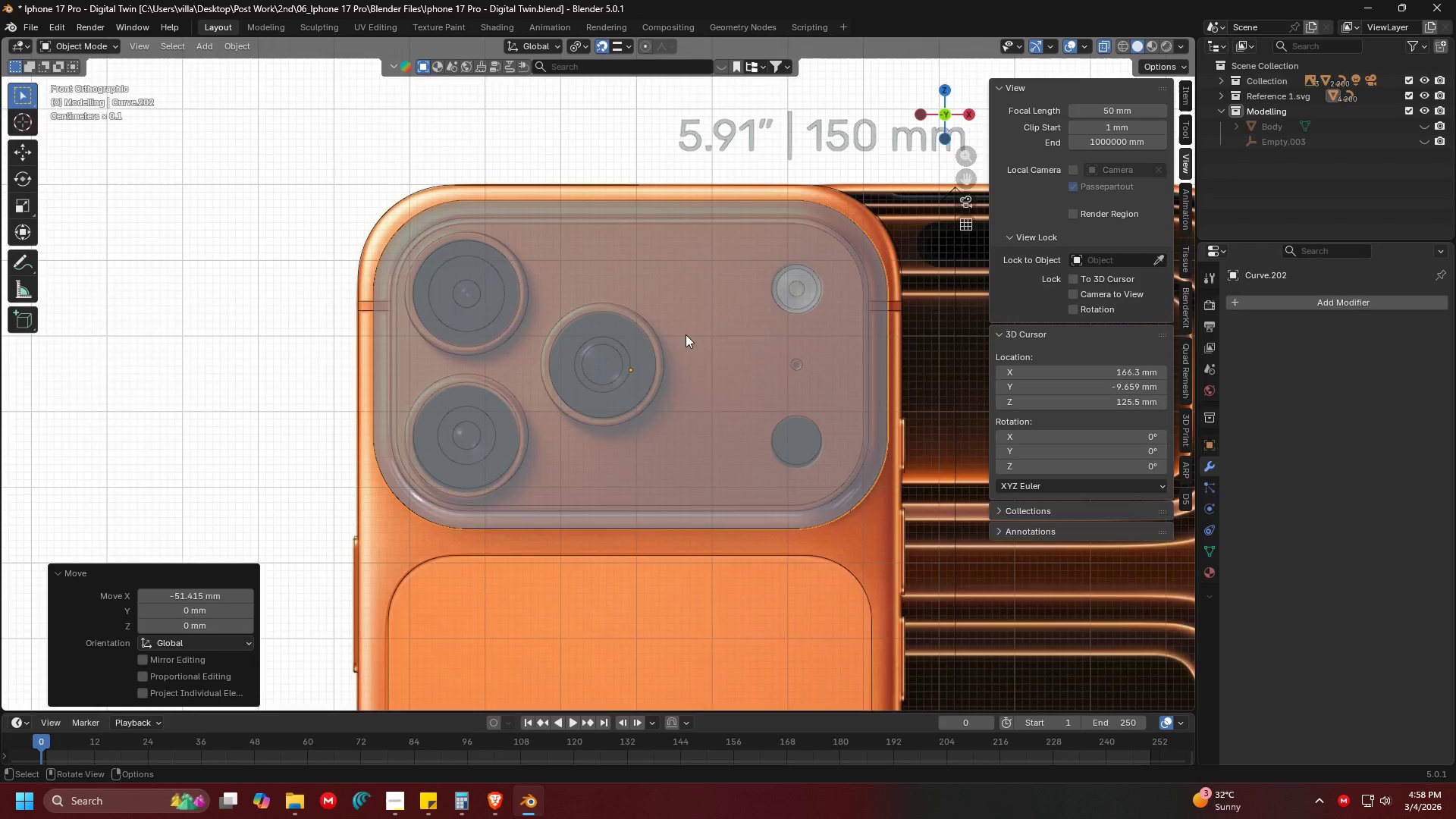 
scroll: coordinate [734, 325], scroll_direction: down, amount: 3.0
 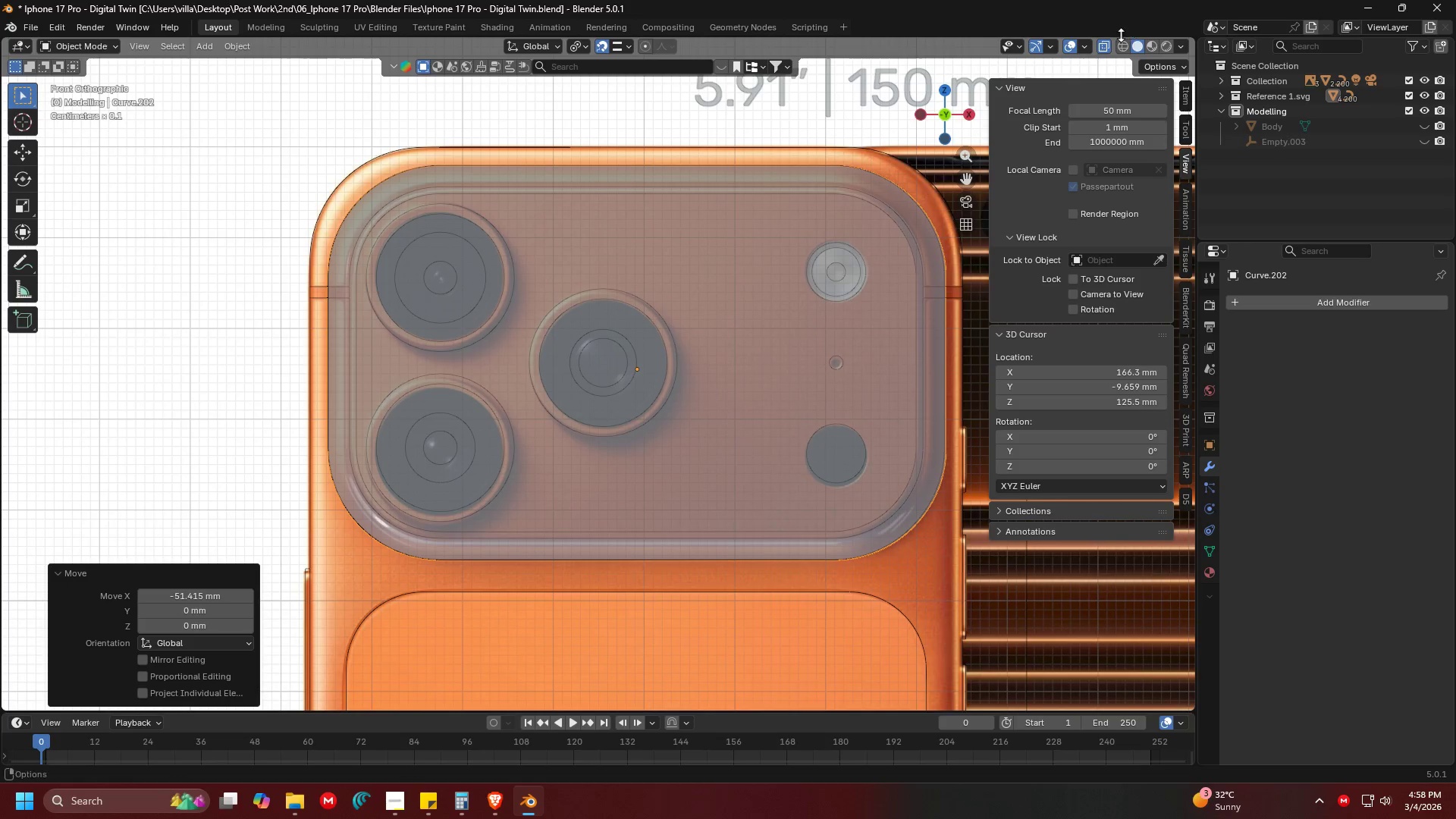 
left_click([1103, 50])
 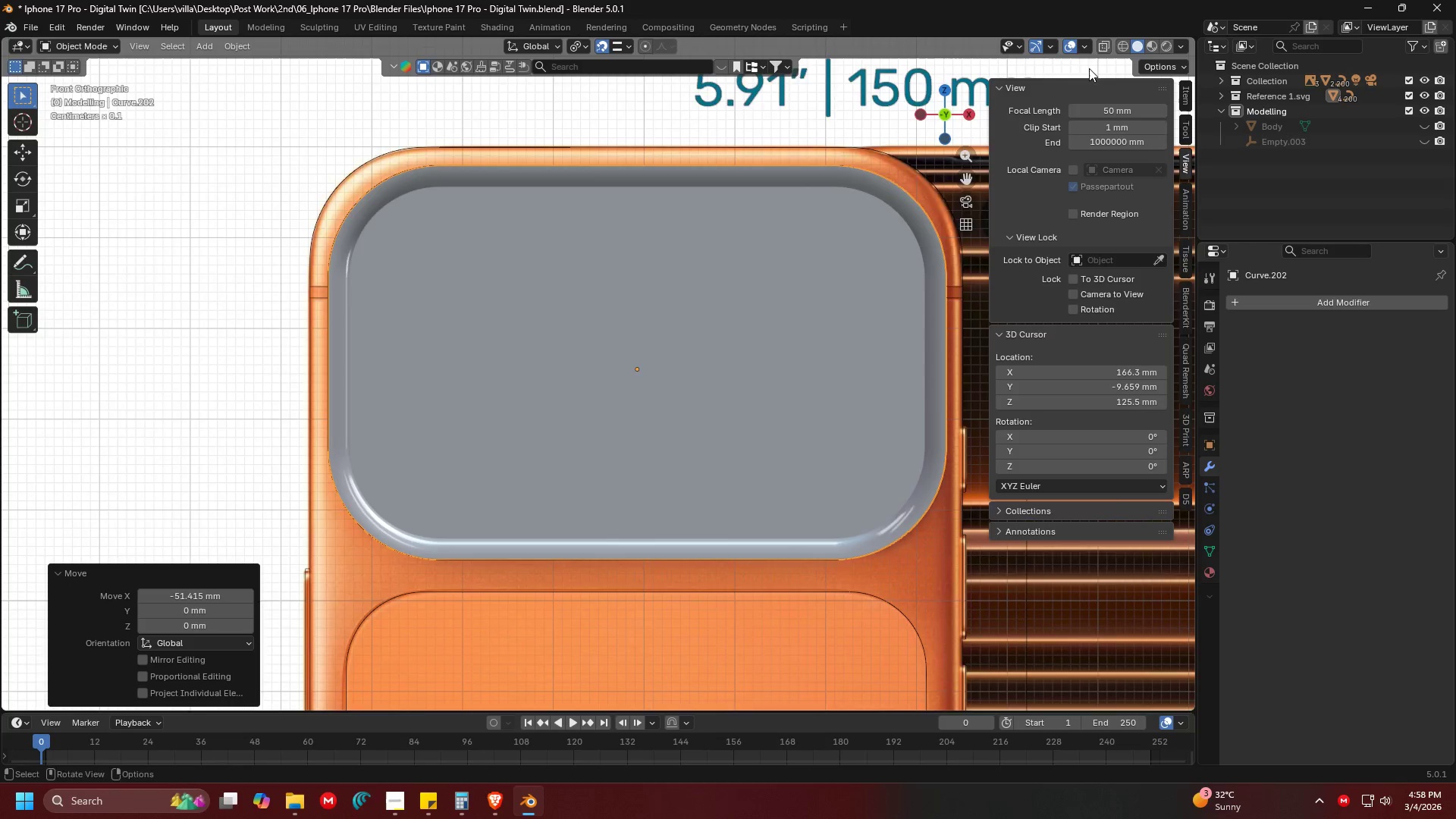 
key(Shift+ShiftLeft)
 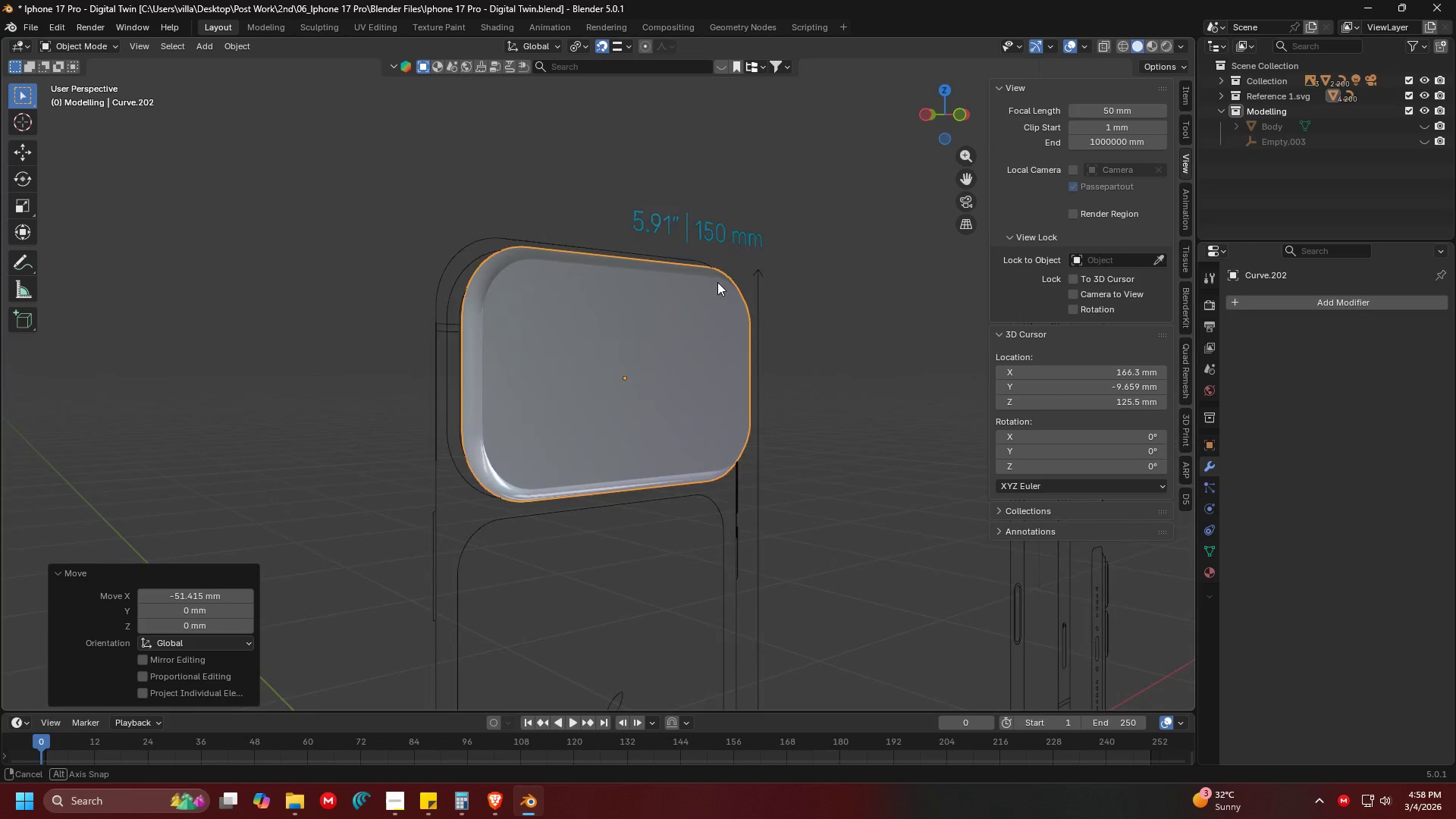 
scroll: coordinate [689, 273], scroll_direction: down, amount: 3.0
 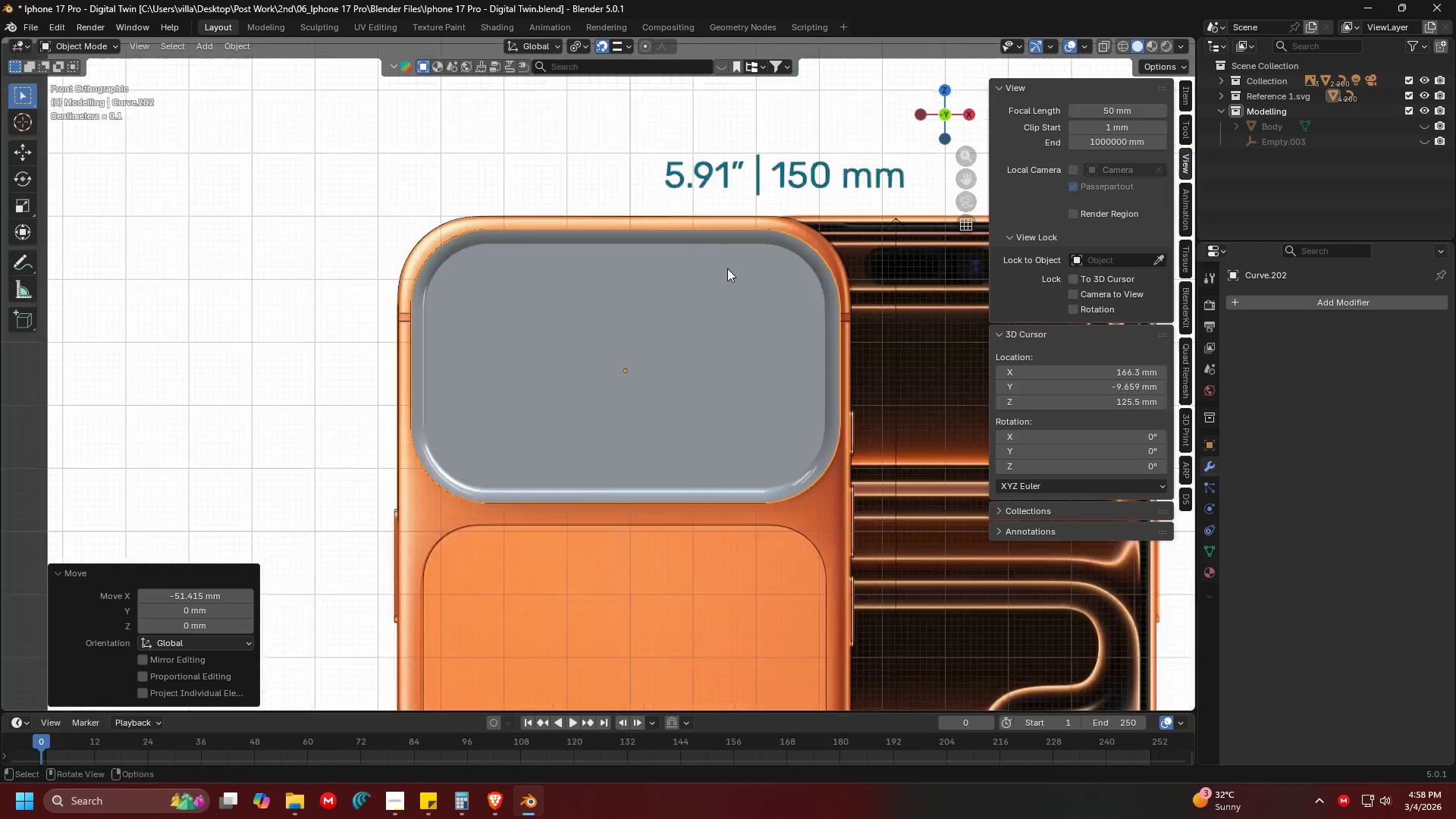 
scroll: coordinate [767, 276], scroll_direction: up, amount: 5.0
 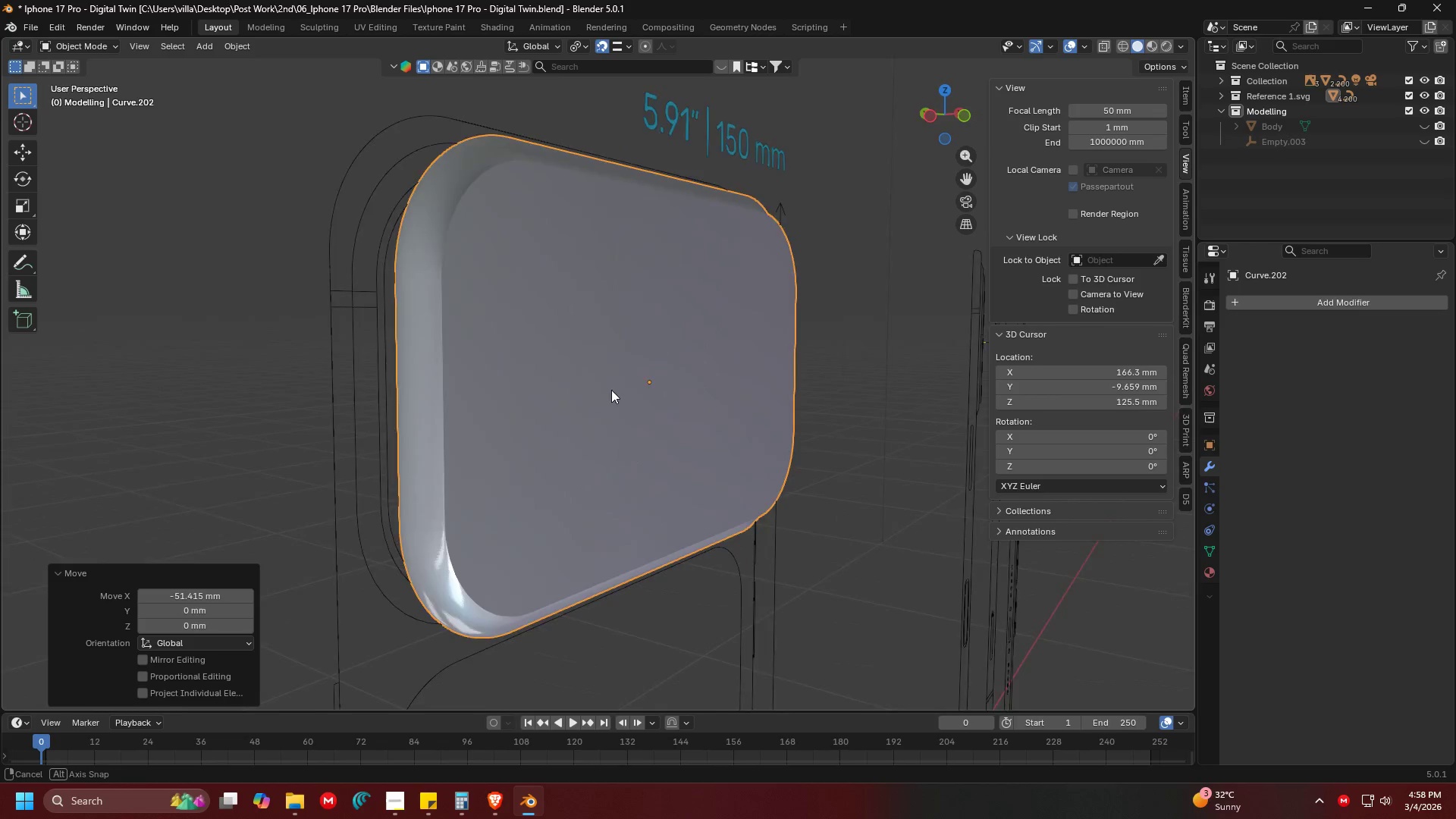 
key(1)
 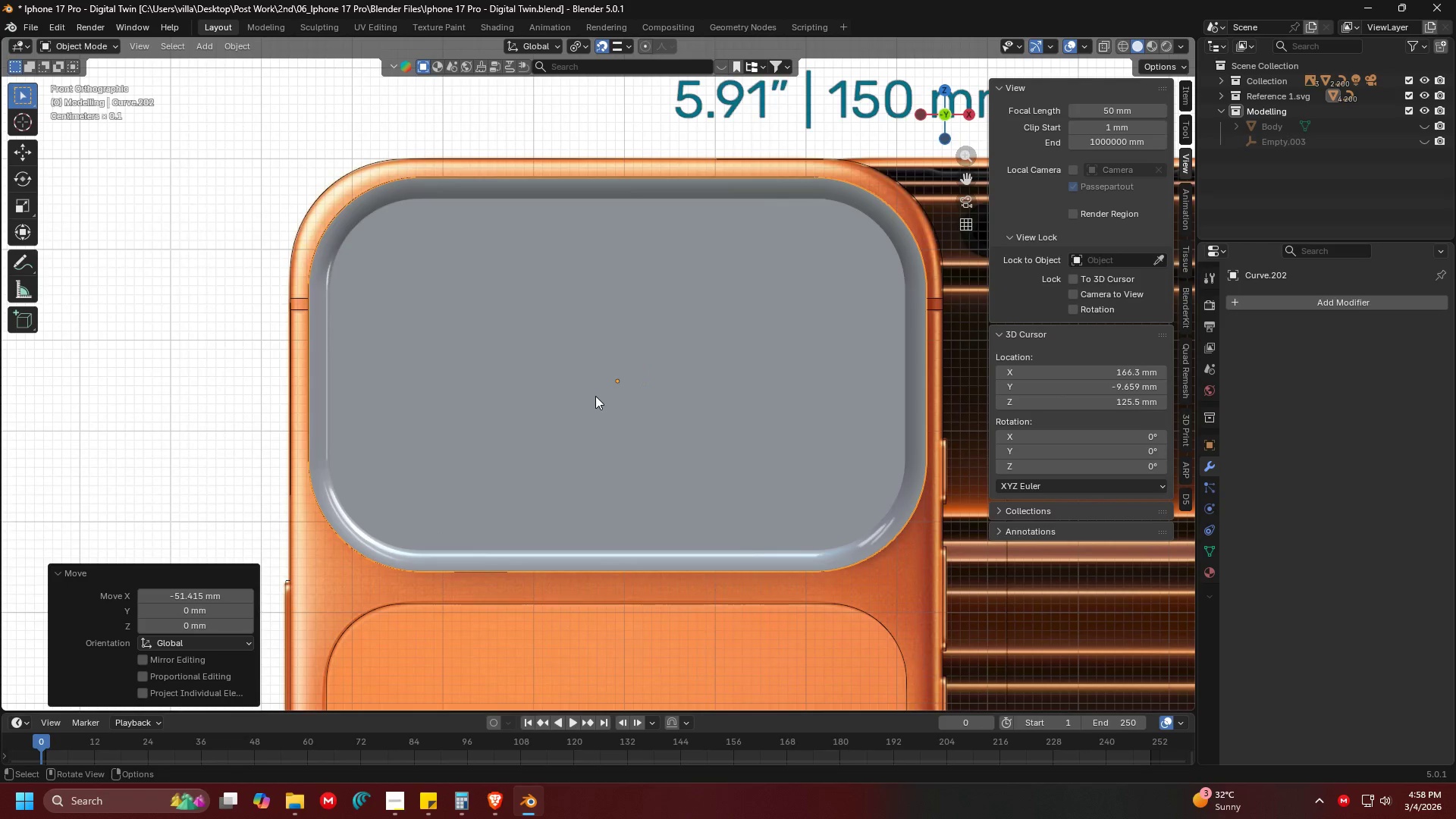 
scroll: coordinate [611, 375], scroll_direction: up, amount: 1.0
 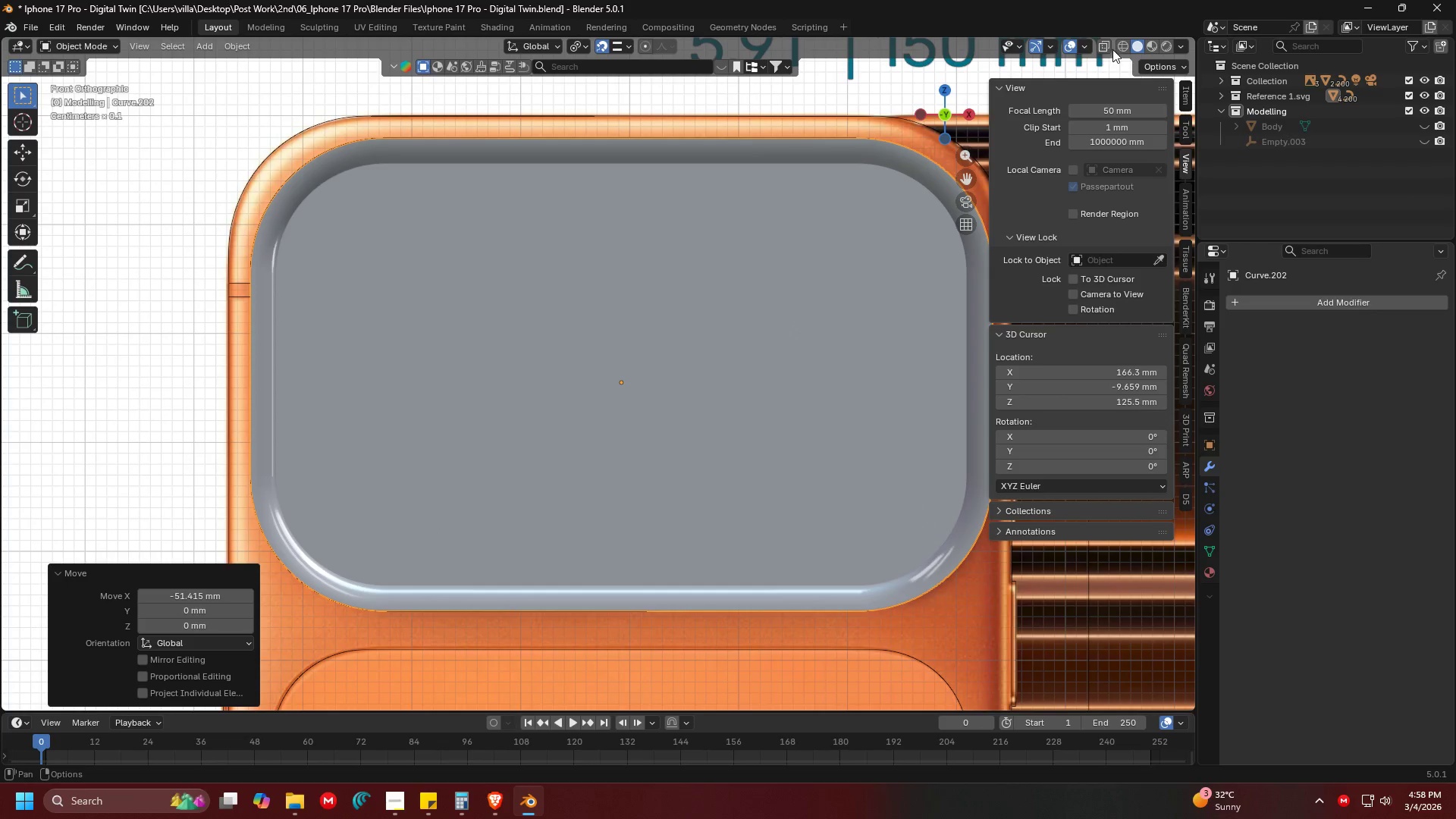 
left_click([1102, 46])
 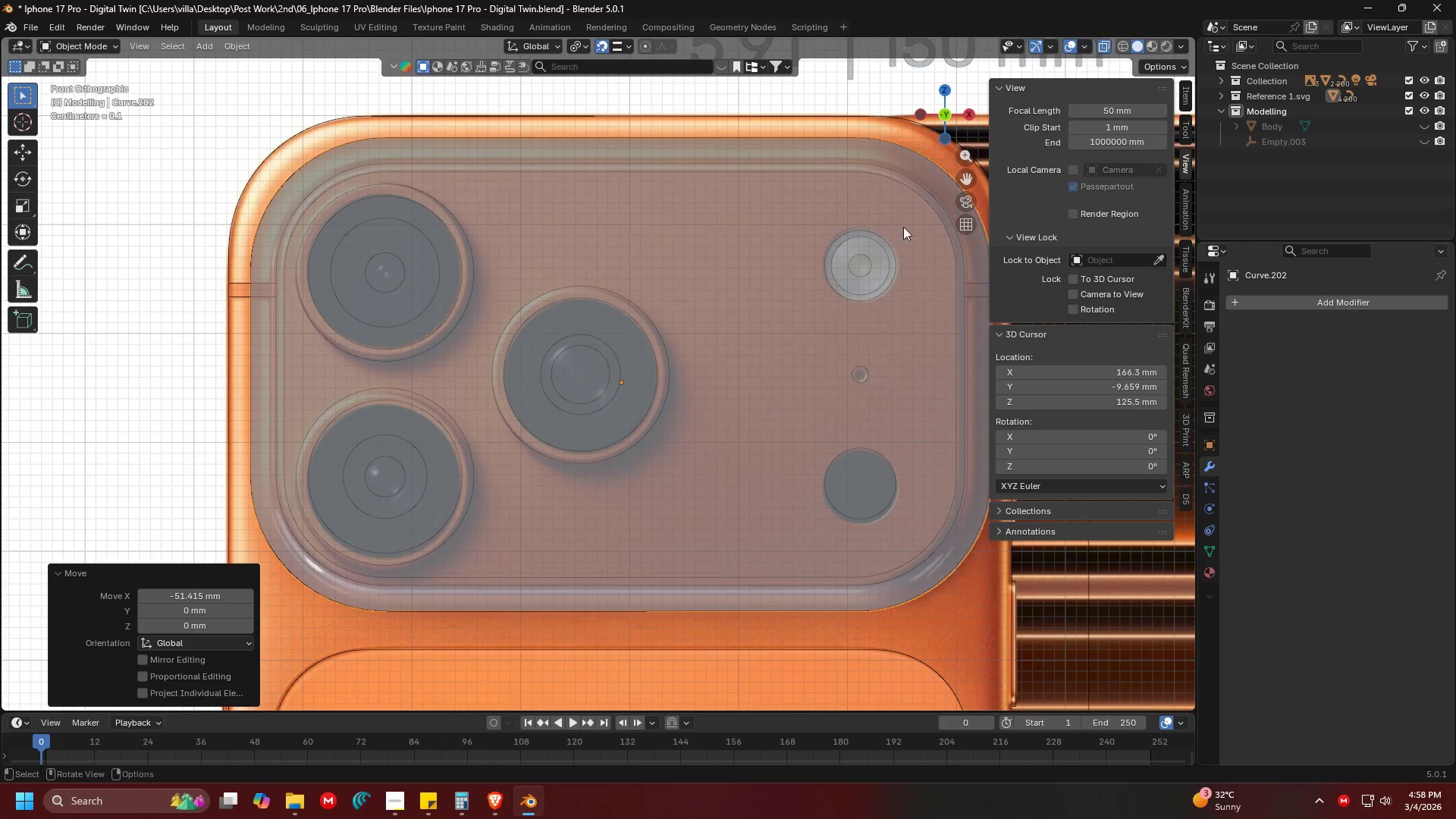 
hold_key(key=ShiftLeft, duration=0.39)
 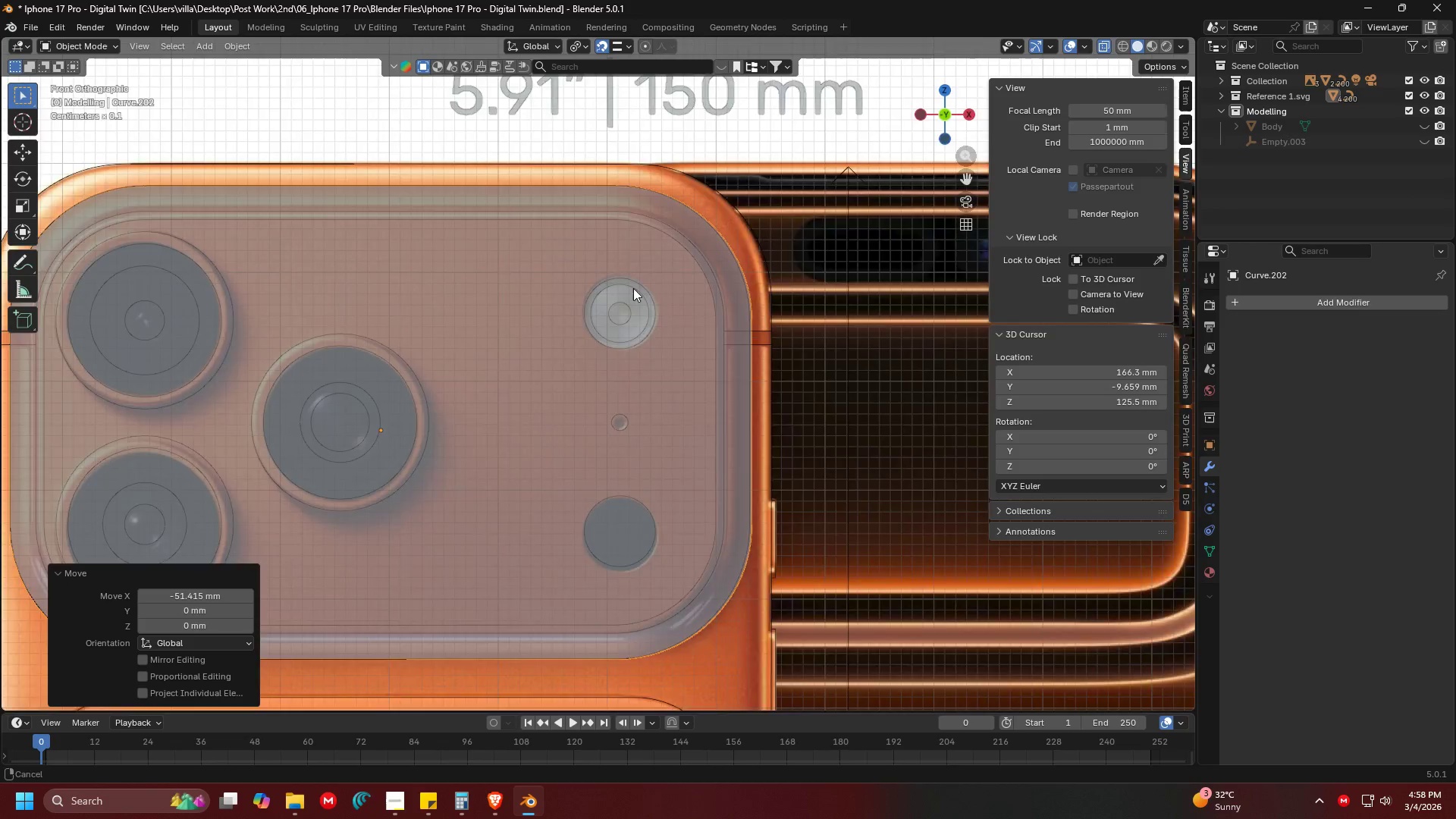 
hold_key(key=ShiftLeft, duration=0.41)
 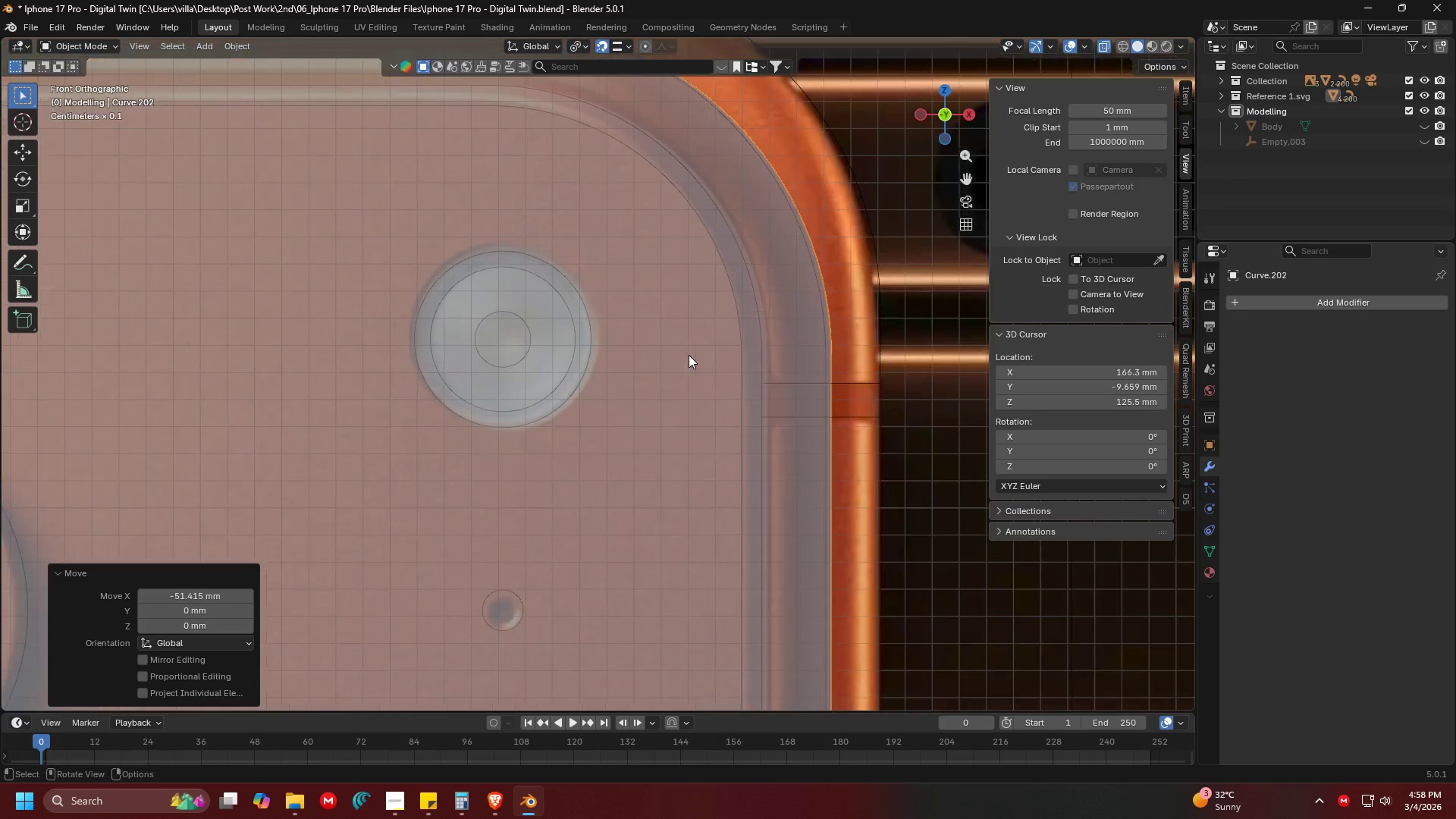 
scroll: coordinate [689, 355], scroll_direction: up, amount: 5.0
 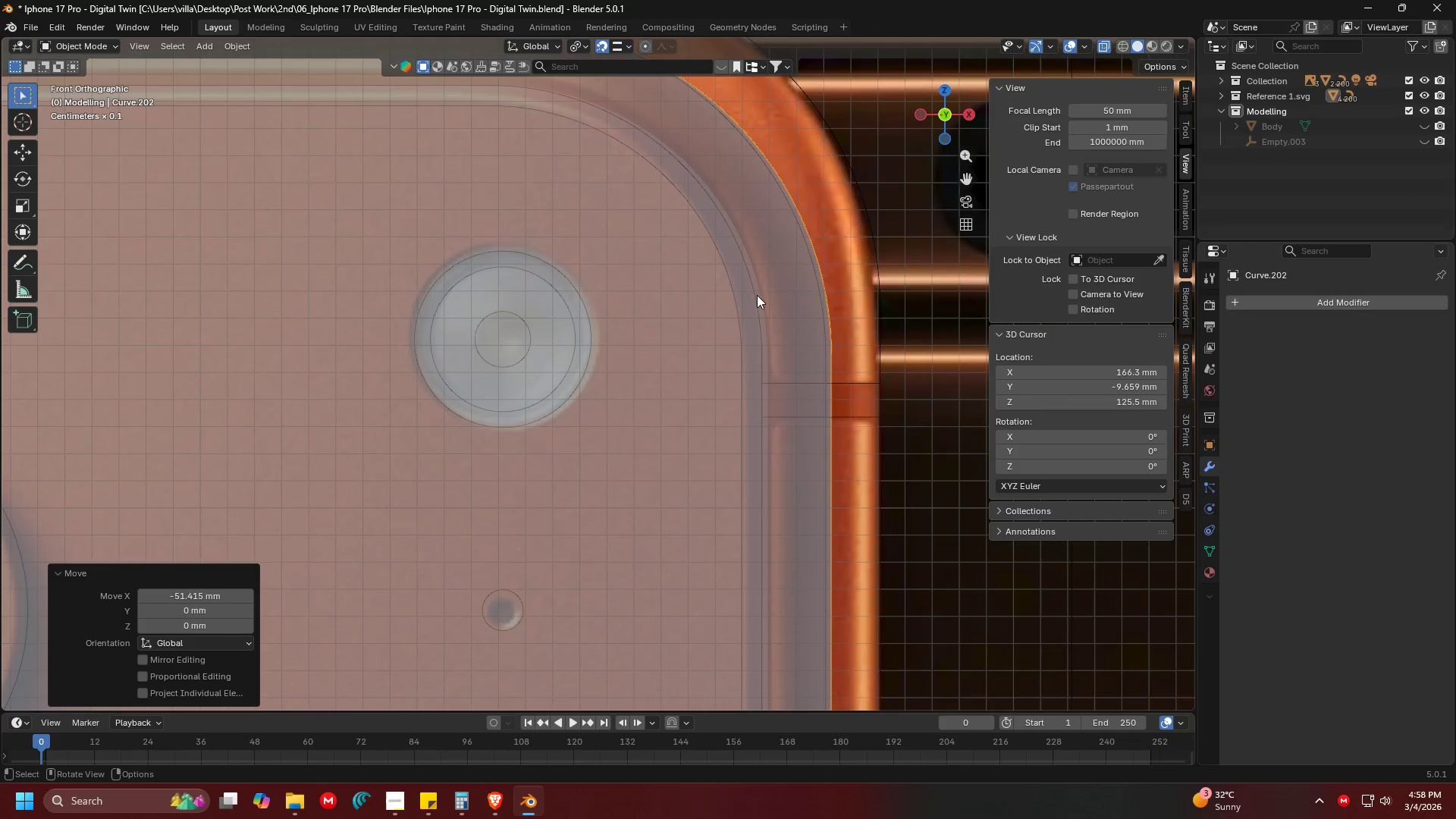 
left_click([732, 253])
 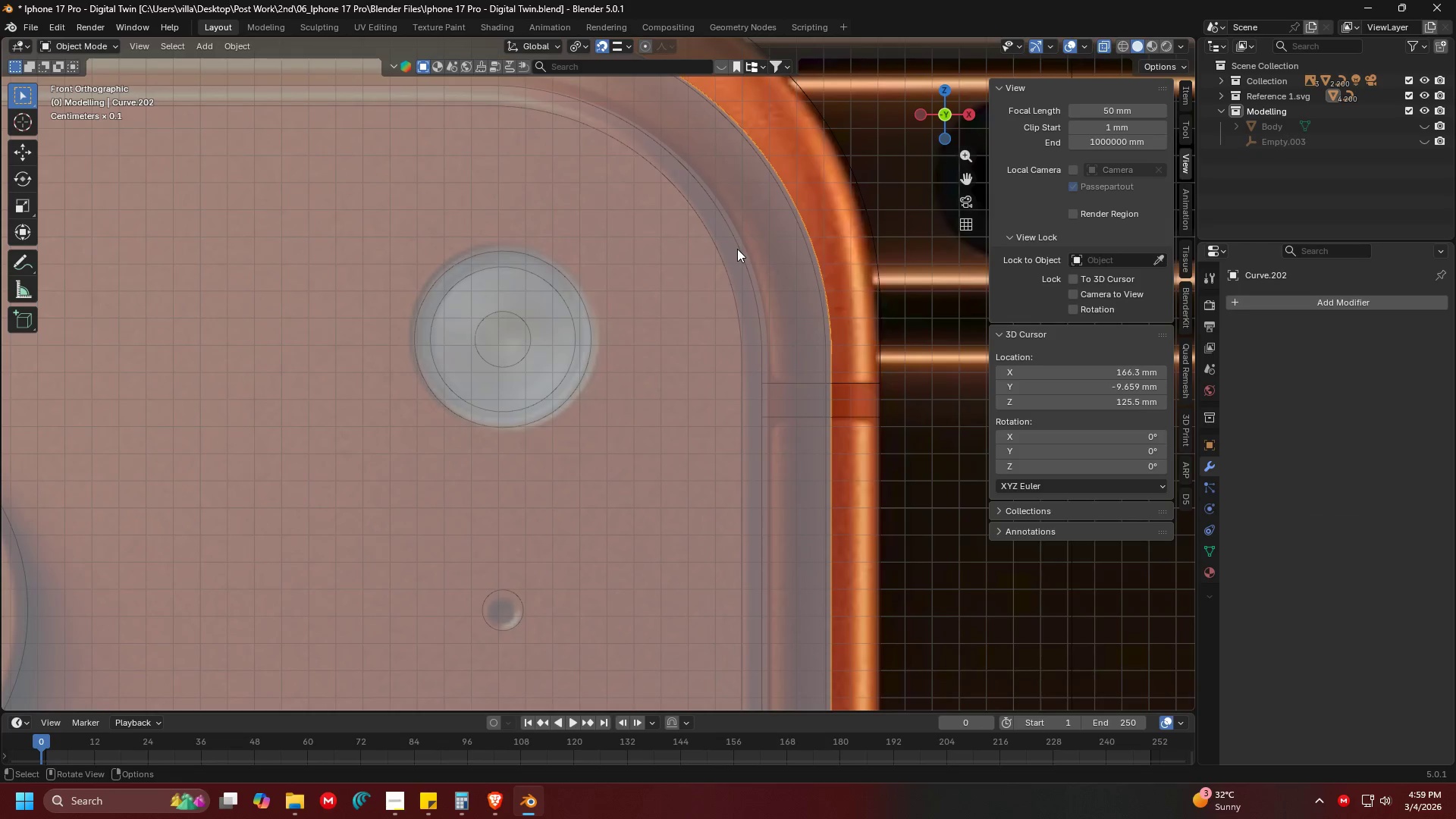 
double_click([737, 249])
 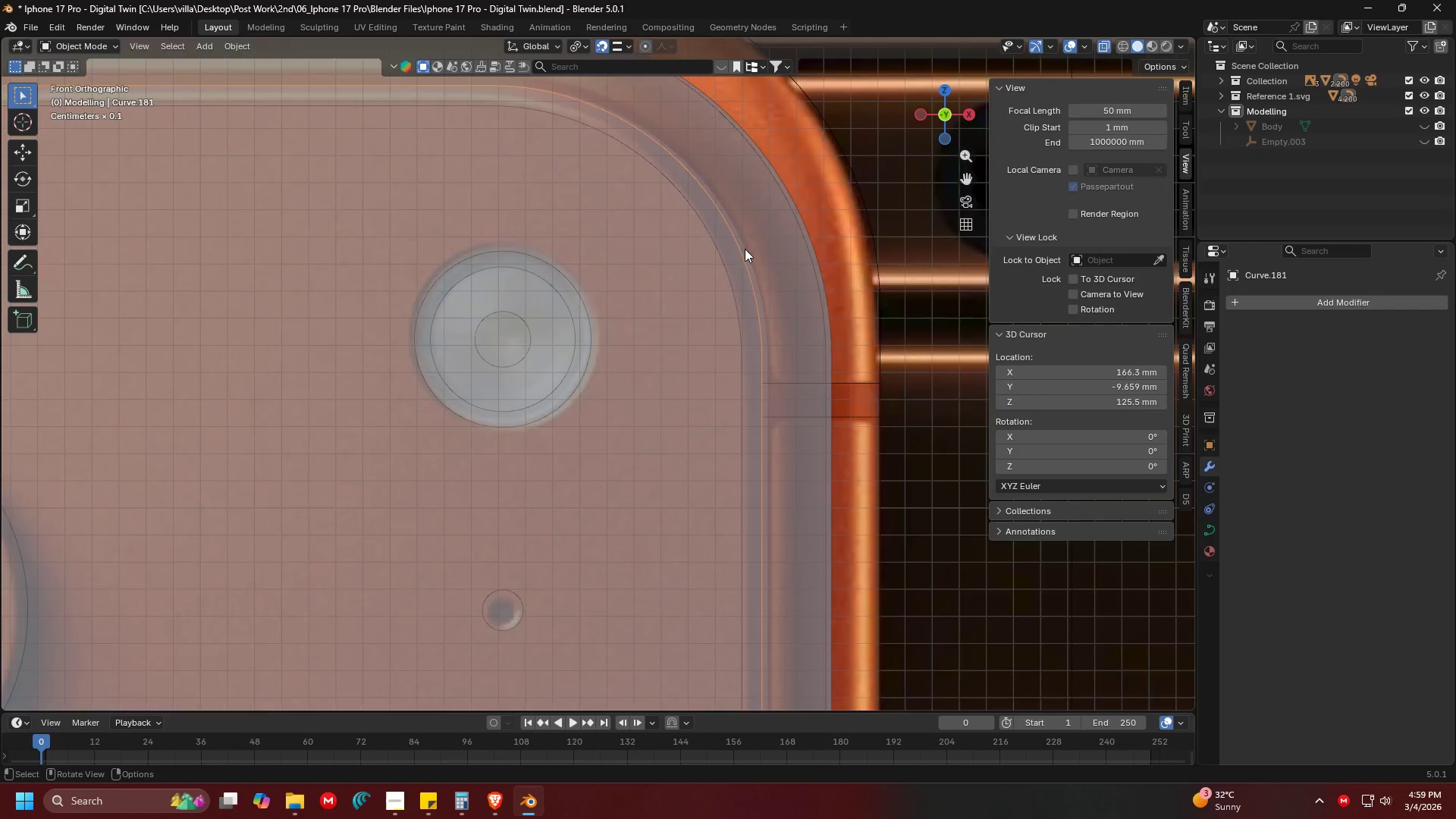 
left_click([782, 268])
 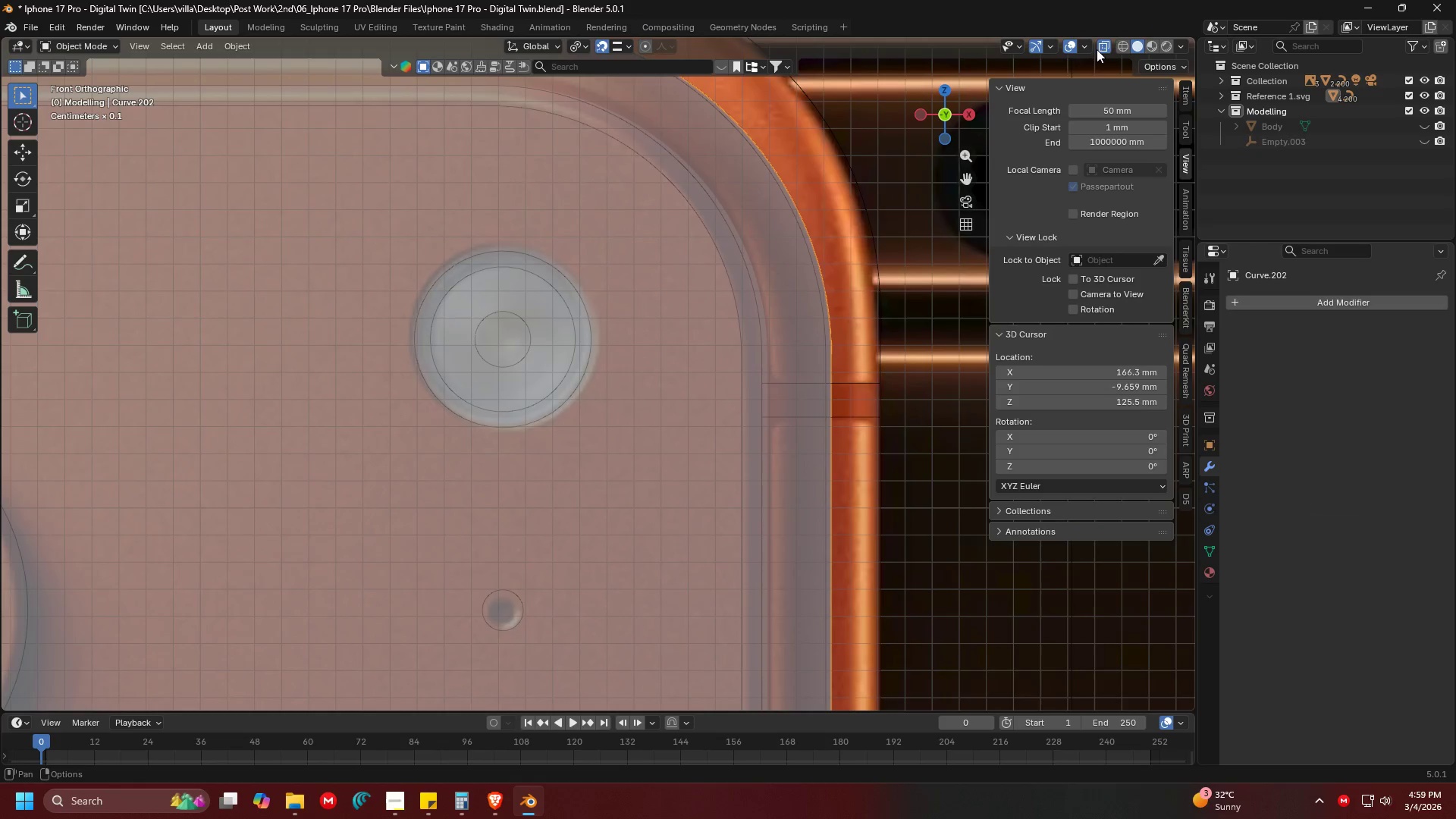 
scroll: coordinate [733, 268], scroll_direction: none, amount: 0.0
 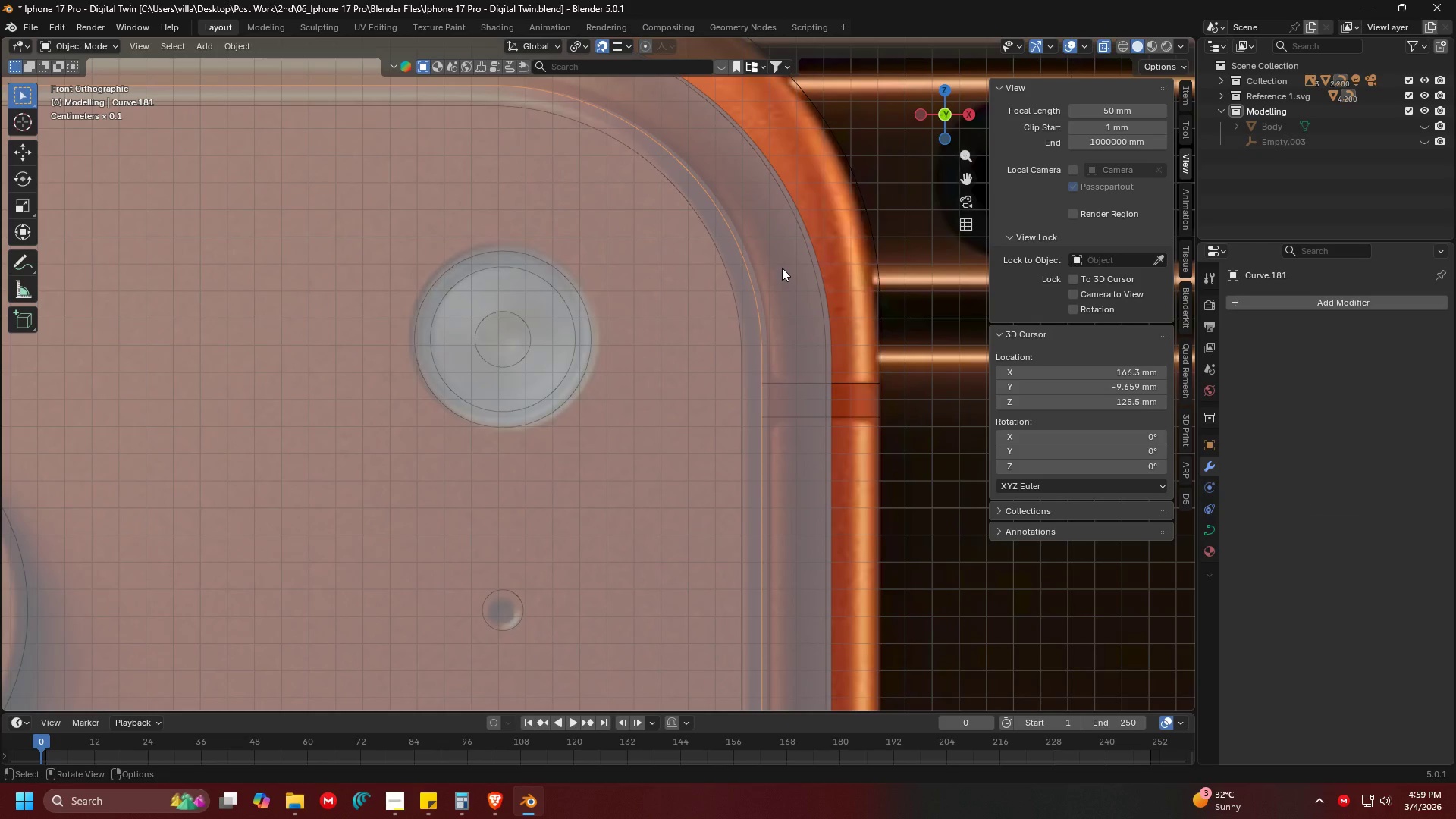 
left_click([1098, 46])
 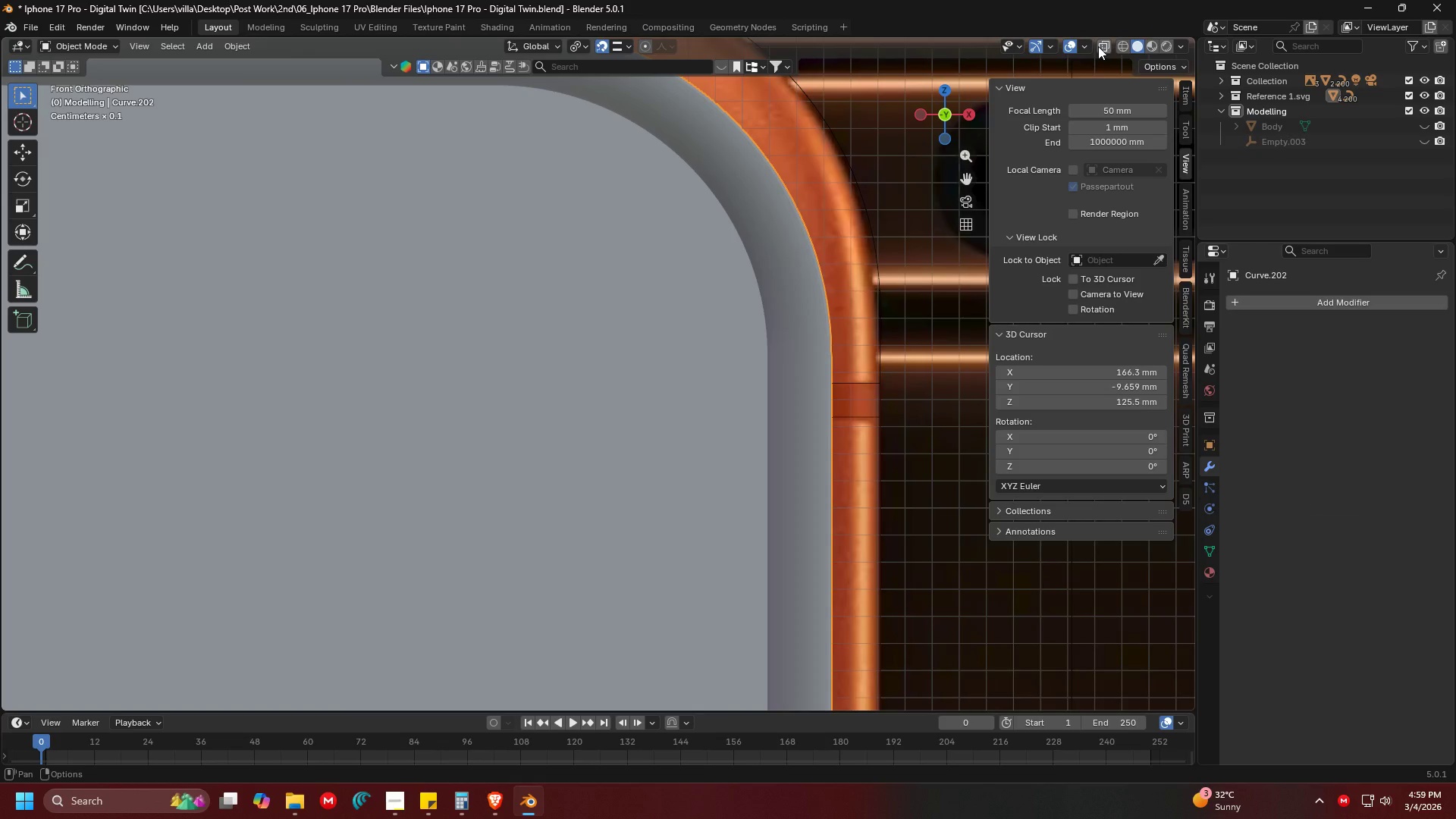 
left_click([1098, 46])
 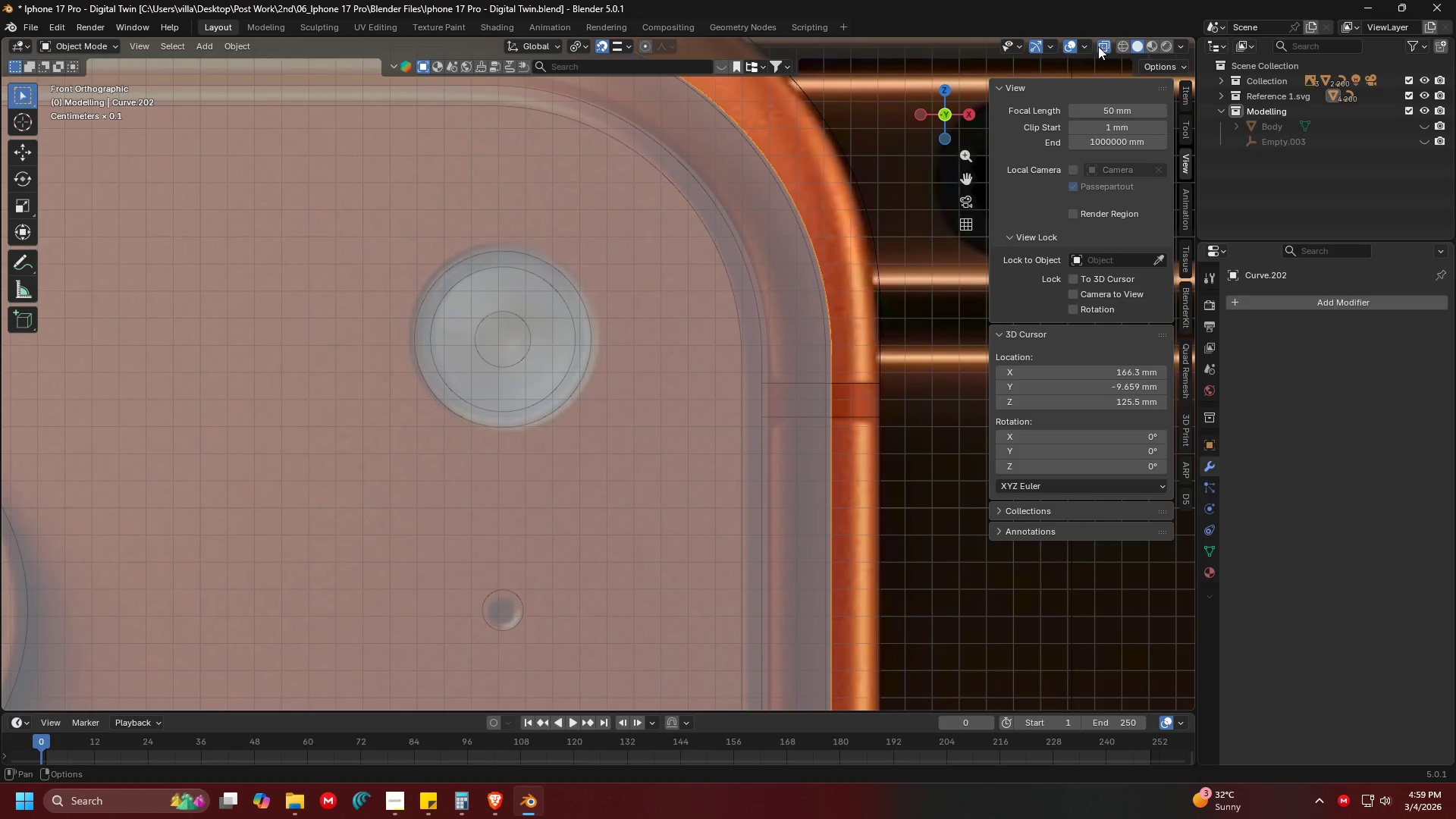 
left_click([1098, 46])
 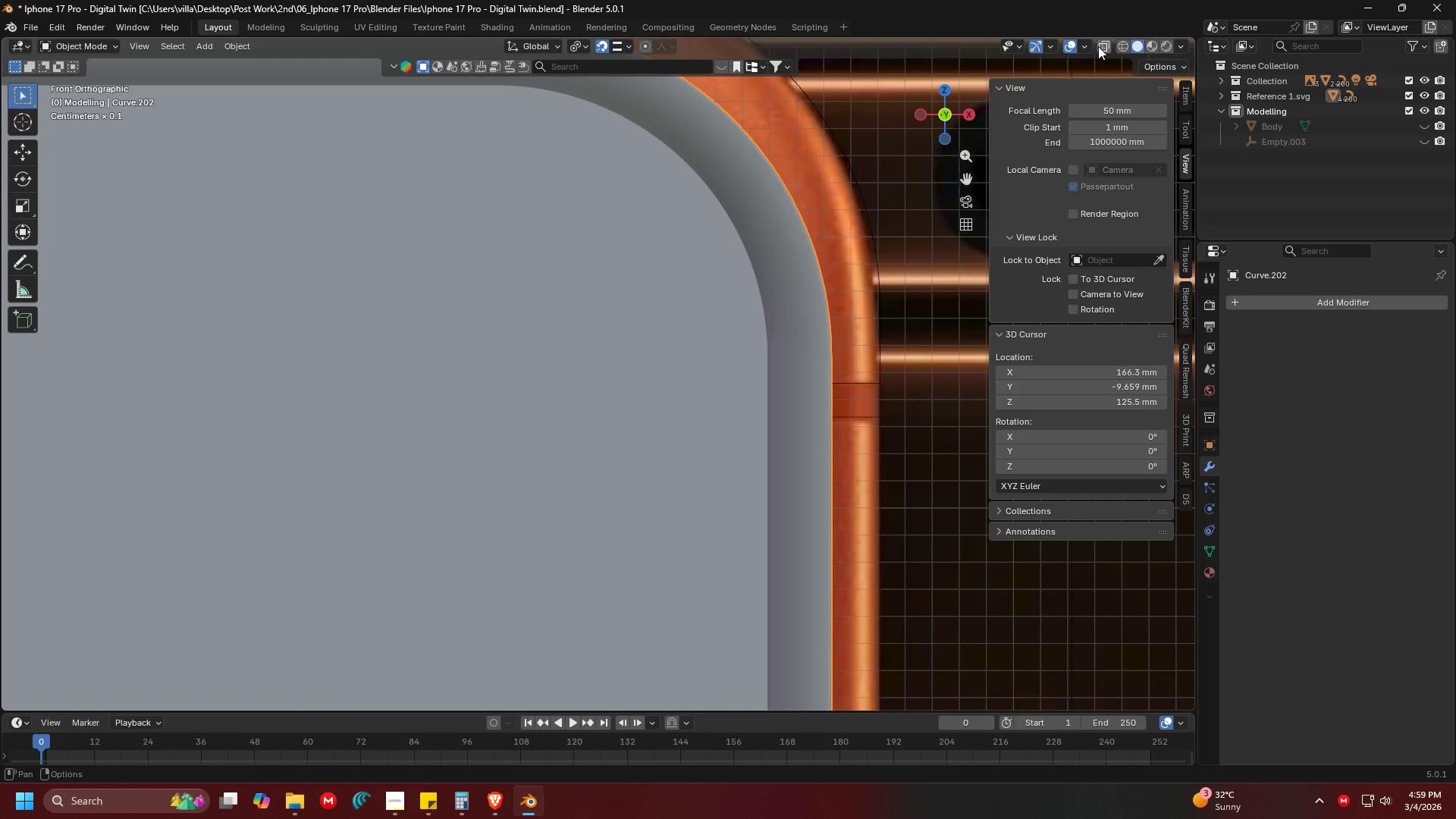 
left_click([1098, 46])
 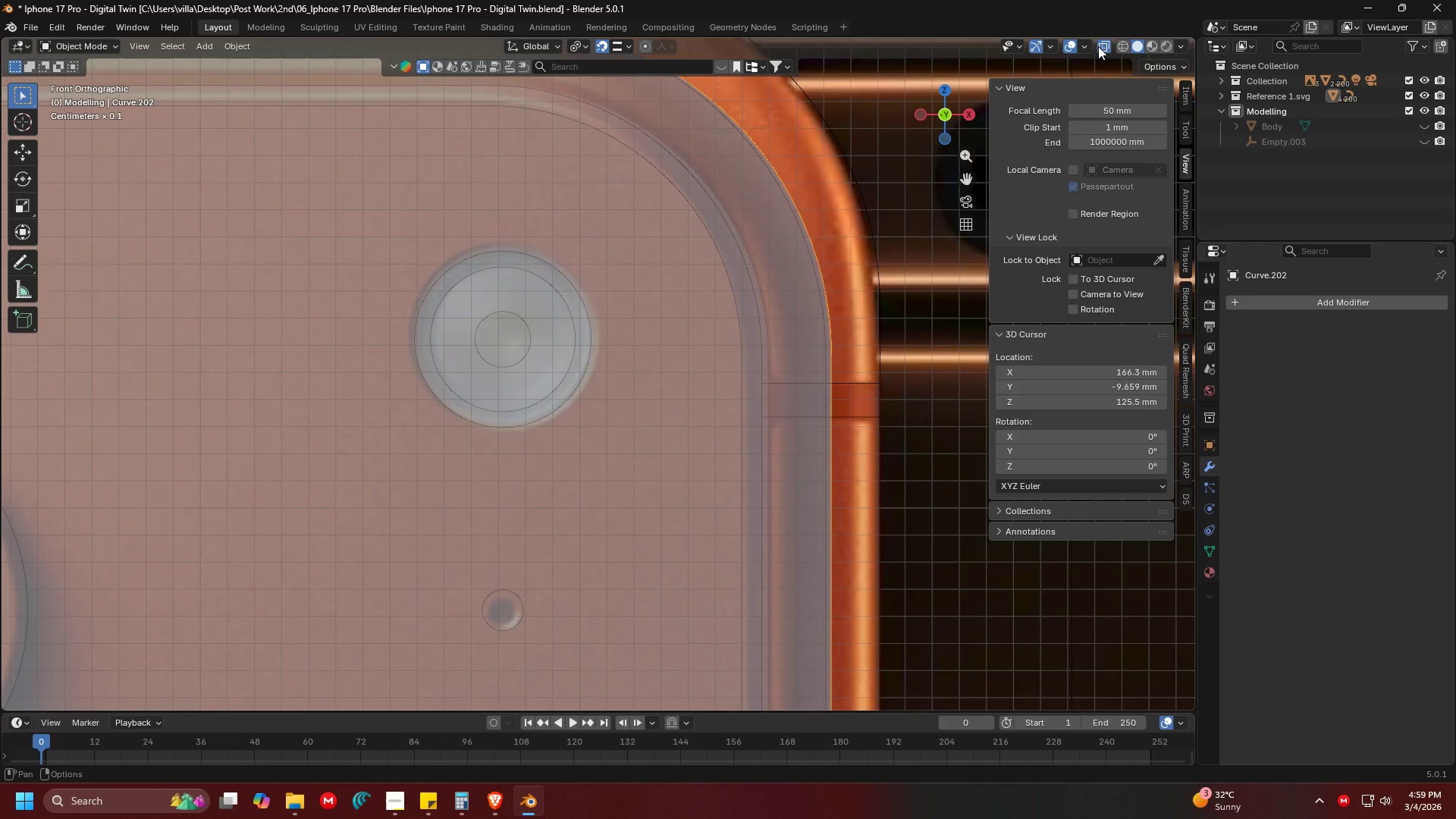 
hold_key(key=ShiftLeft, duration=0.61)
 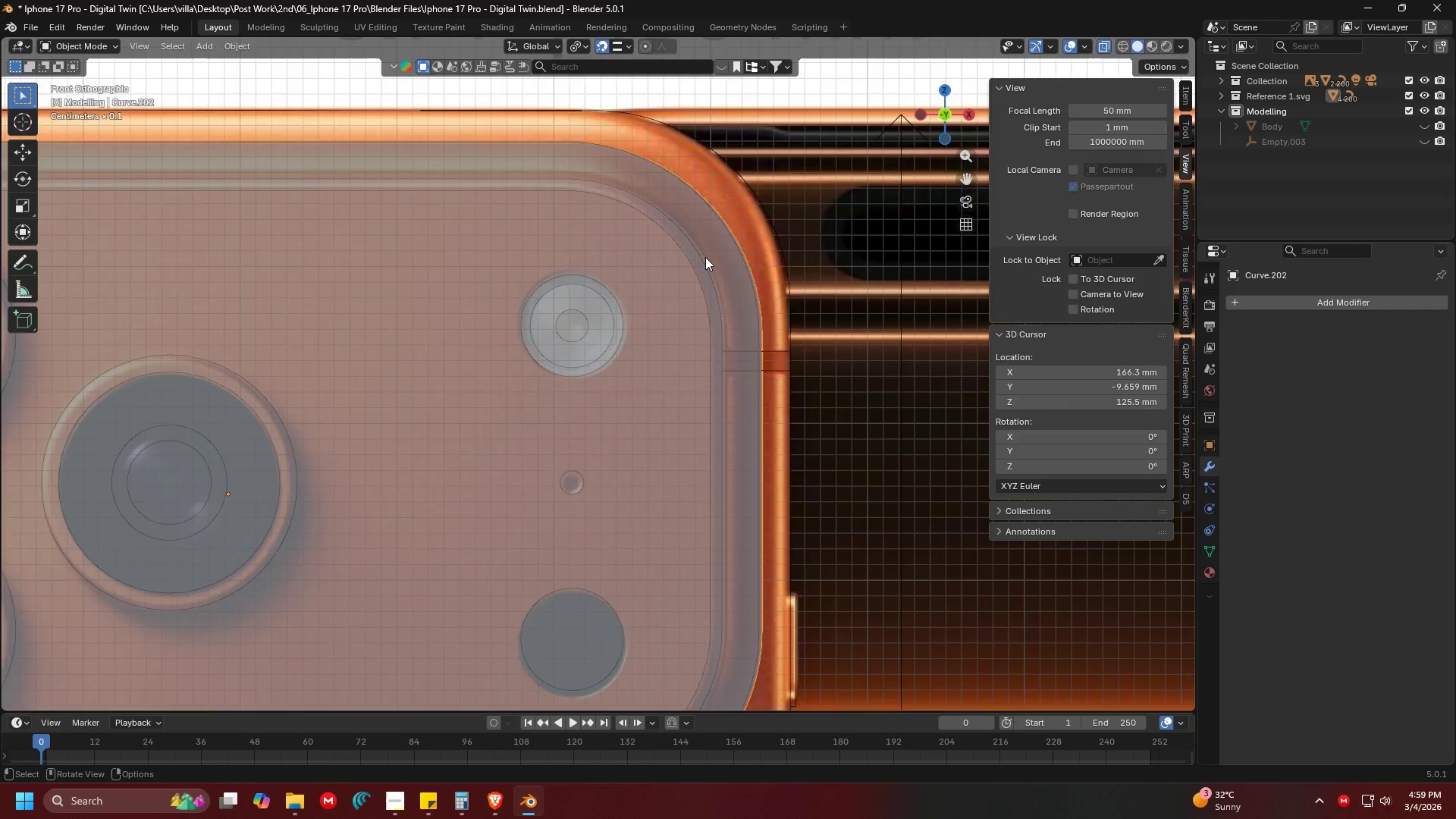 
hold_key(key=ShiftLeft, duration=0.36)
 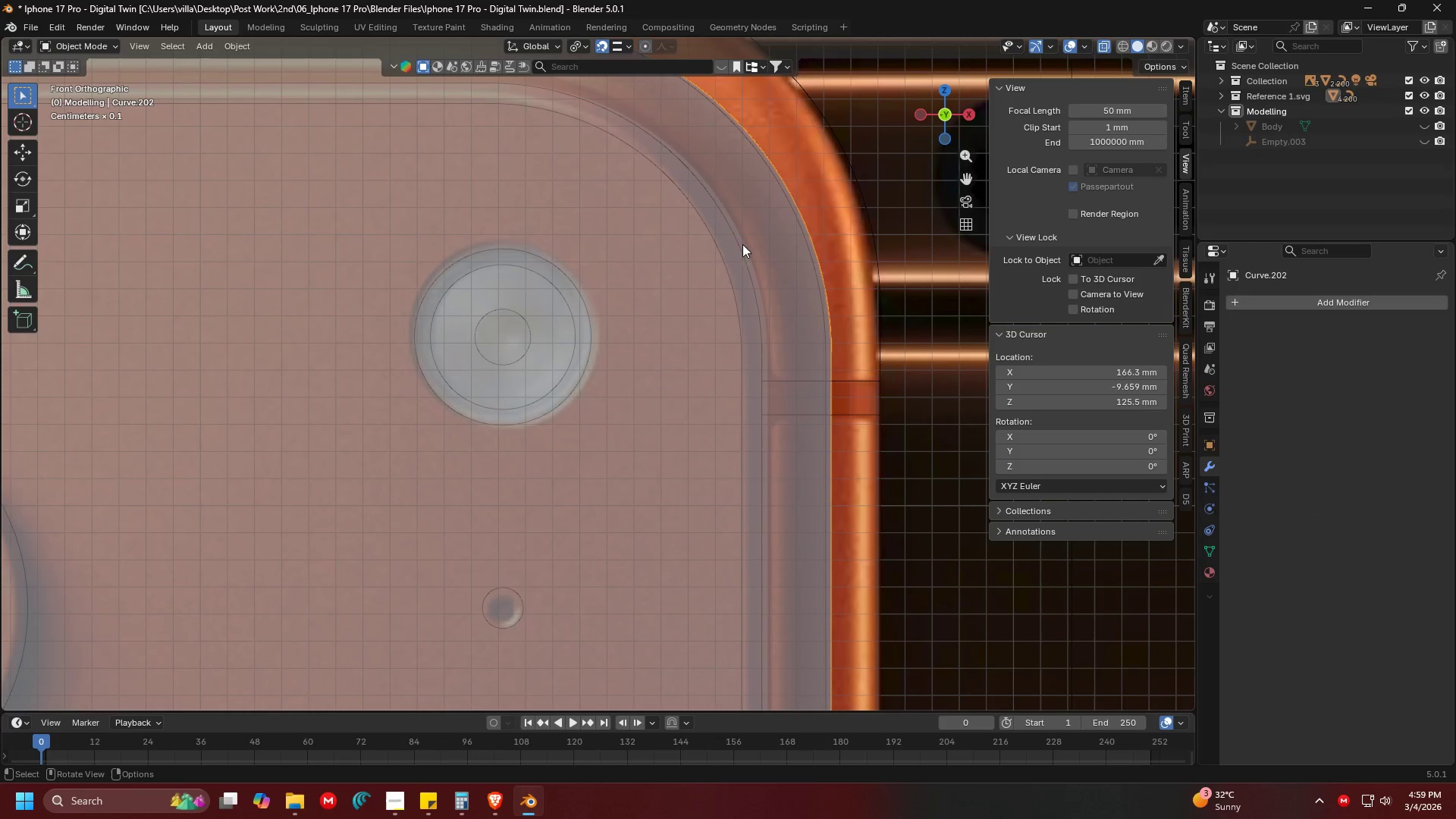 
scroll: coordinate [703, 262], scroll_direction: up, amount: 1.0
 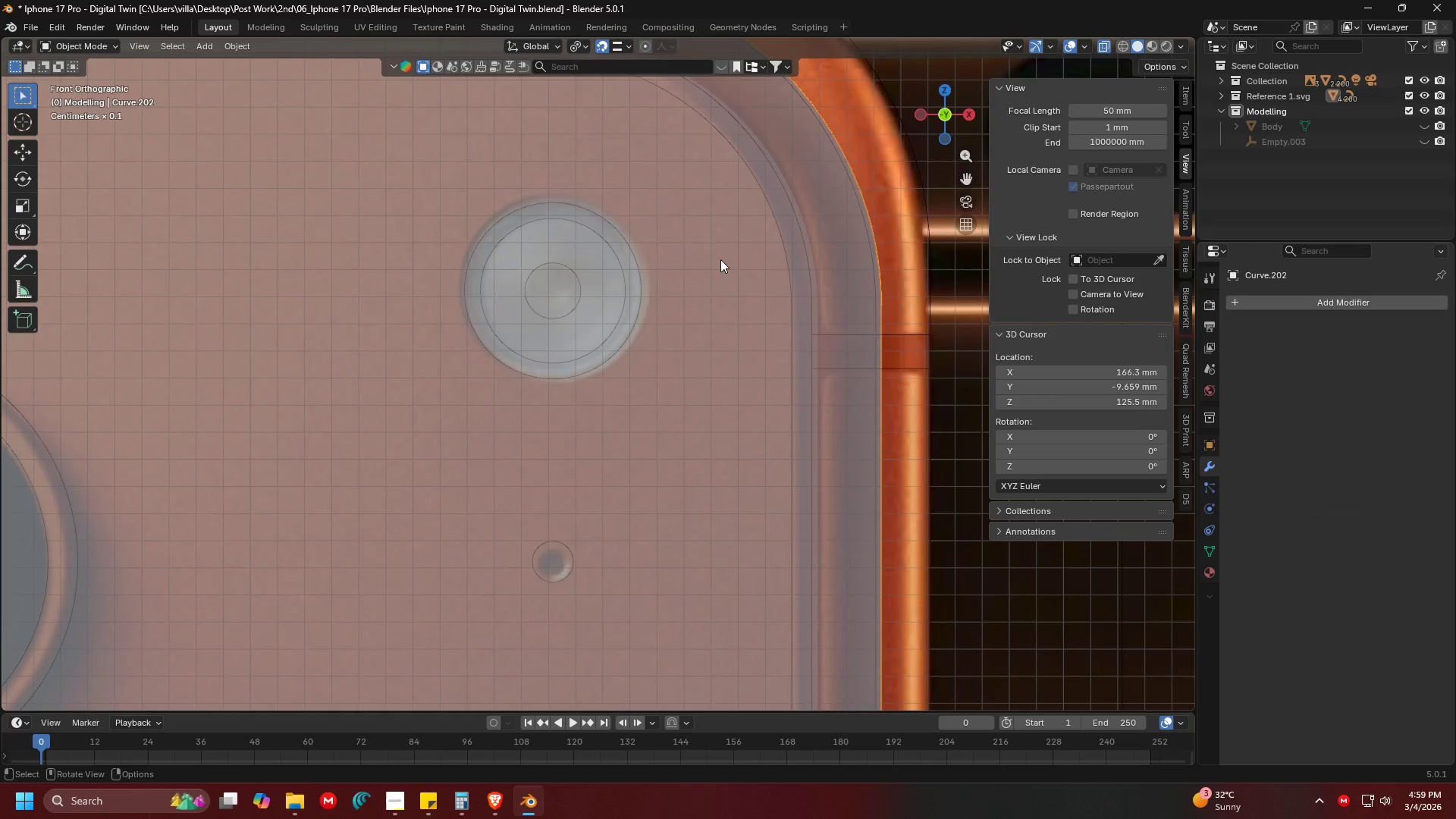 
scroll: coordinate [713, 256], scroll_direction: down, amount: 3.0
 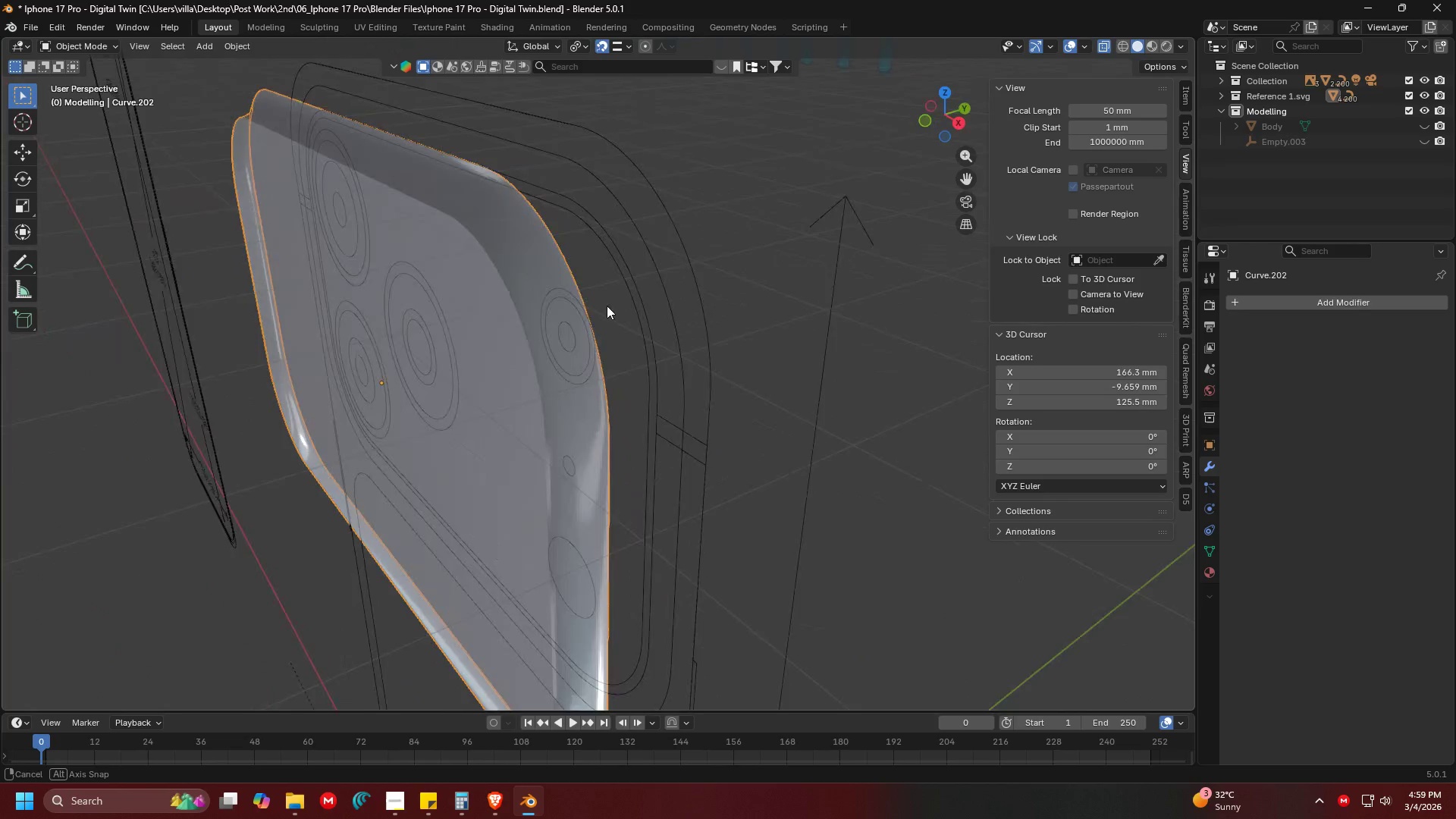 
scroll: coordinate [562, 313], scroll_direction: up, amount: 1.0
 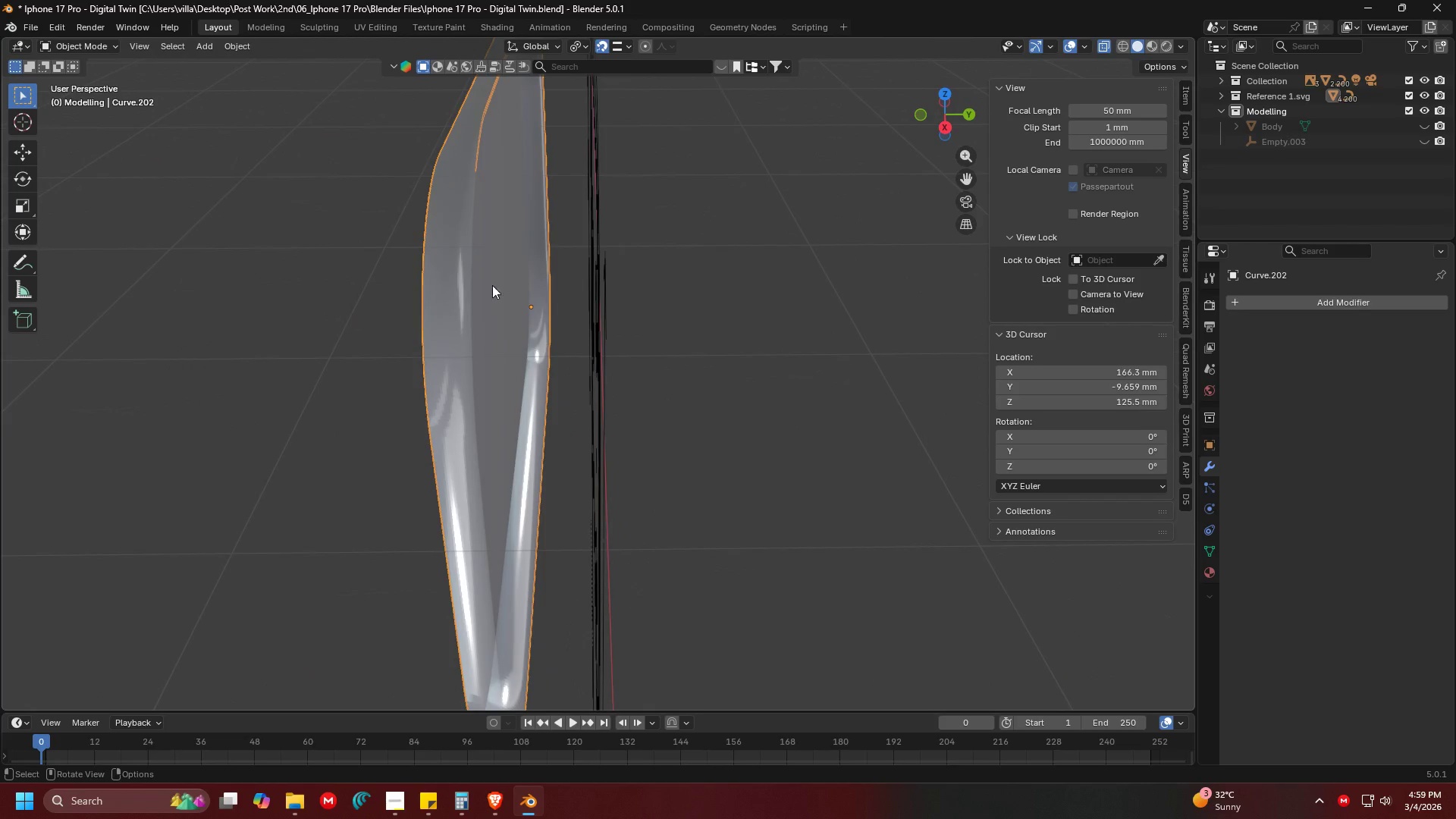 
hold_key(key=ShiftLeft, duration=0.31)
 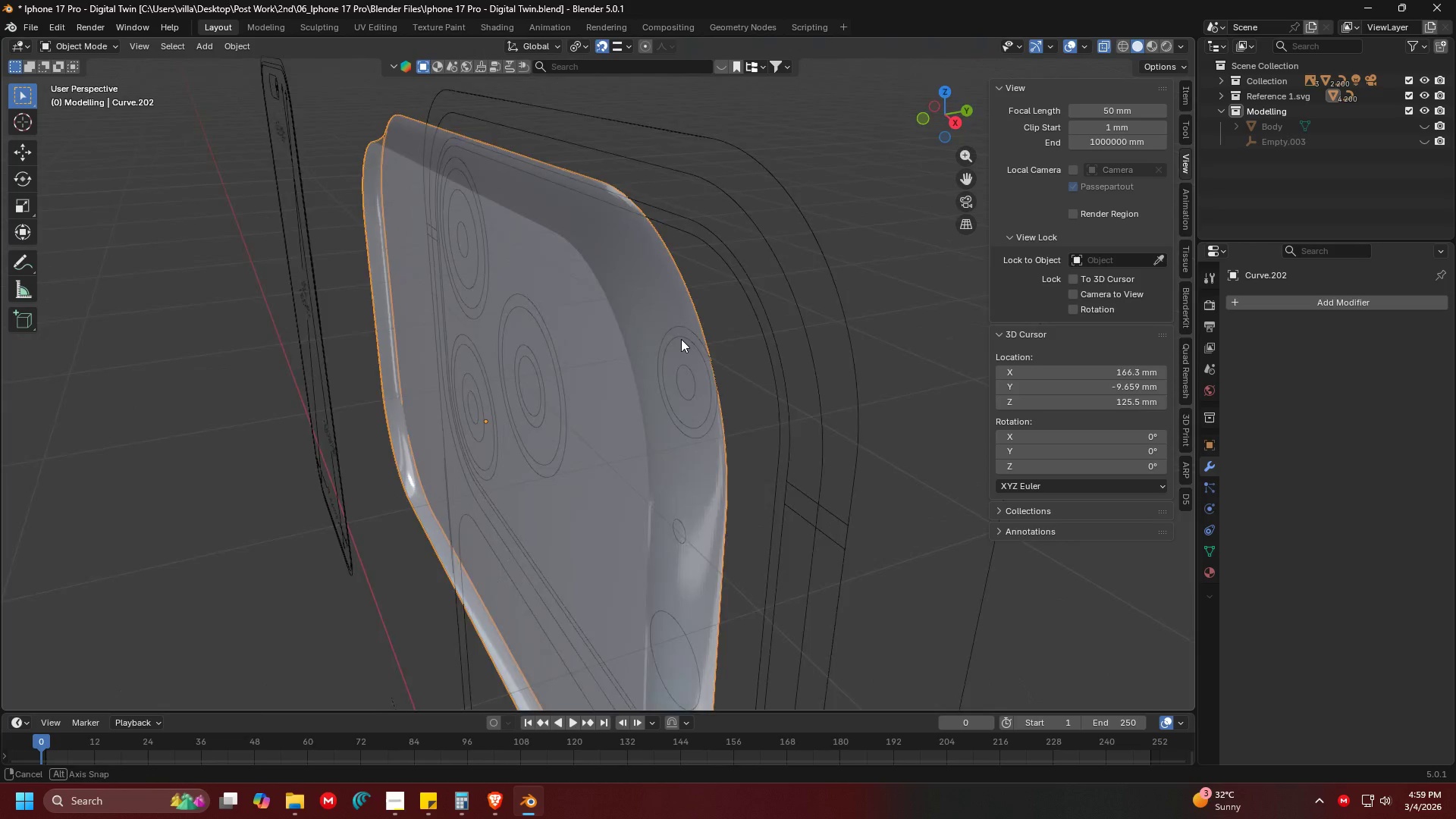 
key(Shift+ShiftLeft)
 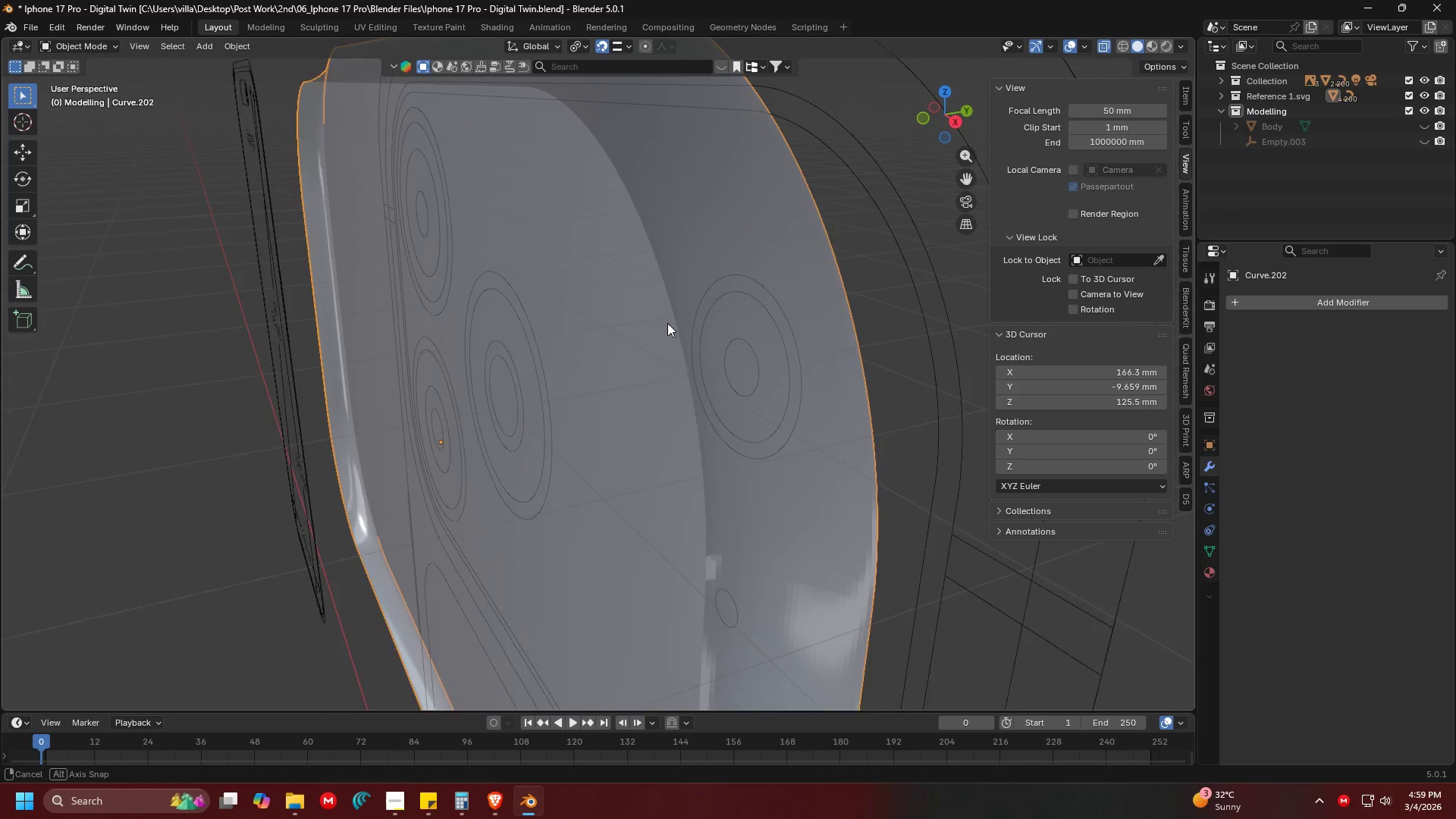 
scroll: coordinate [682, 338], scroll_direction: up, amount: 3.0
 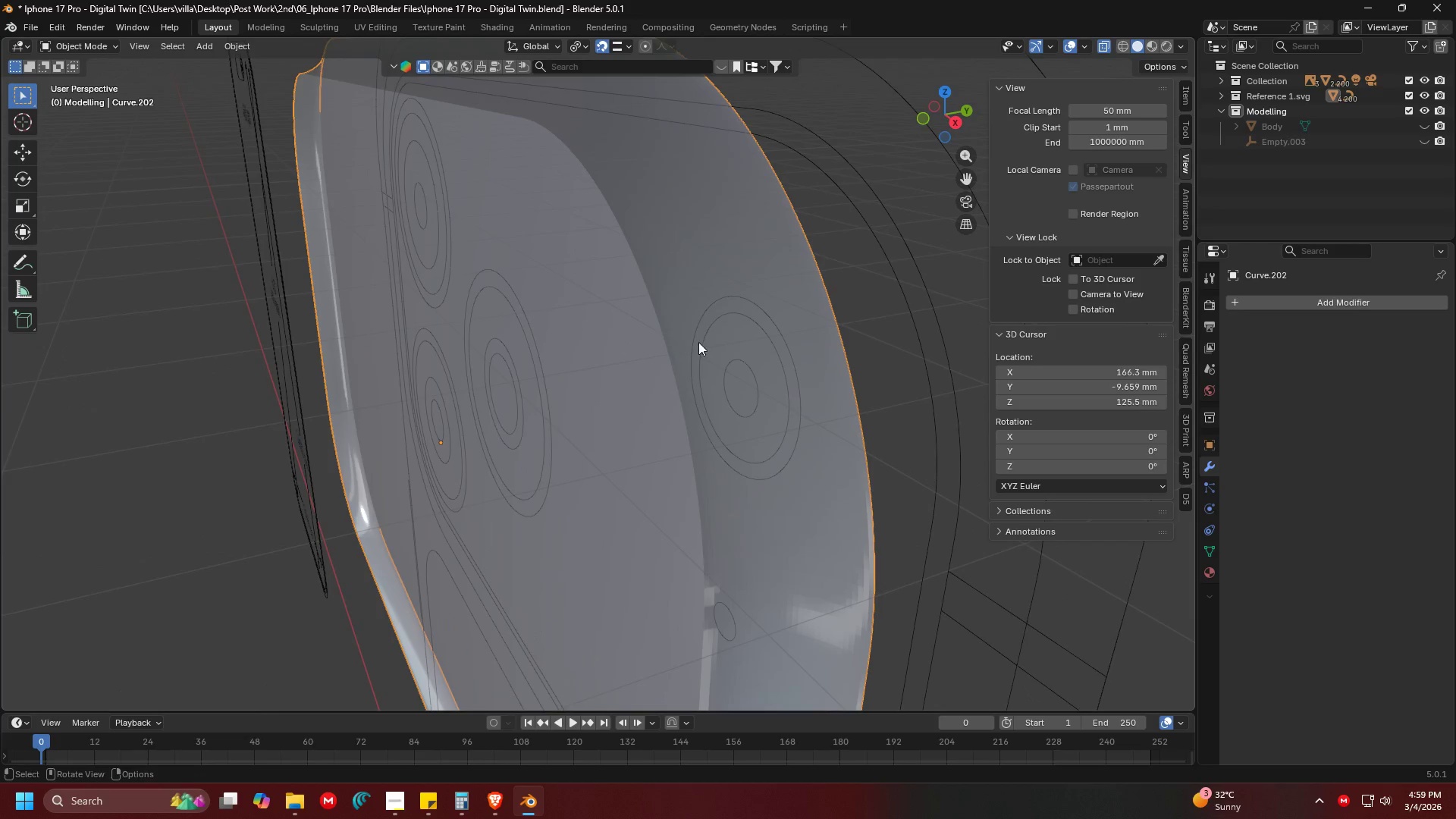 
key(Shift+ShiftLeft)
 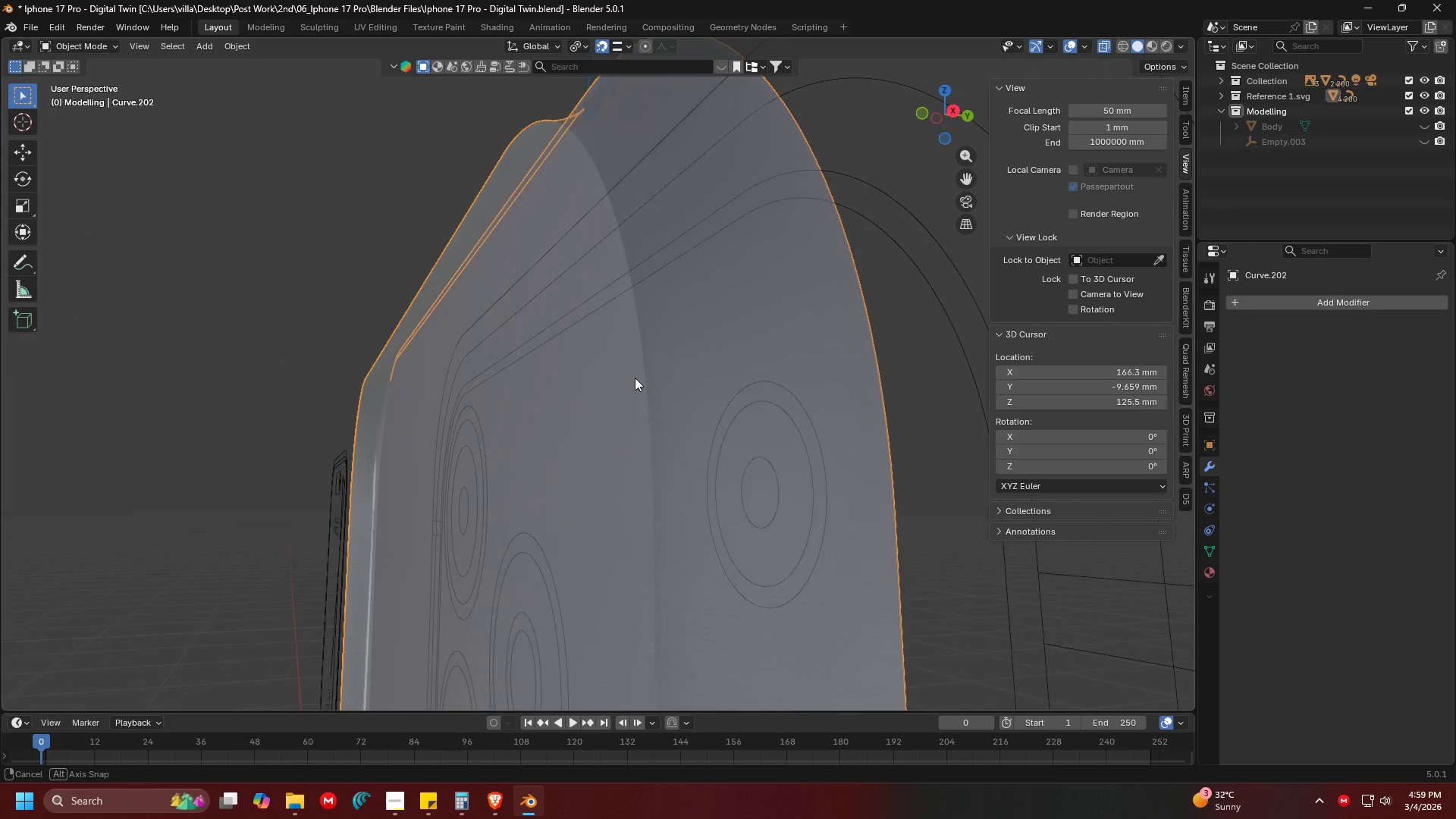 
scroll: coordinate [646, 255], scroll_direction: up, amount: 2.0
 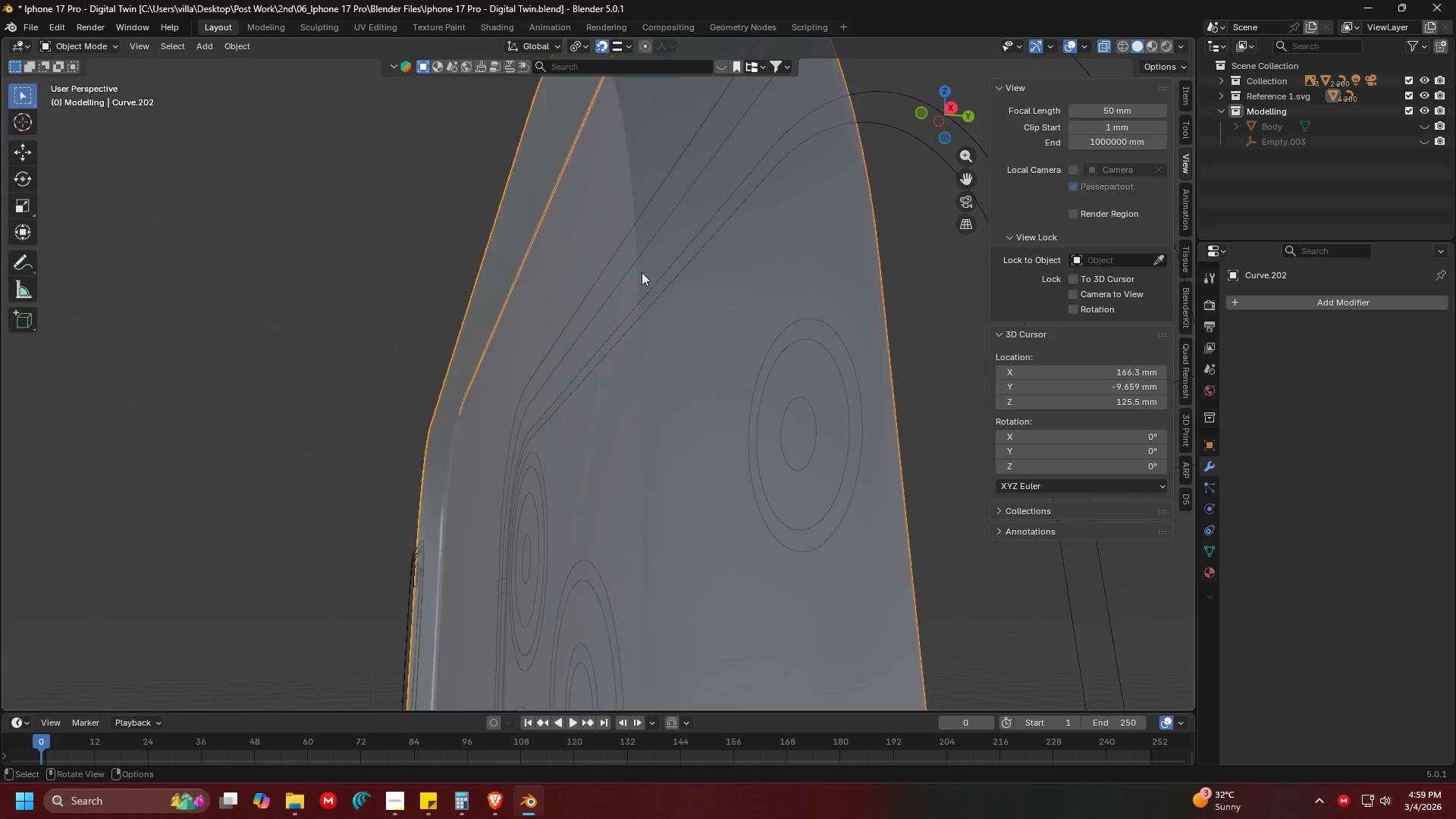 
key(Tab)
 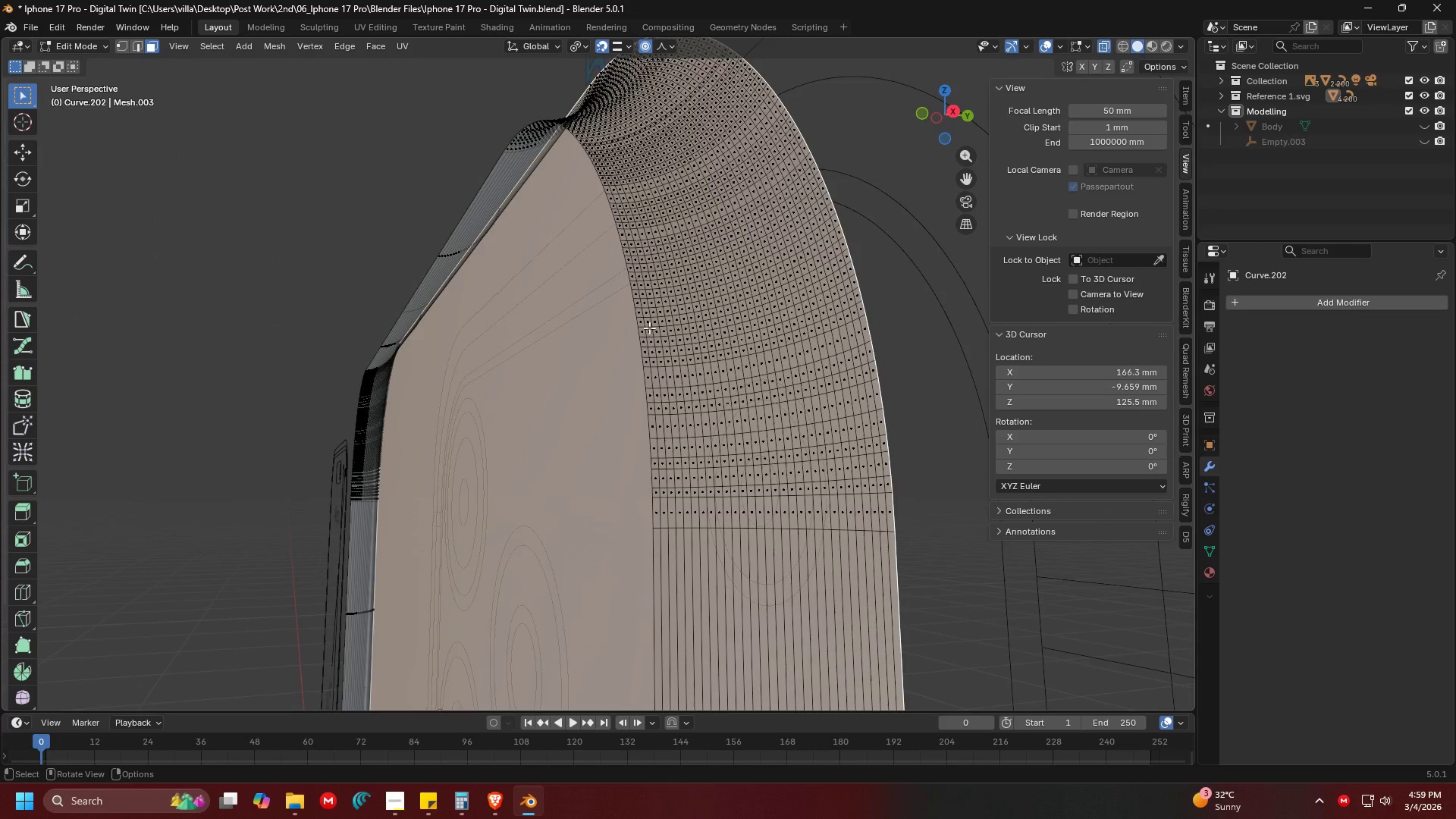 
scroll: coordinate [561, 325], scroll_direction: up, amount: 1.0
 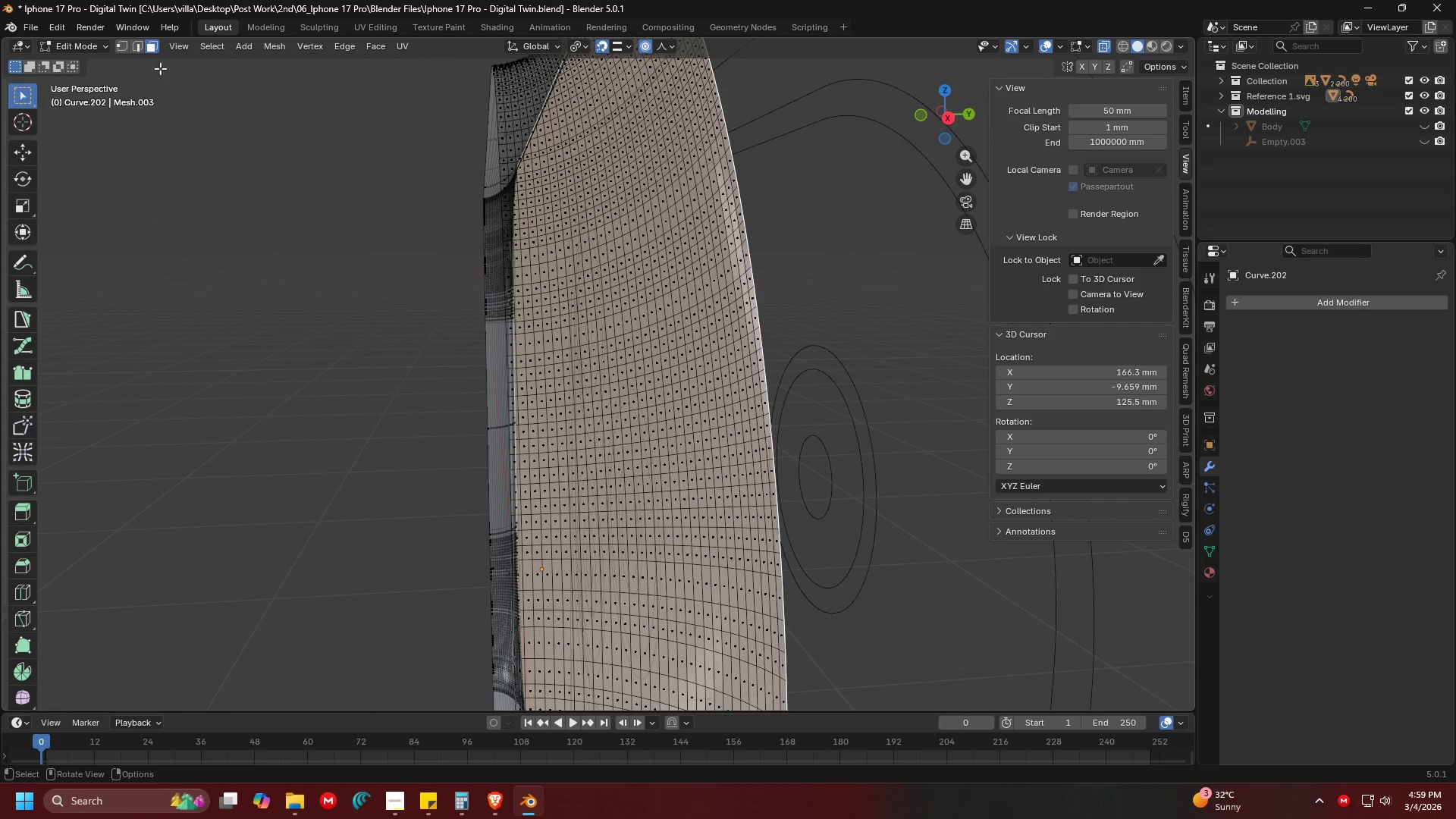 
left_click([120, 47])
 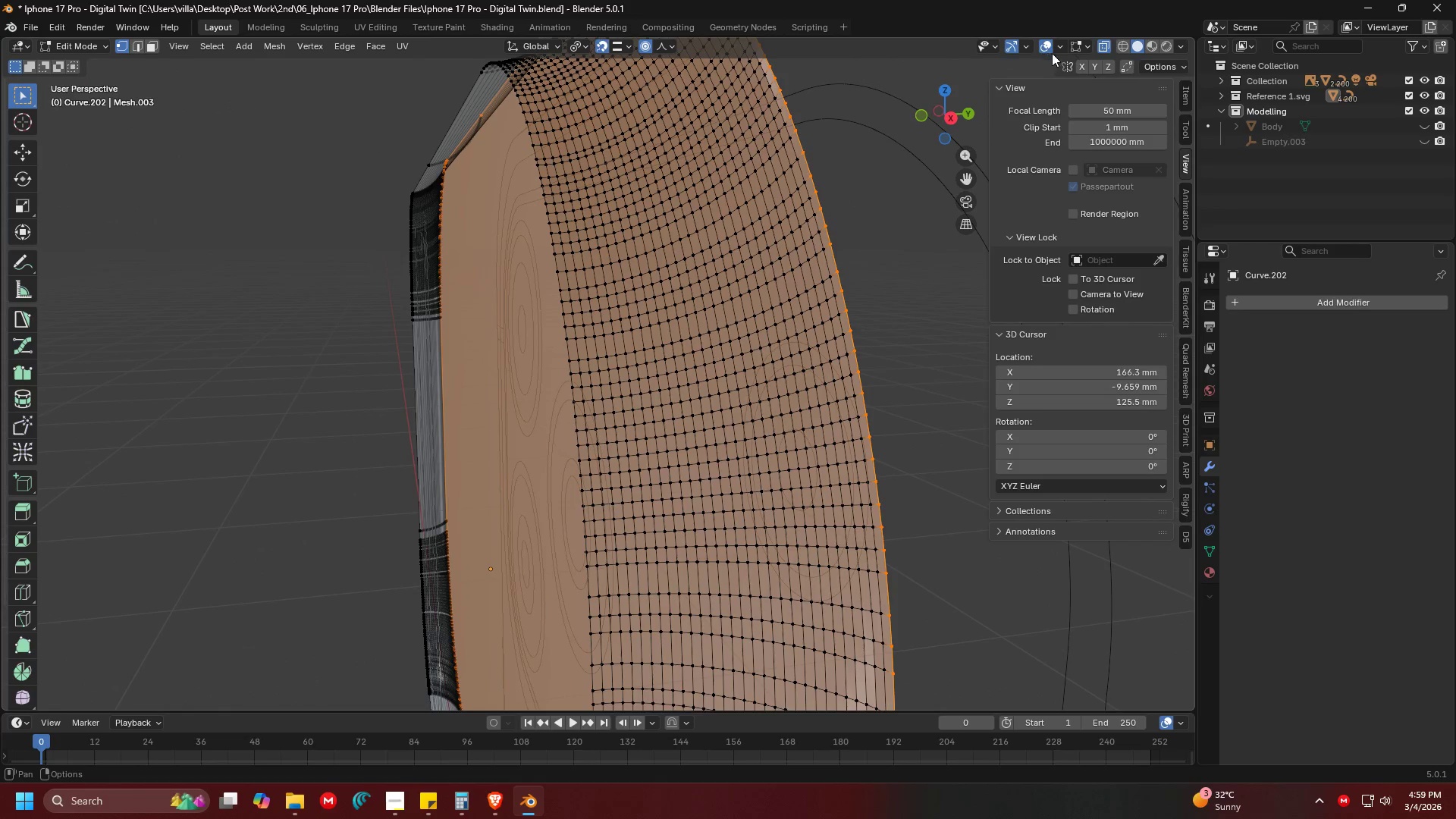 
left_click([1101, 43])
 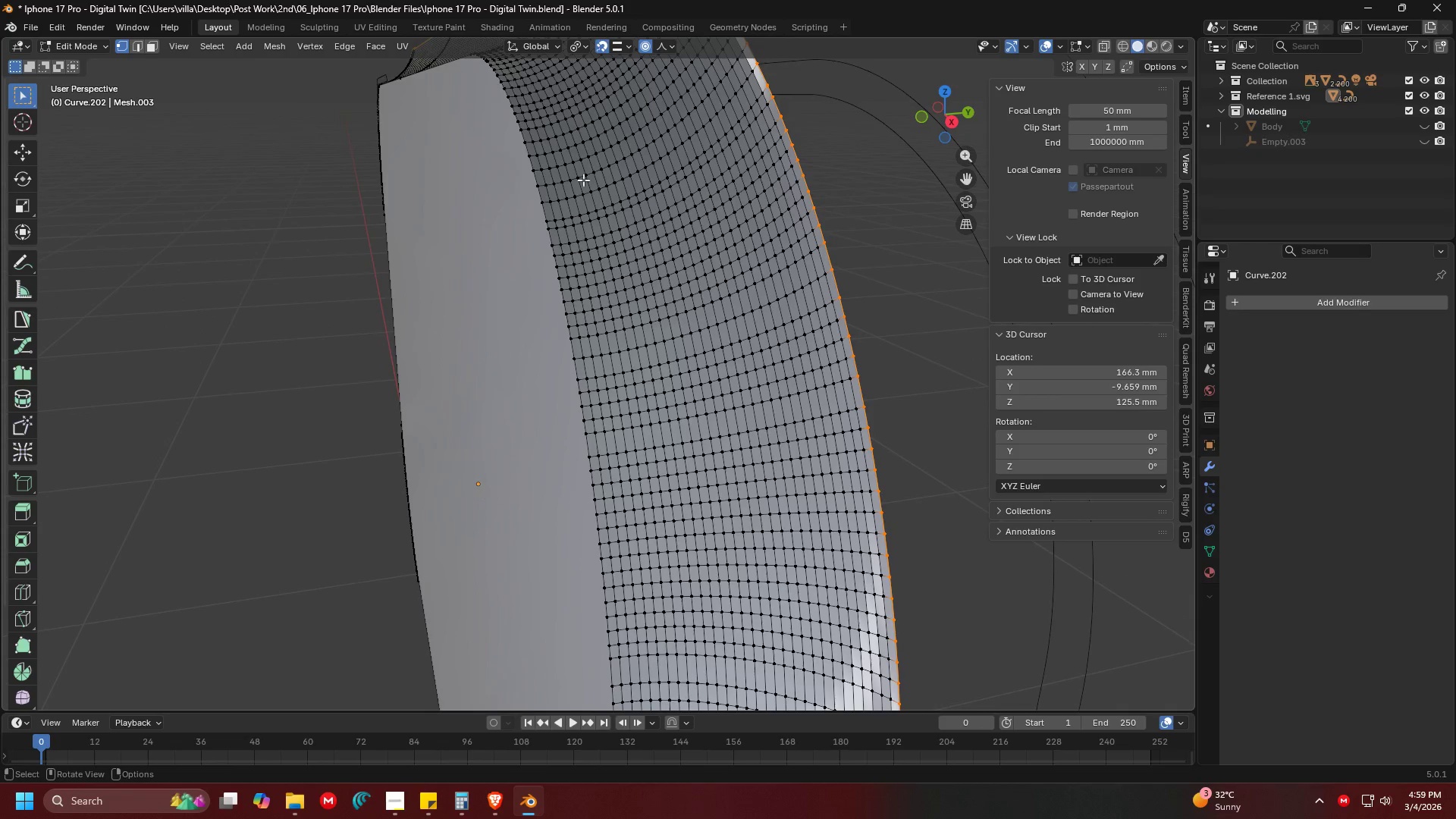 
key(1)
 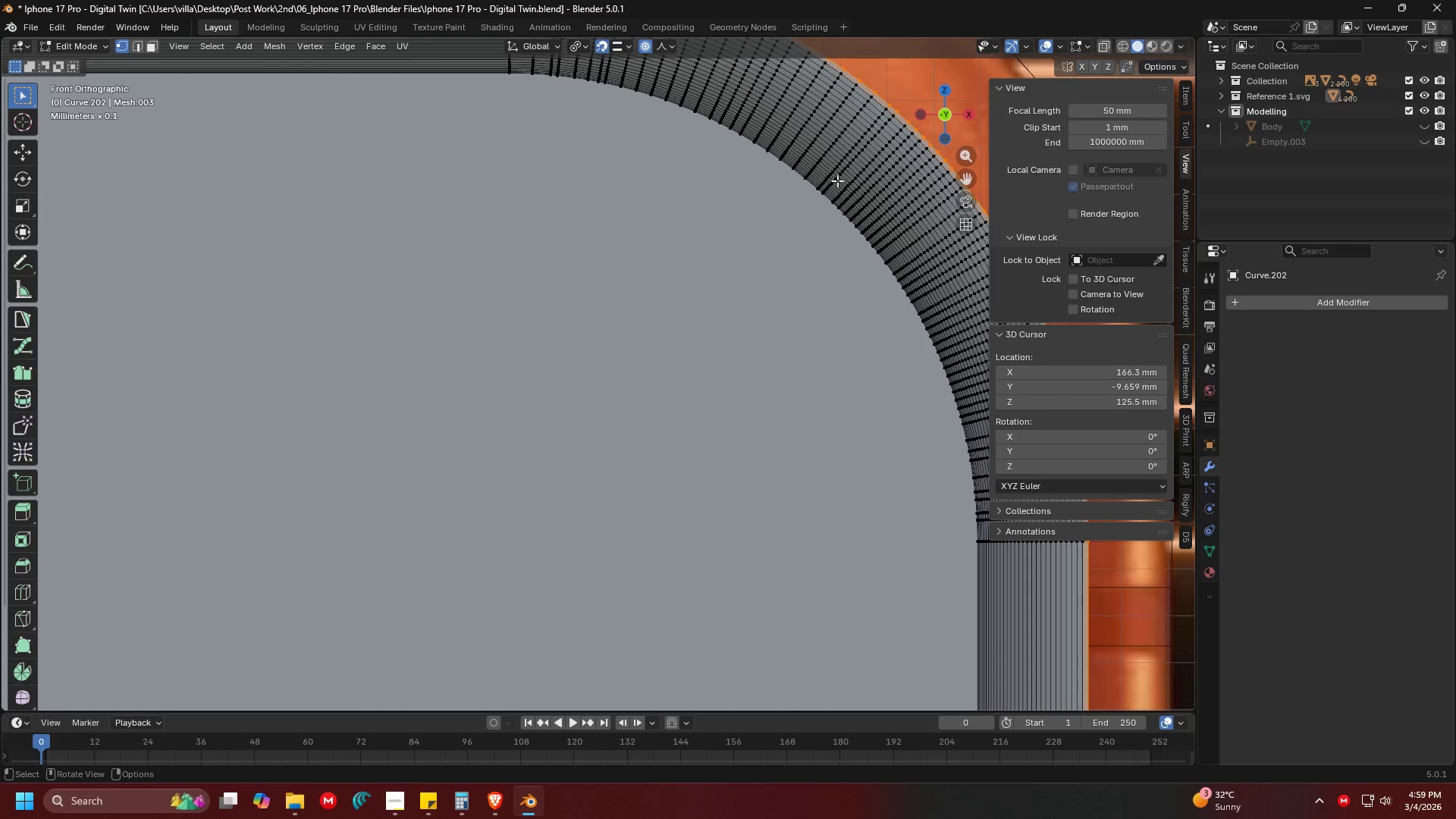 
key(Shift+ShiftLeft)
 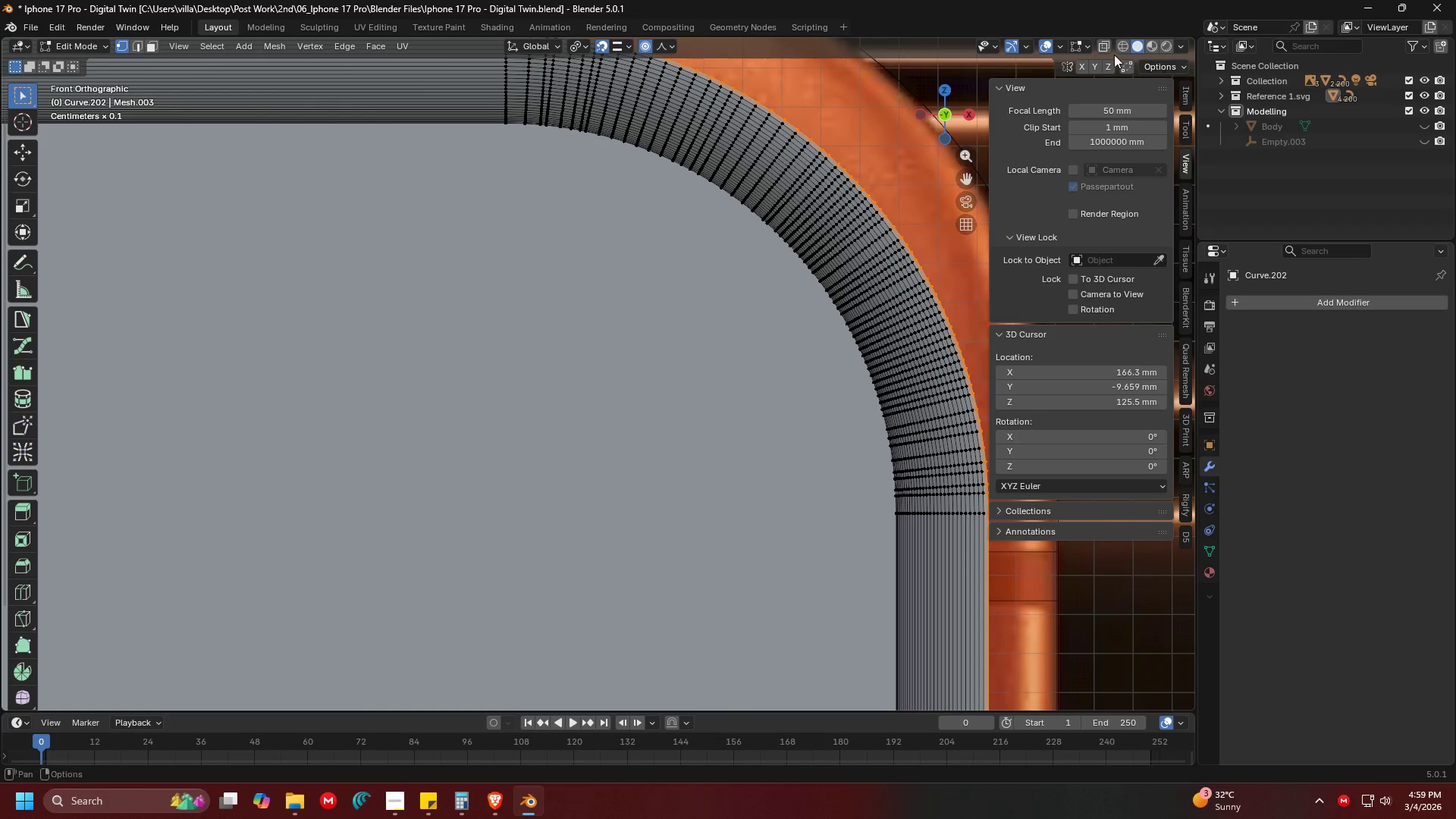 
scroll: coordinate [777, 270], scroll_direction: down, amount: 1.0
 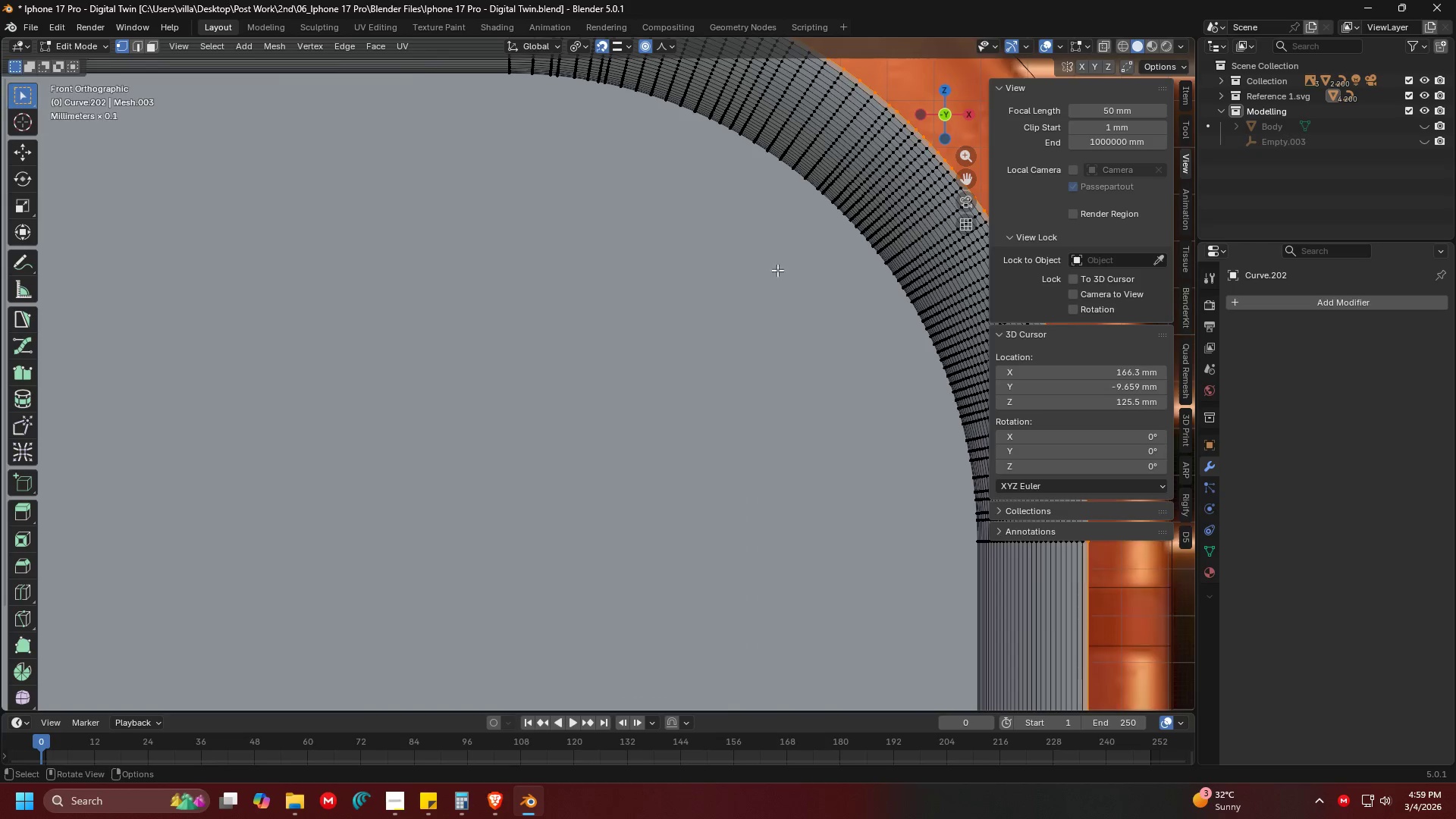 
left_click([1100, 43])
 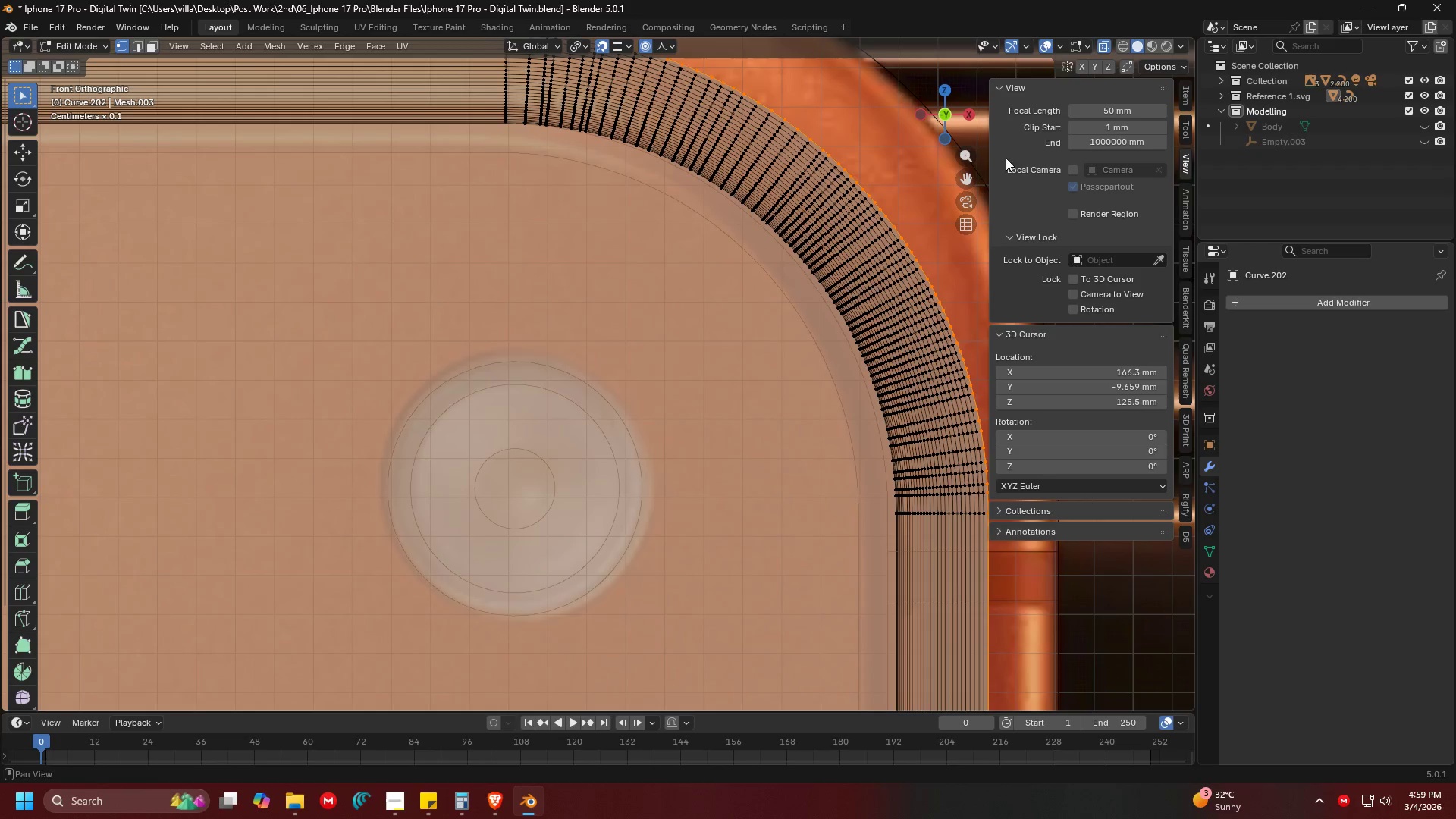 
key(Shift+ShiftLeft)
 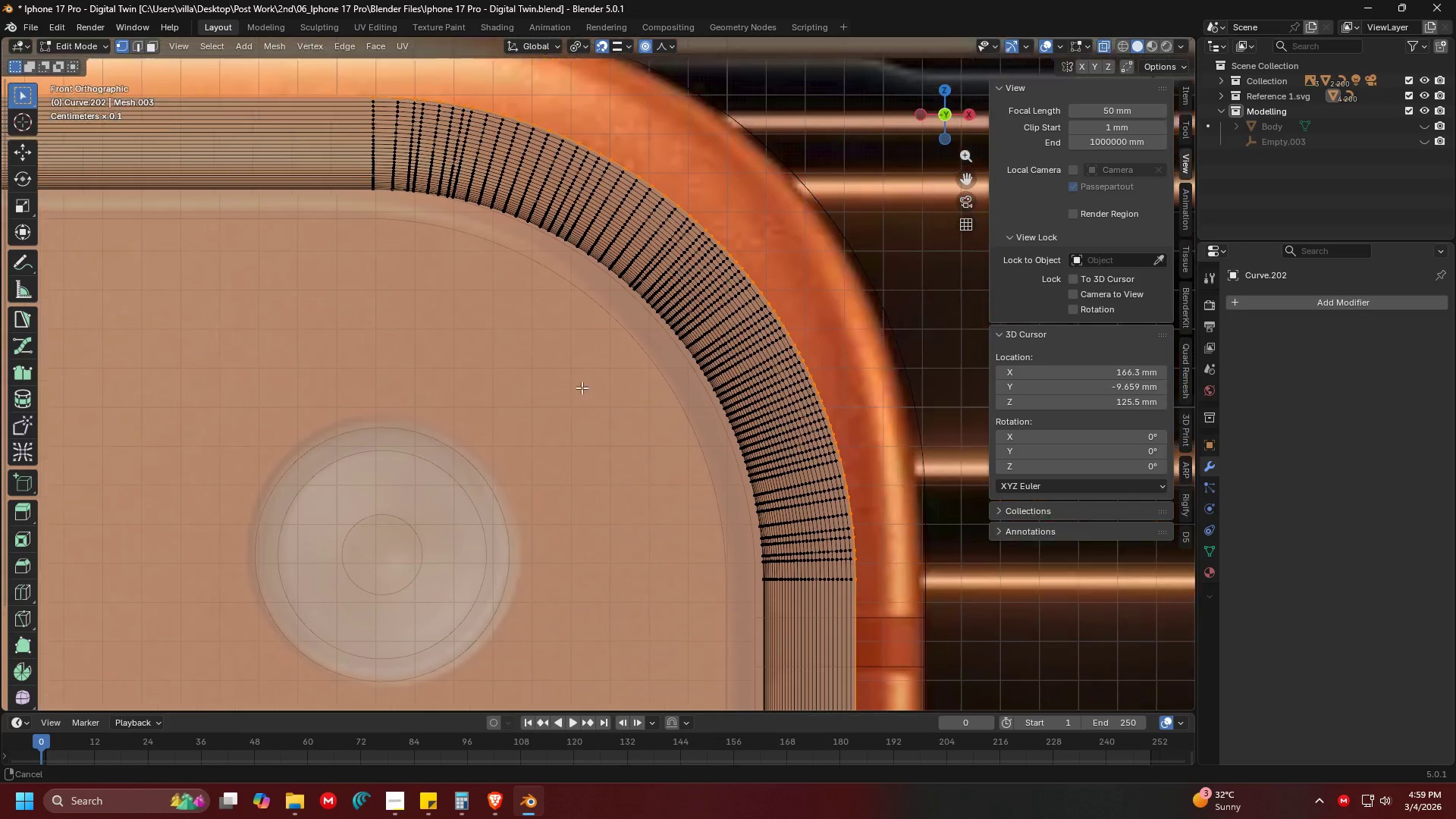 
key(Shift+ShiftLeft)
 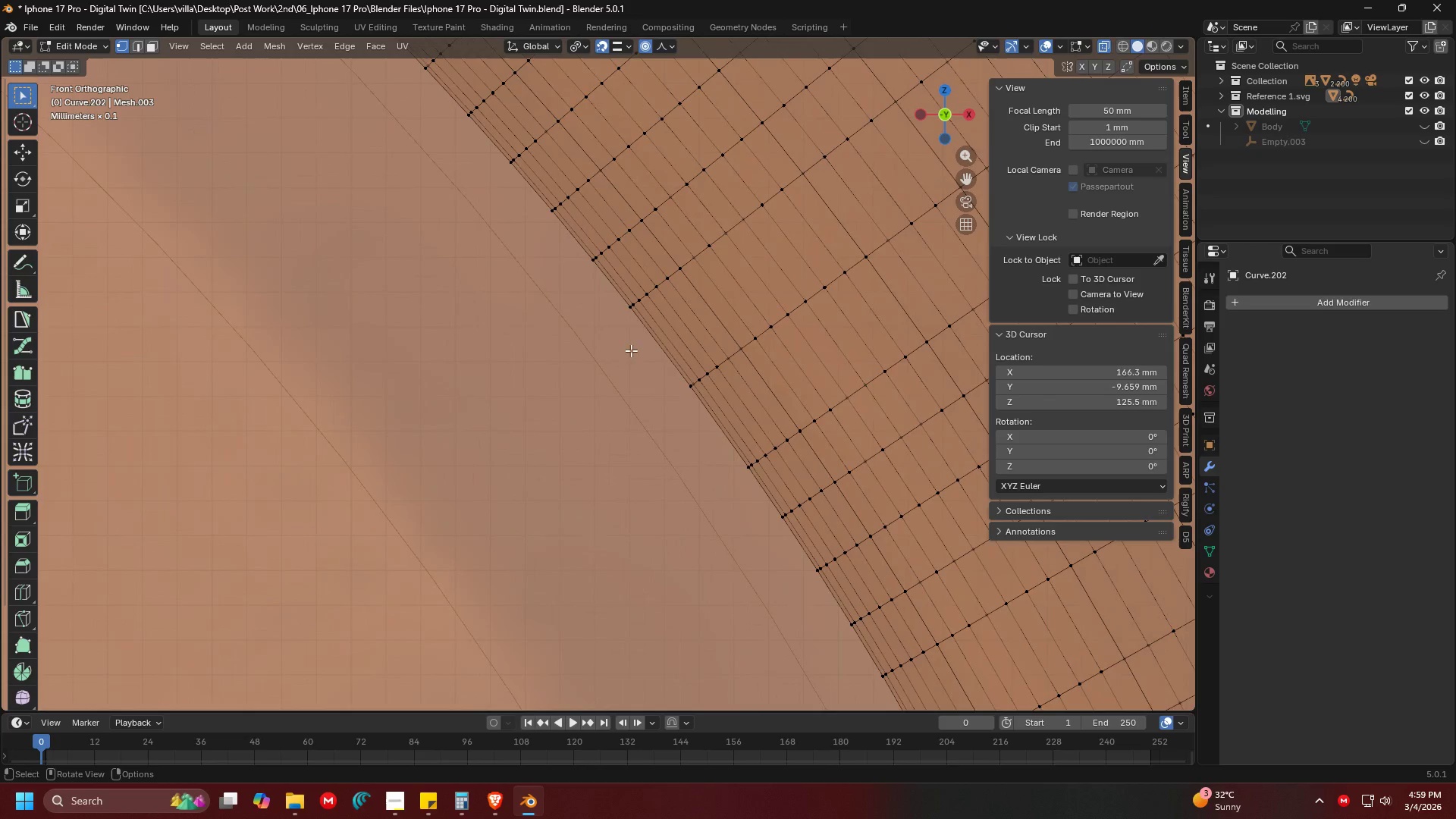 
hold_key(key=AltLeft, duration=0.64)
 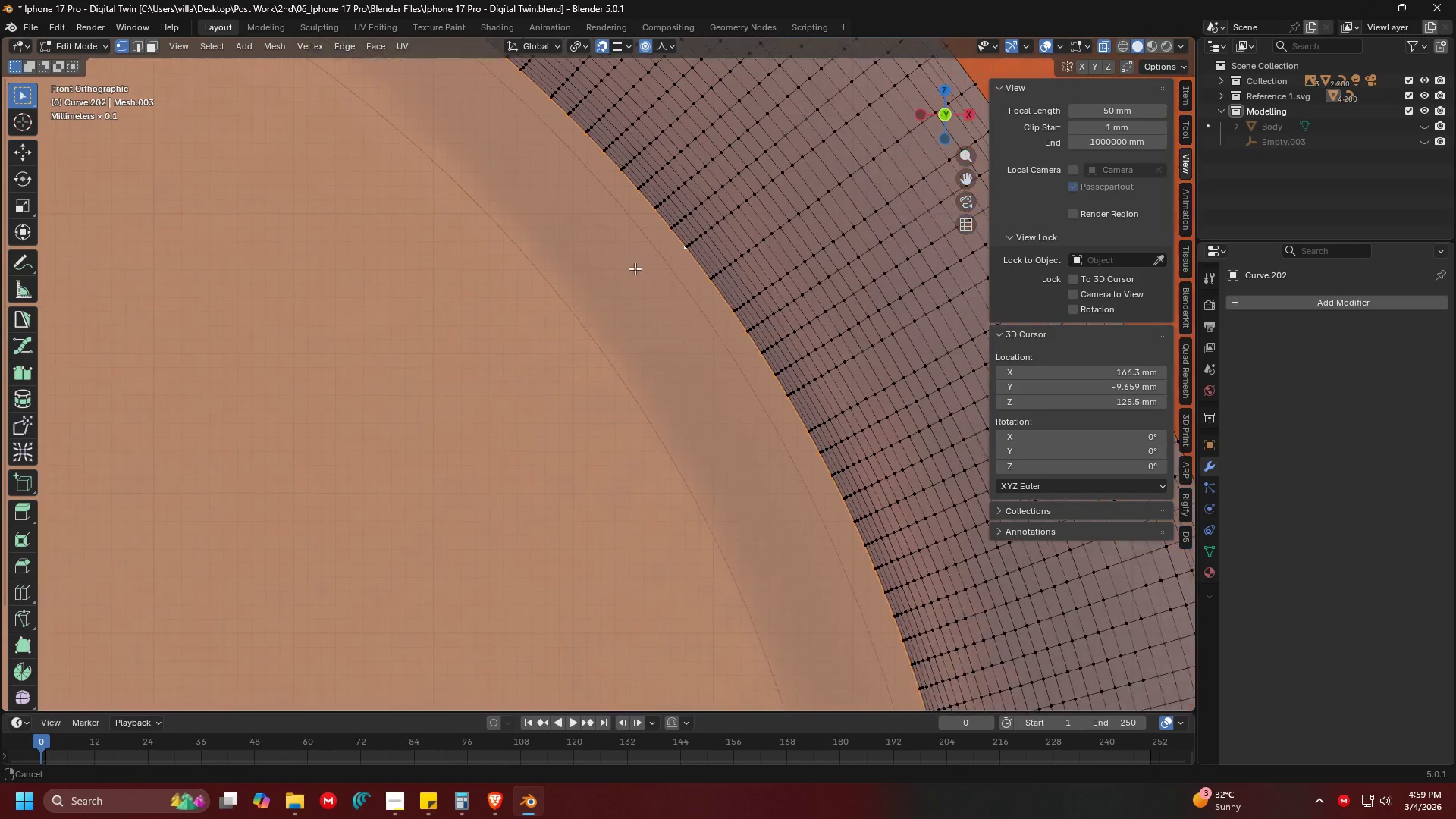 
scroll: coordinate [583, 409], scroll_direction: up, amount: 13.0
 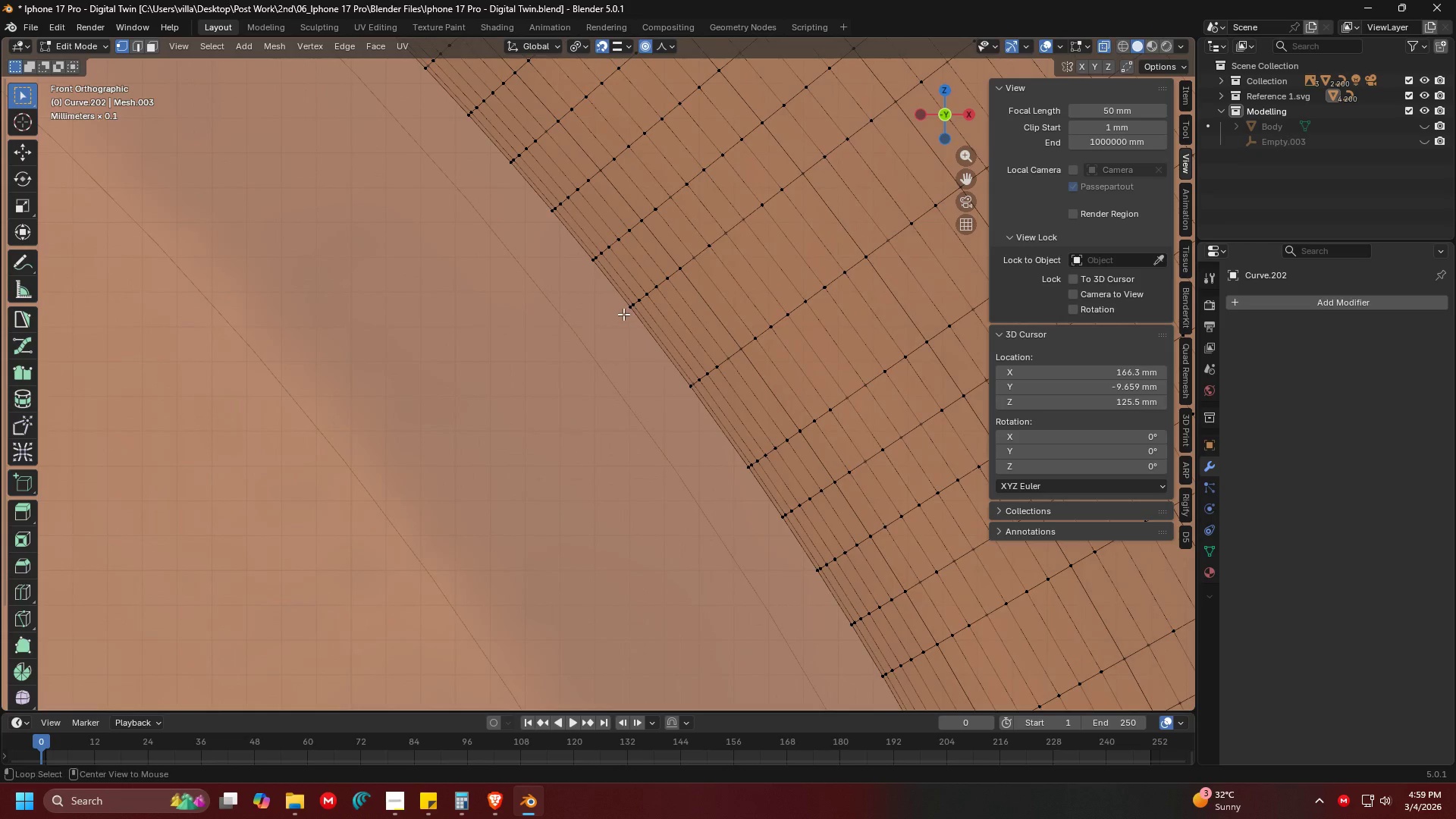 
left_click([626, 308])
 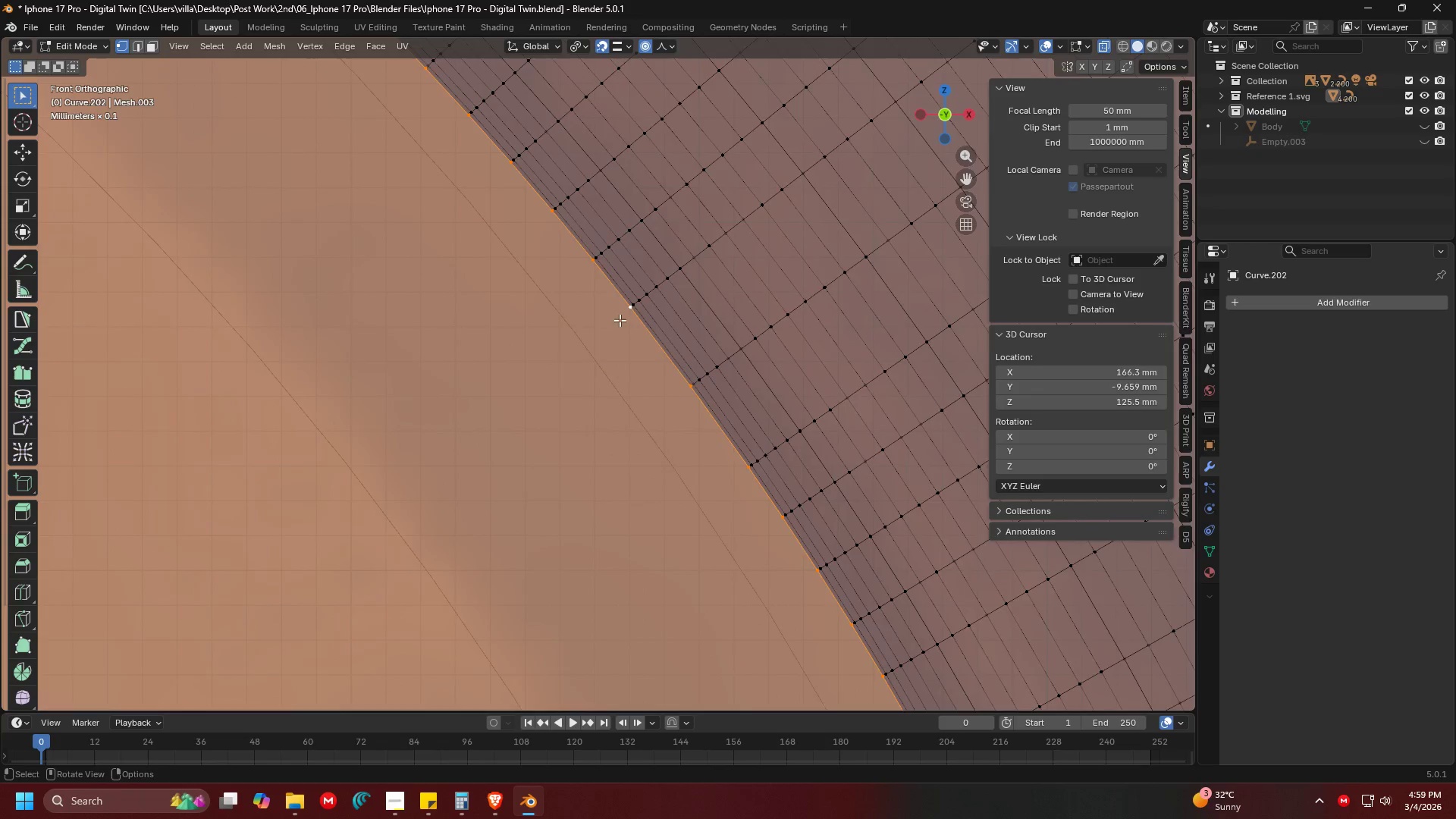 
hold_key(key=ShiftLeft, duration=0.34)
 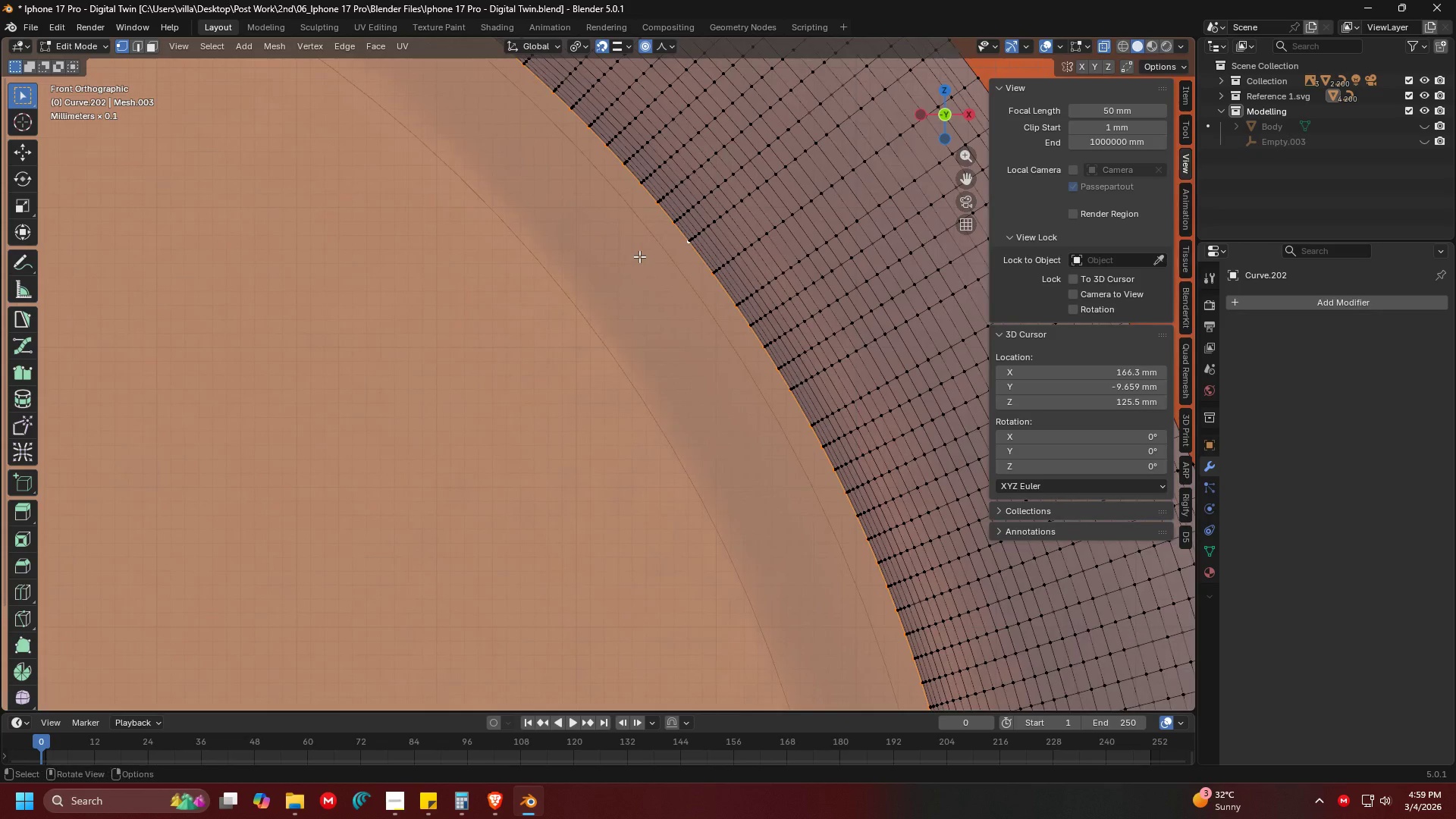 
scroll: coordinate [567, 368], scroll_direction: down, amount: 5.0
 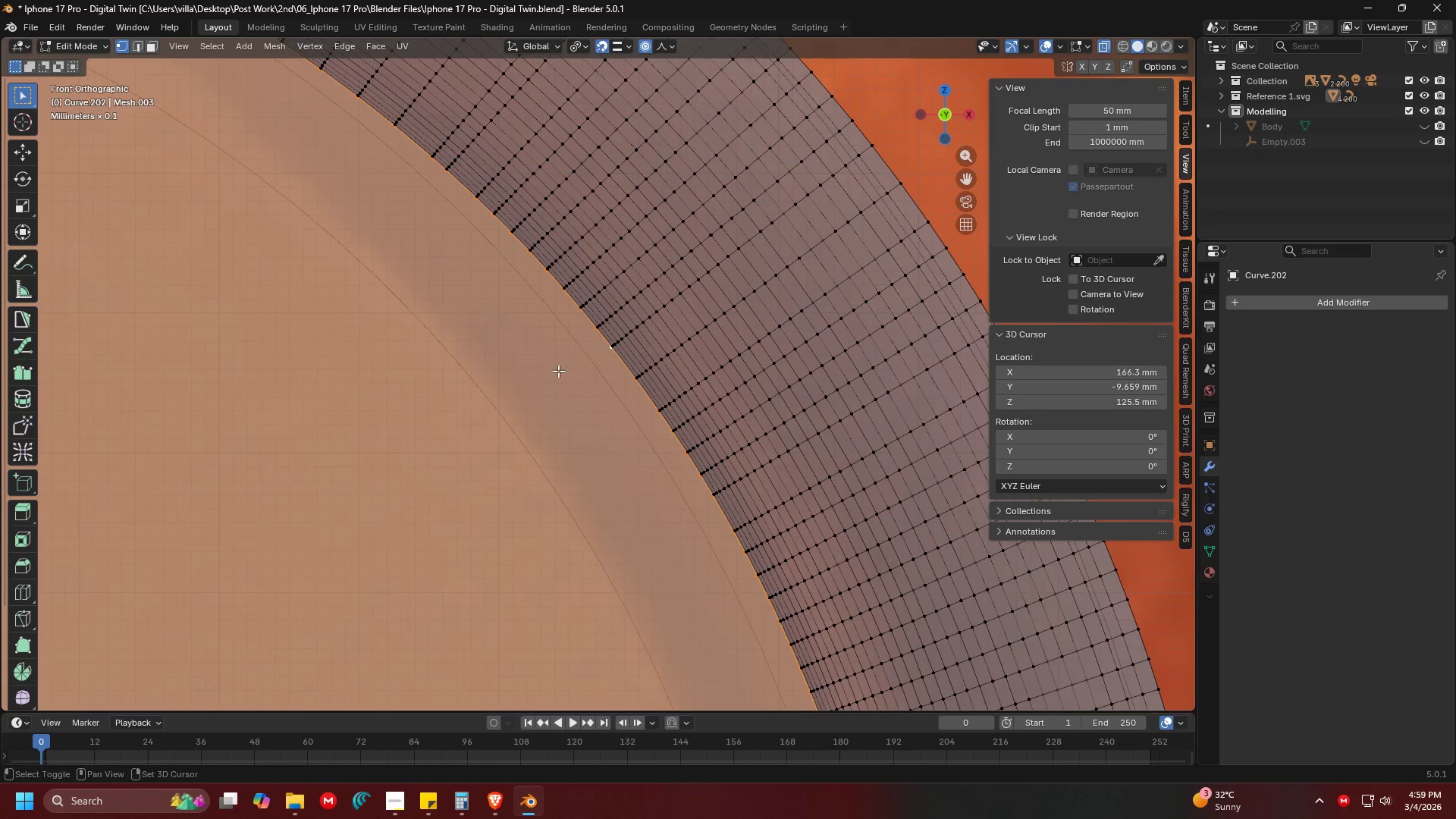 
hold_key(key=ShiftLeft, duration=0.34)
 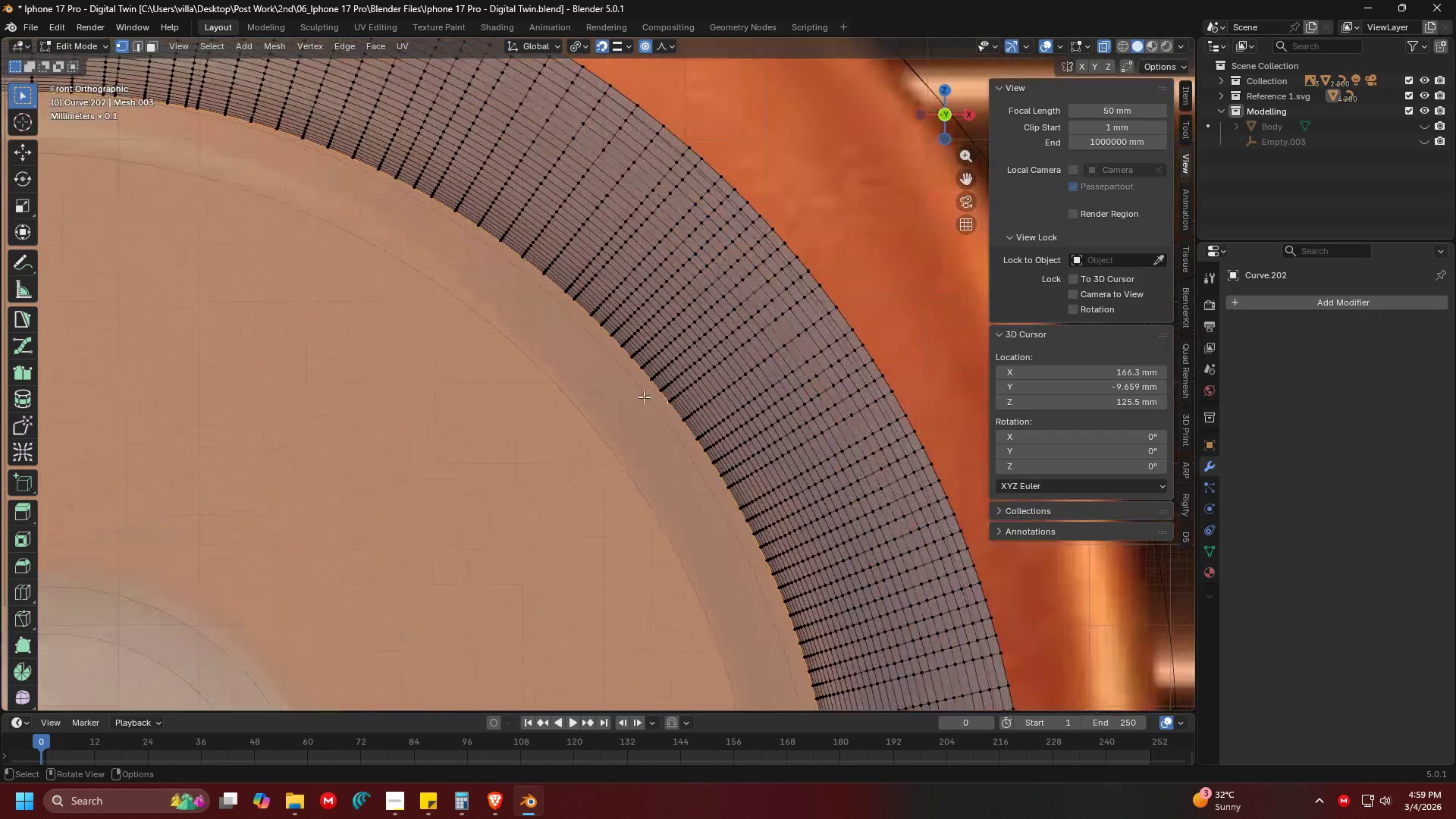 
hold_key(key=ShiftLeft, duration=0.39)
 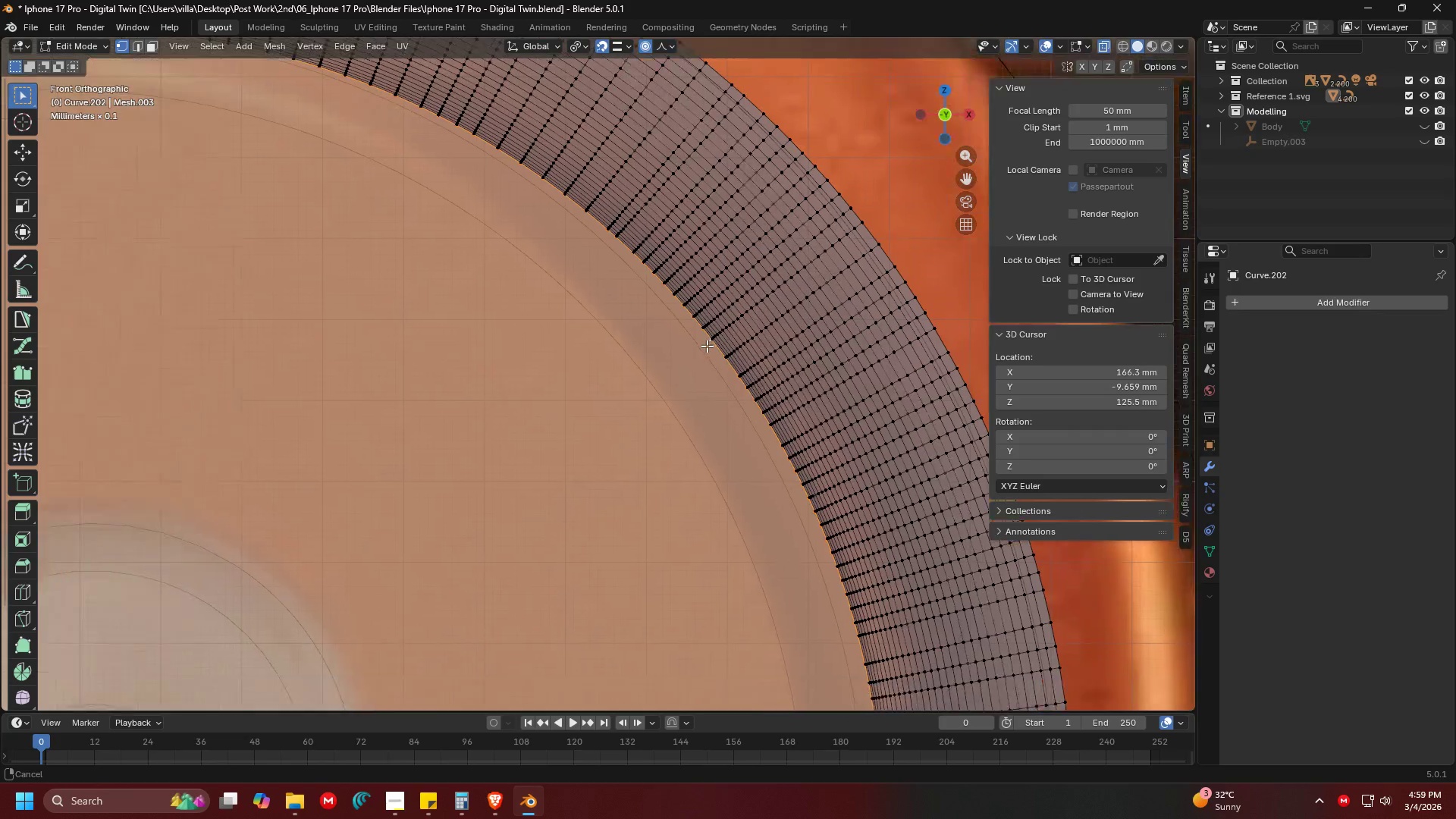 
scroll: coordinate [639, 388], scroll_direction: down, amount: 3.0
 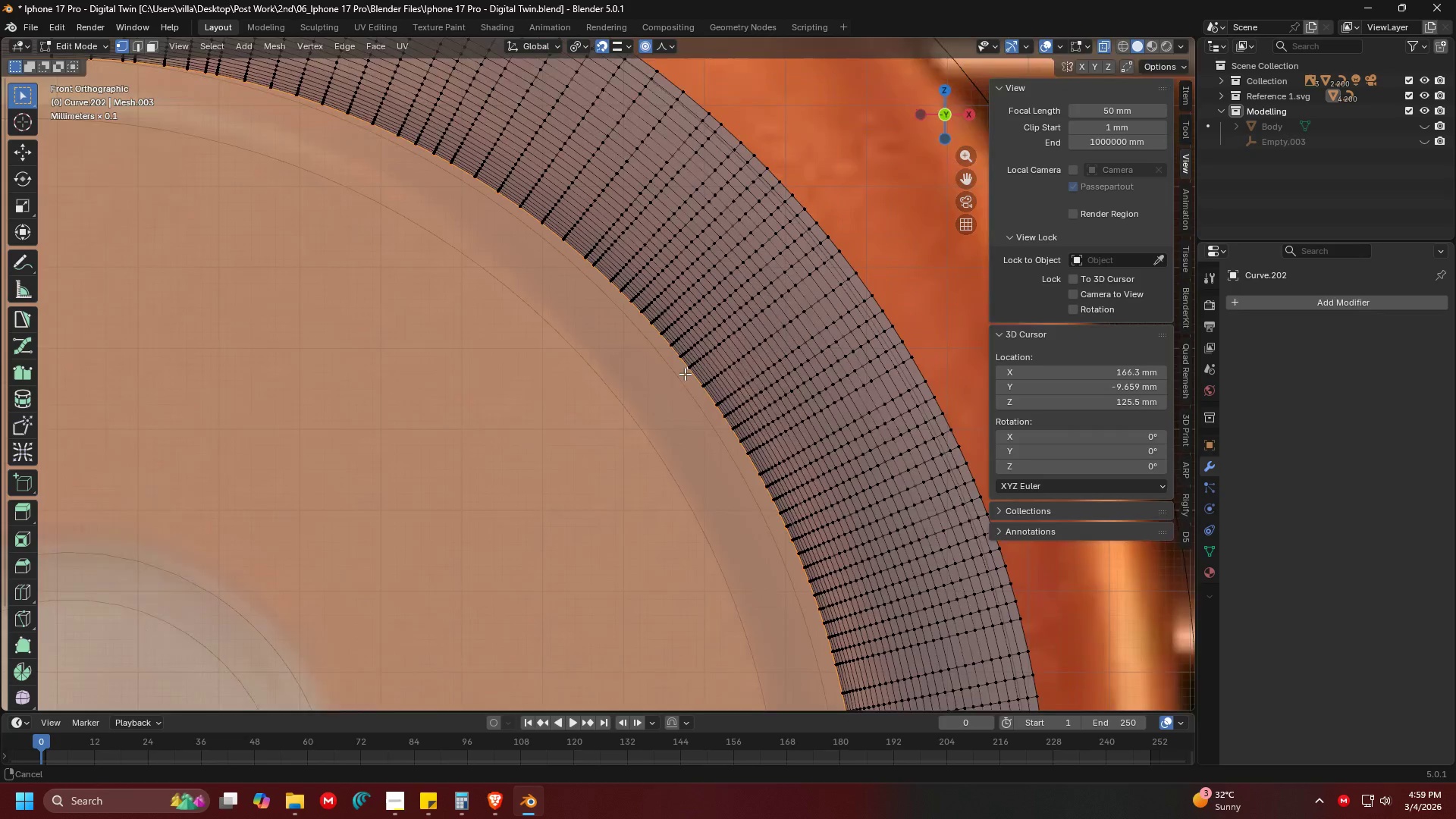 
key(Shift+ShiftLeft)
 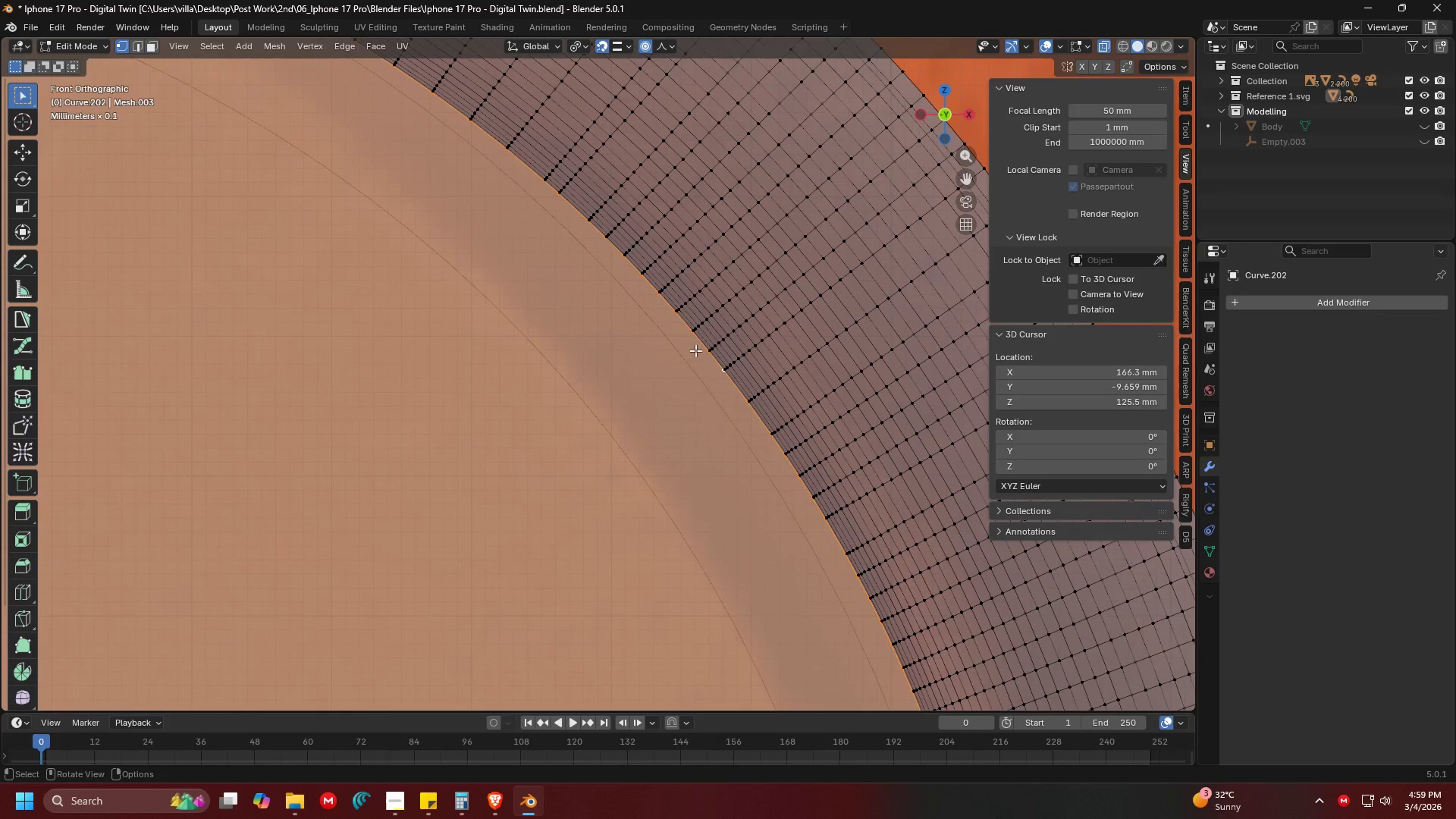 
scroll: coordinate [713, 336], scroll_direction: up, amount: 3.0
 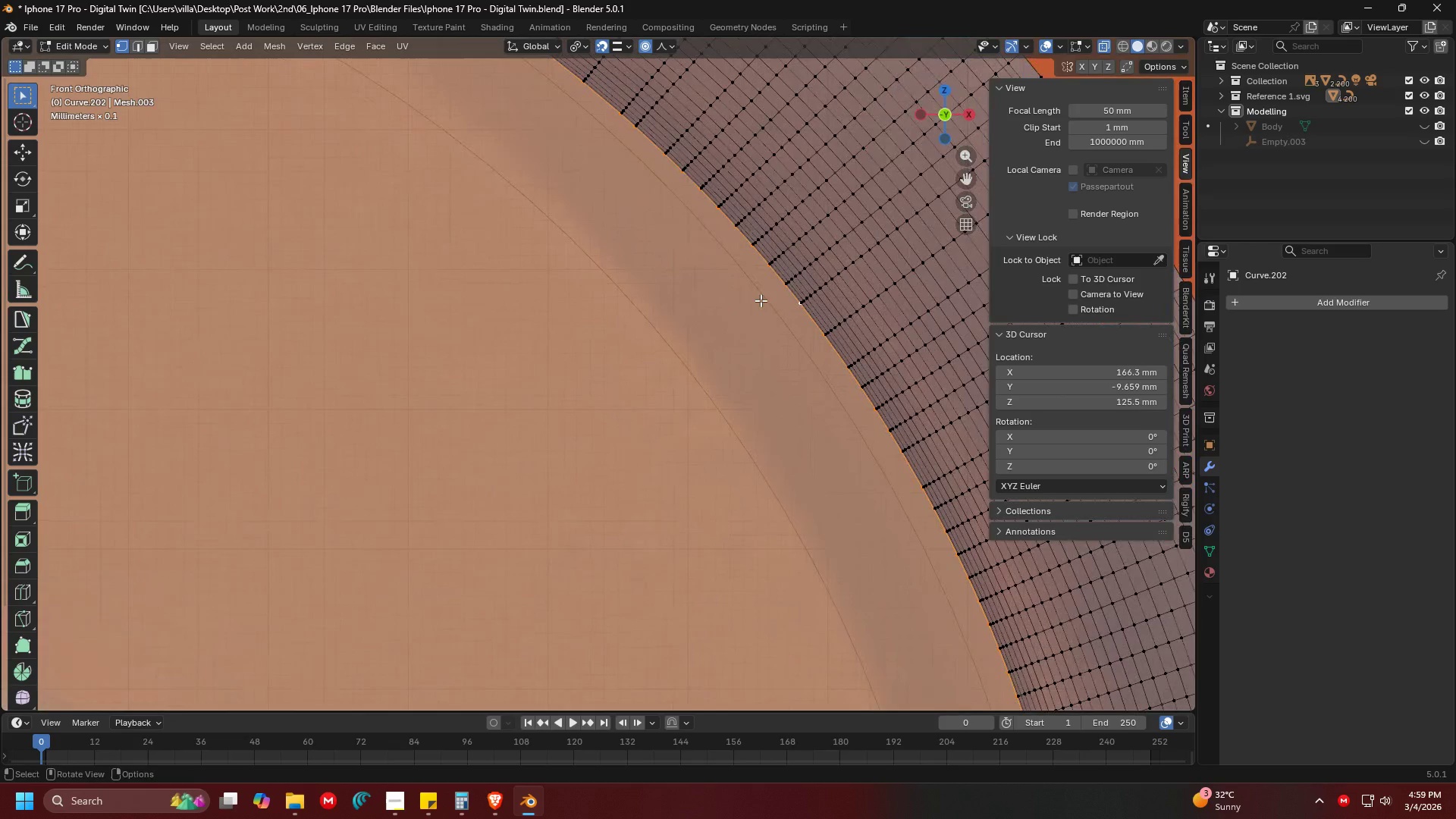 
hold_key(key=ShiftLeft, duration=0.41)
scroll: coordinate [607, 391], scroll_direction: down, amount: 4.0
 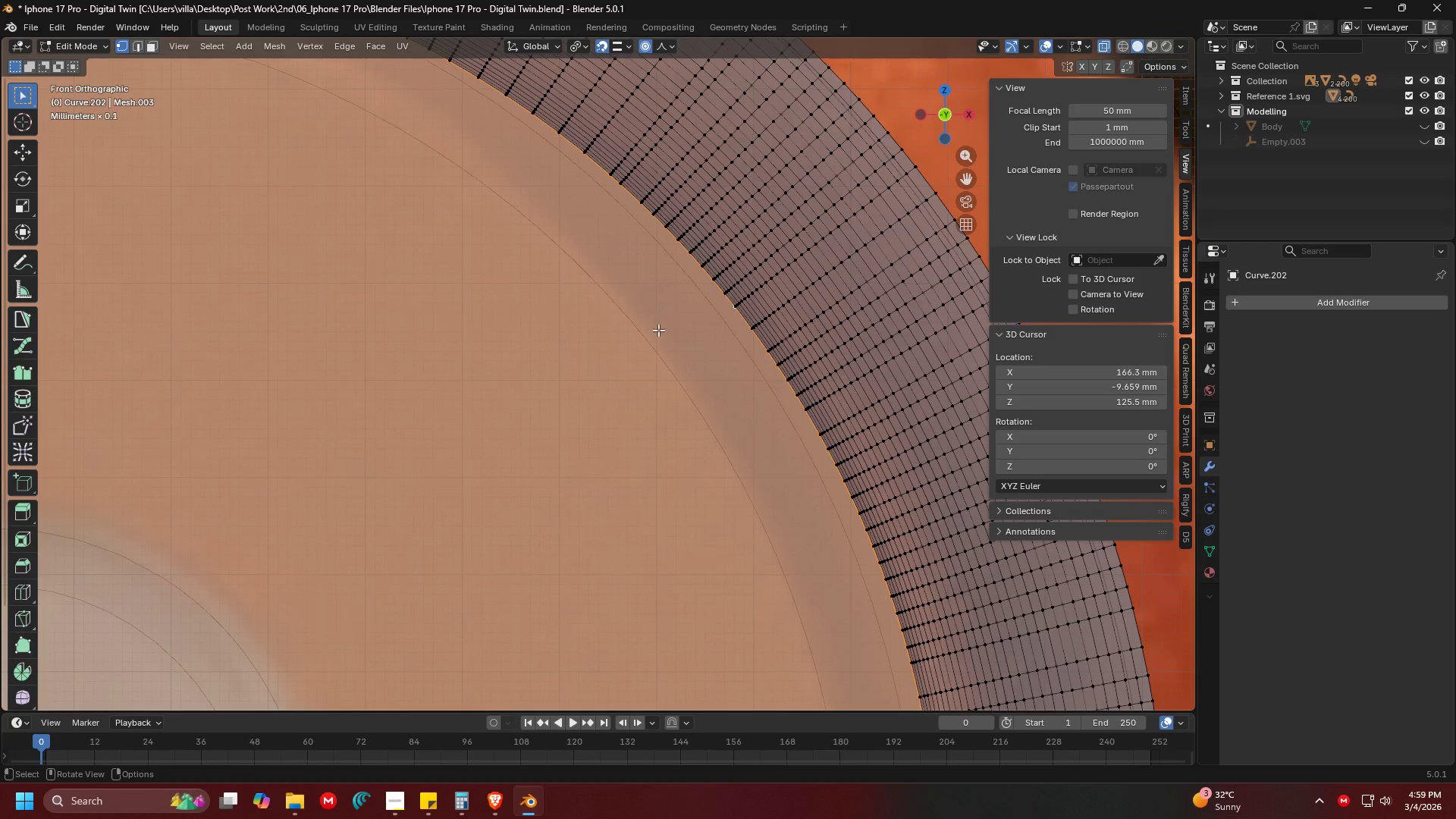 
key(Shift+ShiftLeft)
 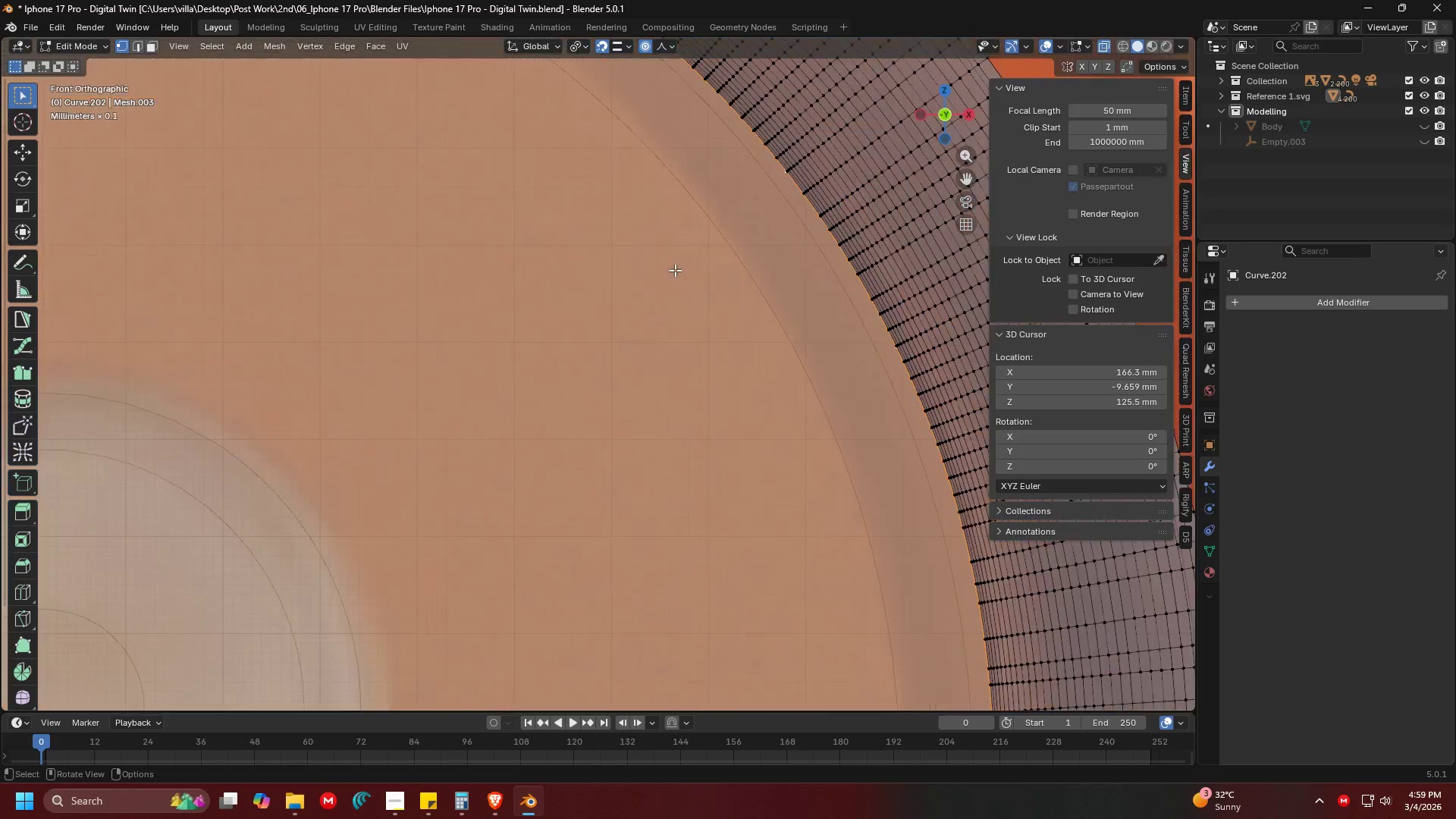 
hold_key(key=ShiftLeft, duration=0.34)
scroll: coordinate [683, 220], scroll_direction: down, amount: 8.0
 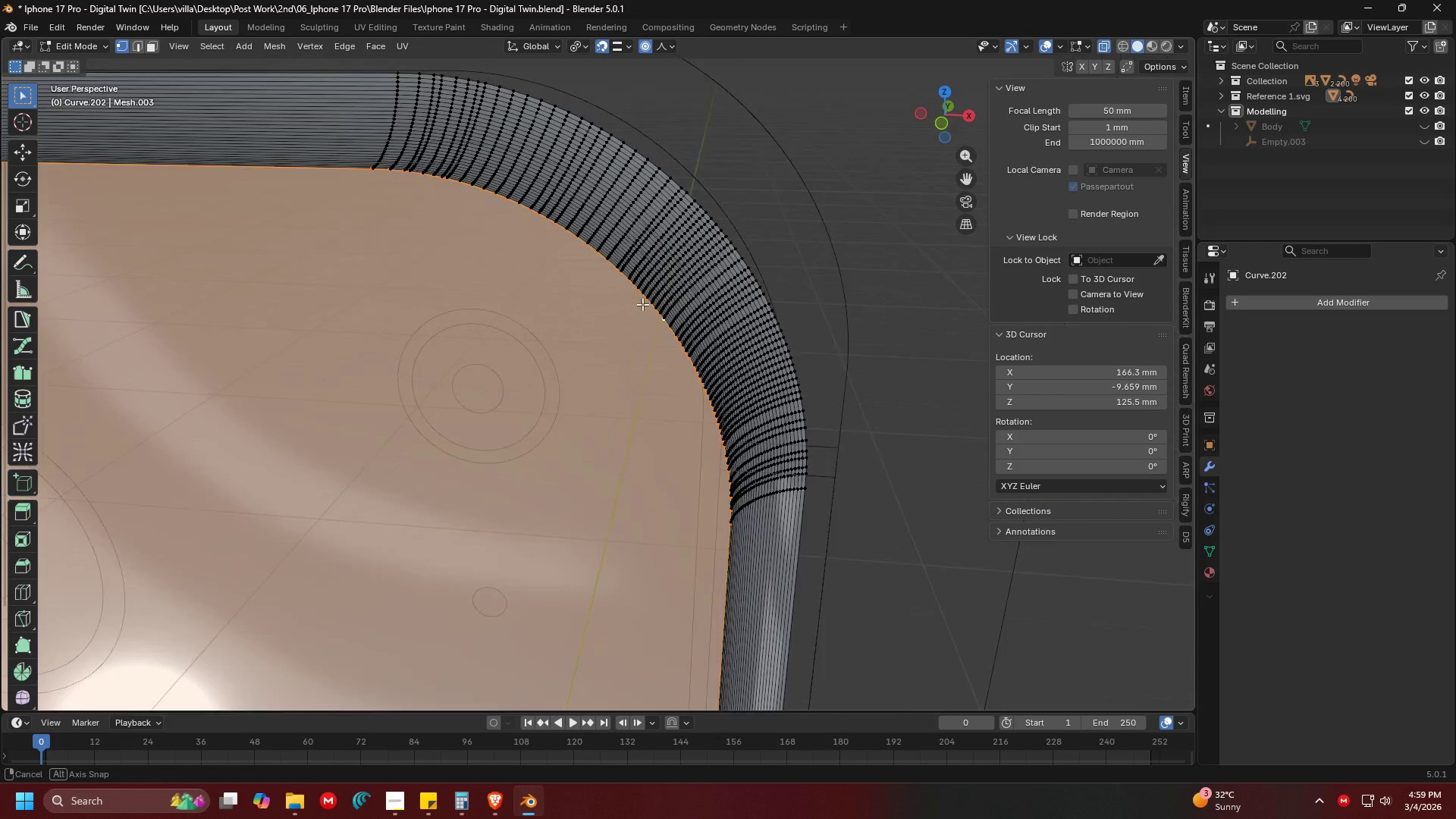 
key(Shift+ShiftLeft)
 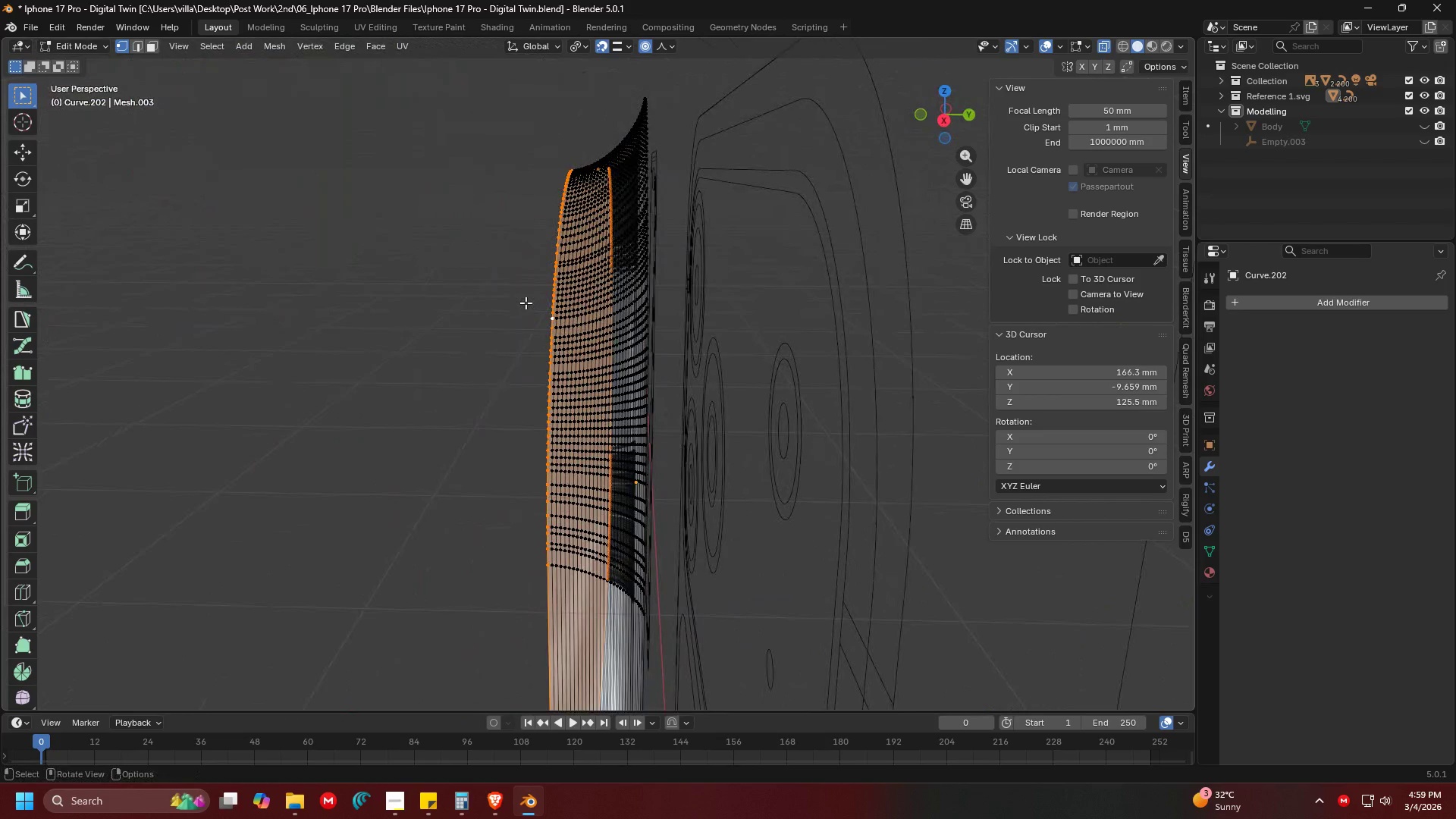 
key(Tab)
 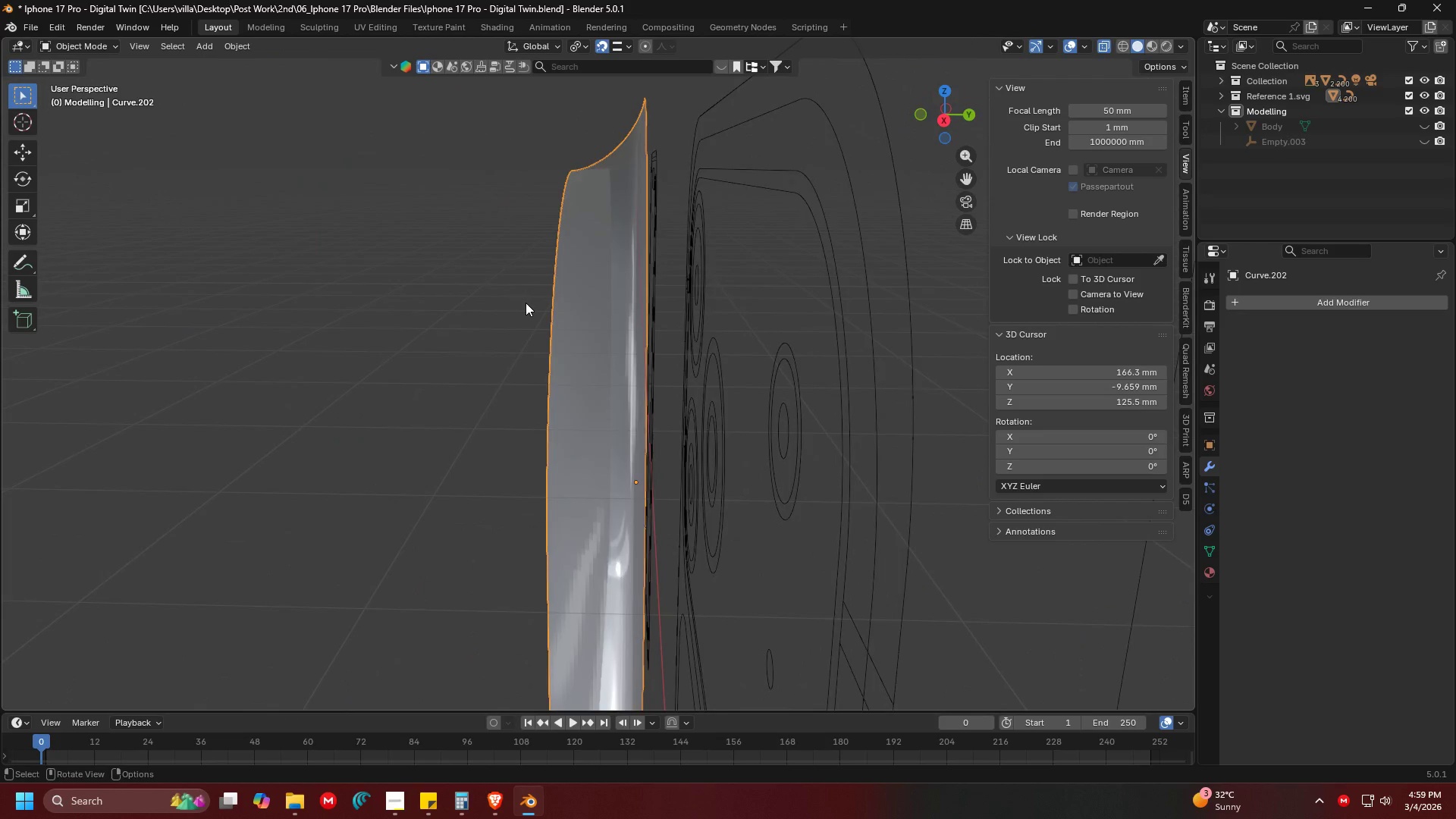 
scroll: coordinate [526, 303], scroll_direction: down, amount: 5.0
 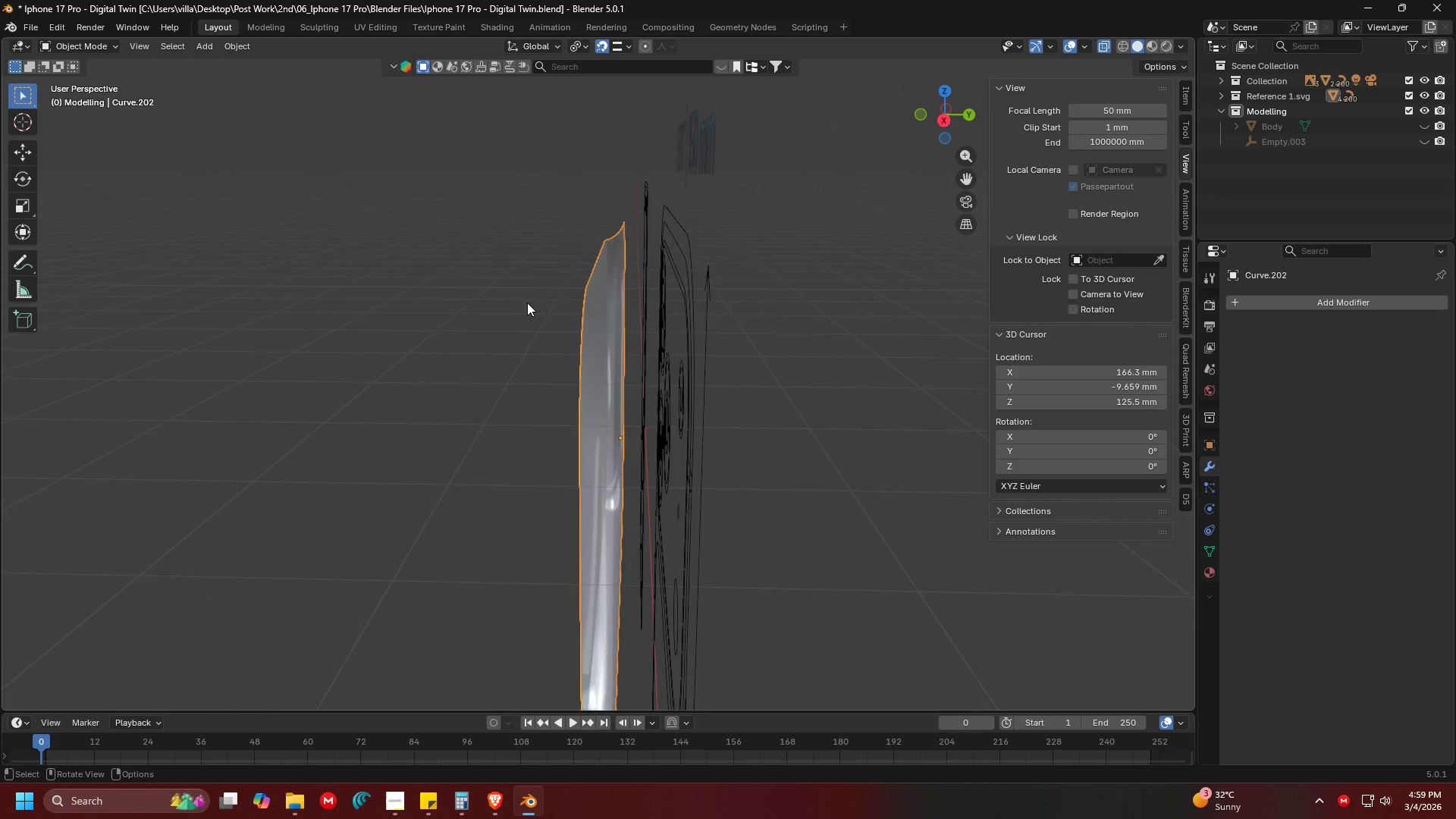 
scroll: coordinate [529, 302], scroll_direction: up, amount: 1.0
 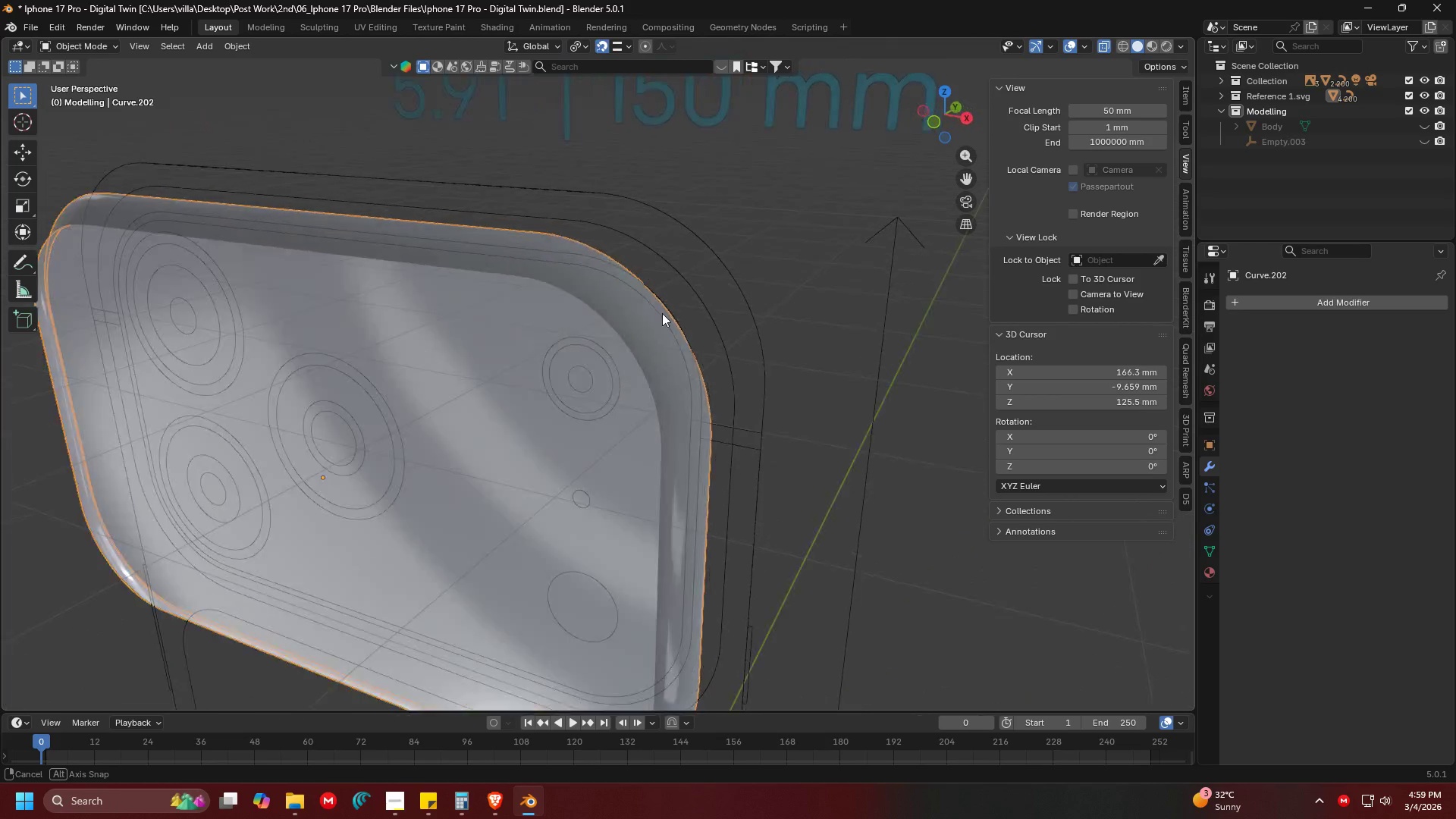 
key(Shift+ShiftLeft)
 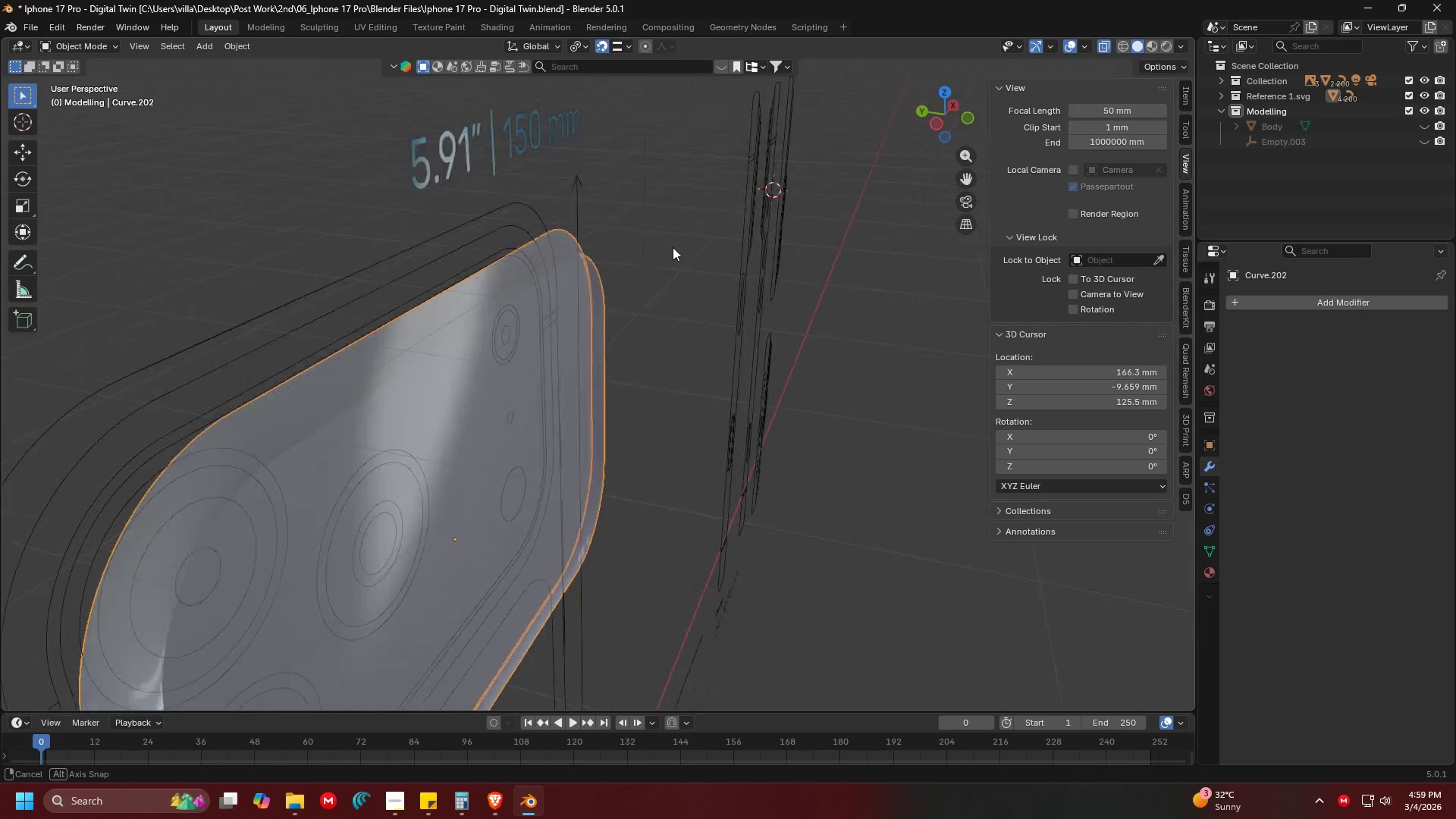 
scroll: coordinate [629, 325], scroll_direction: down, amount: 4.0
 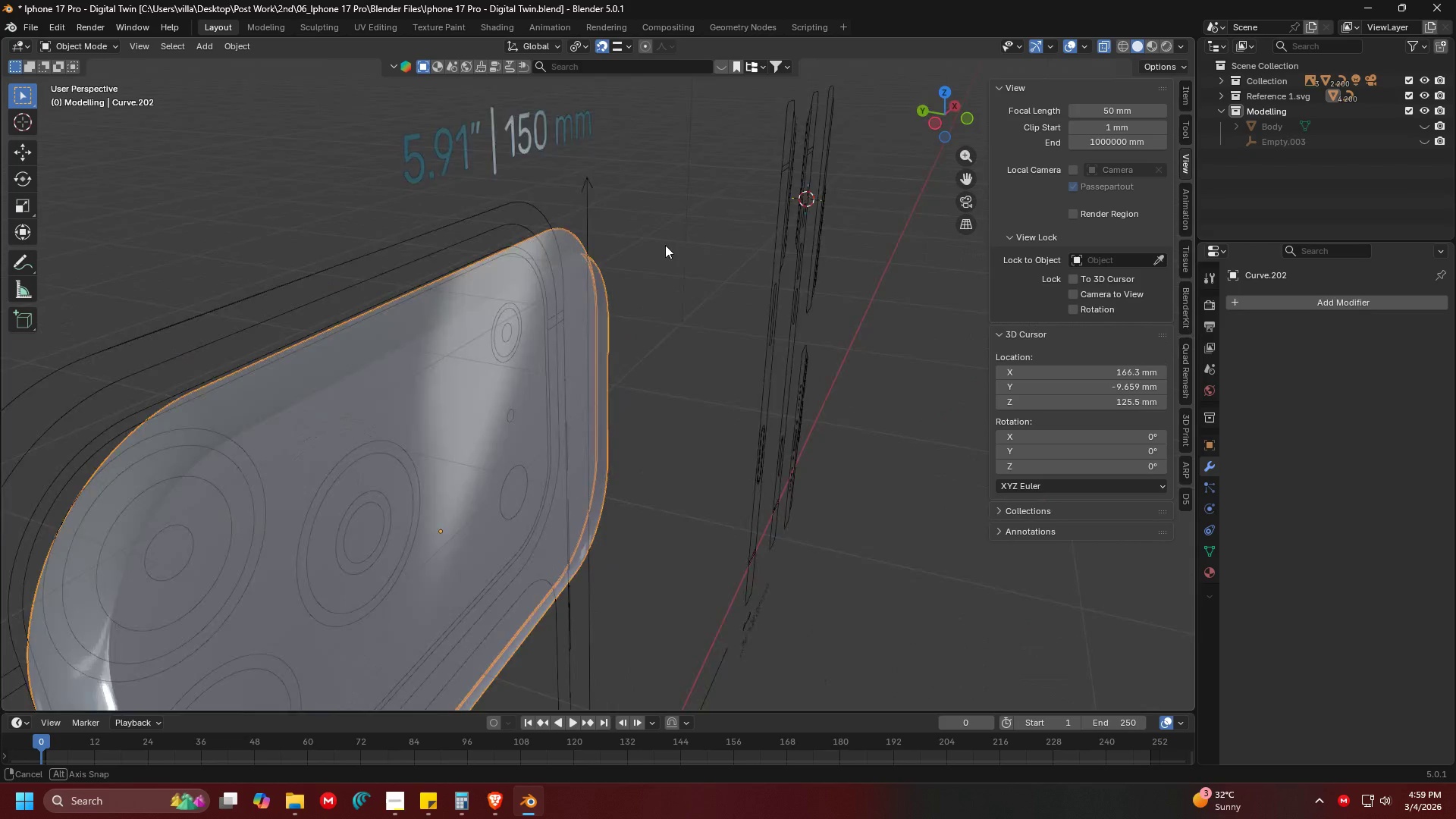 
scroll: coordinate [696, 265], scroll_direction: up, amount: 1.0
 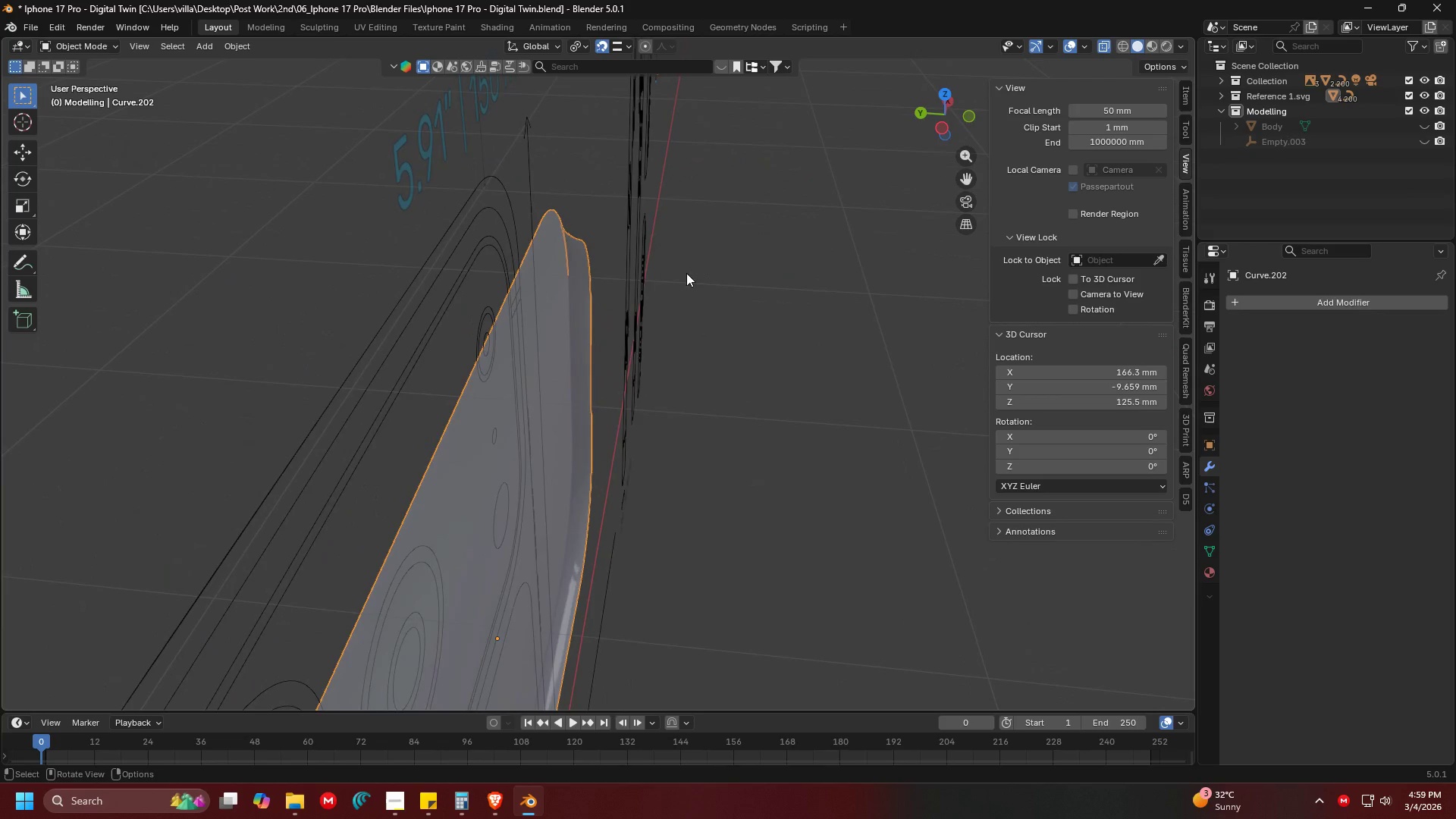 
hold_key(key=ShiftLeft, duration=0.33)
 